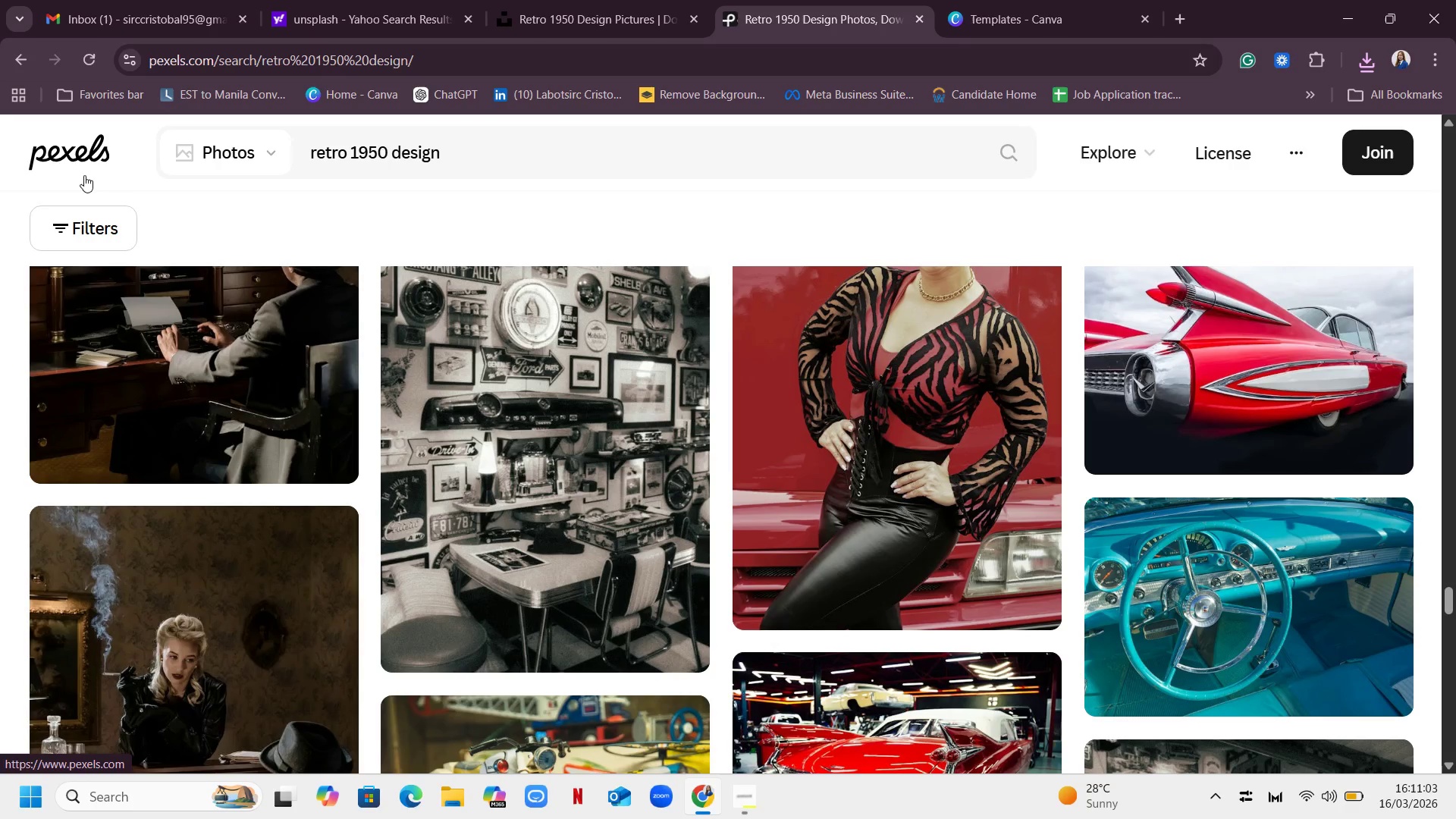 
scroll: coordinate [487, 277], scroll_direction: up, amount: 6.0
 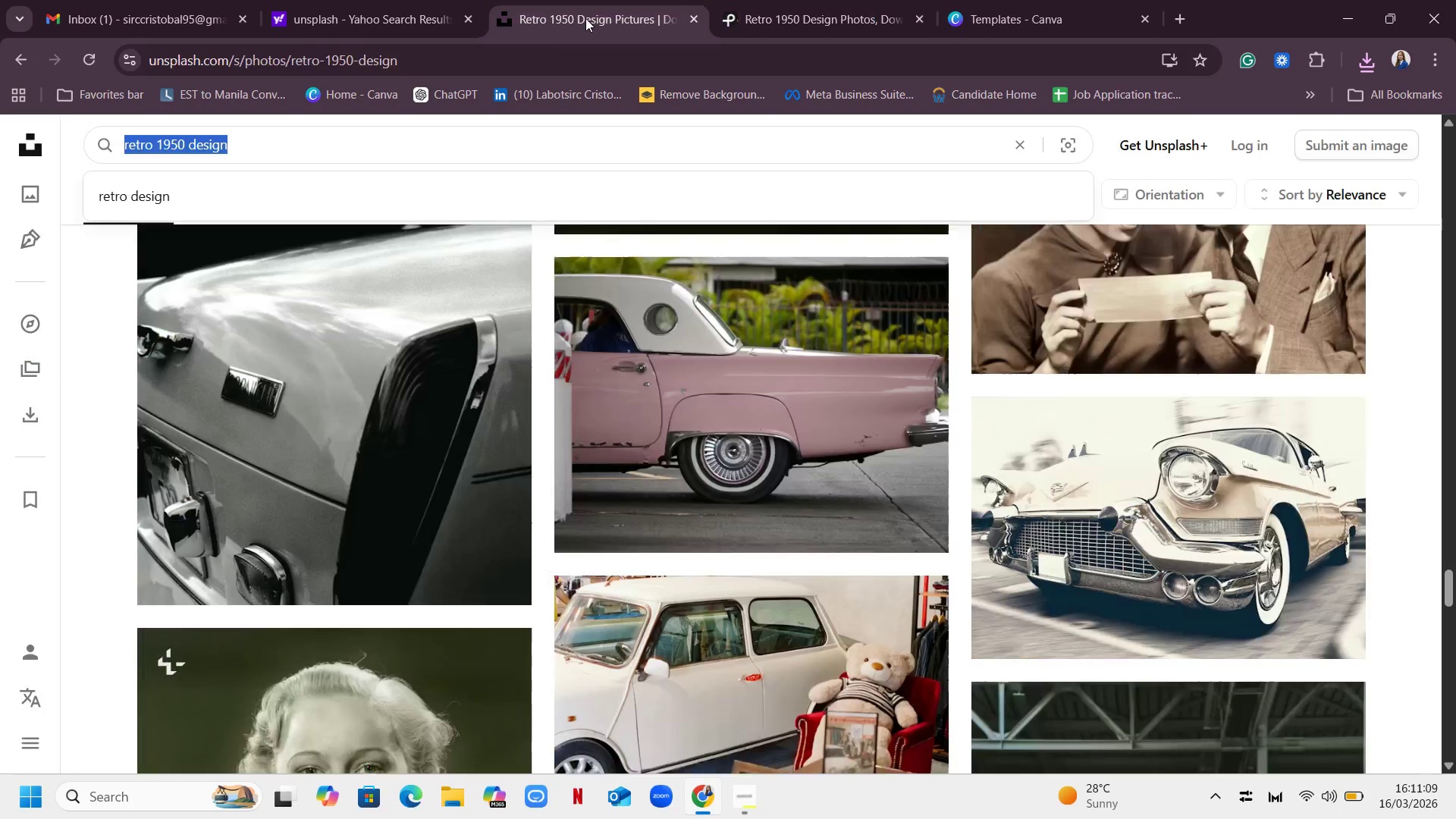 
left_click([588, 17])
 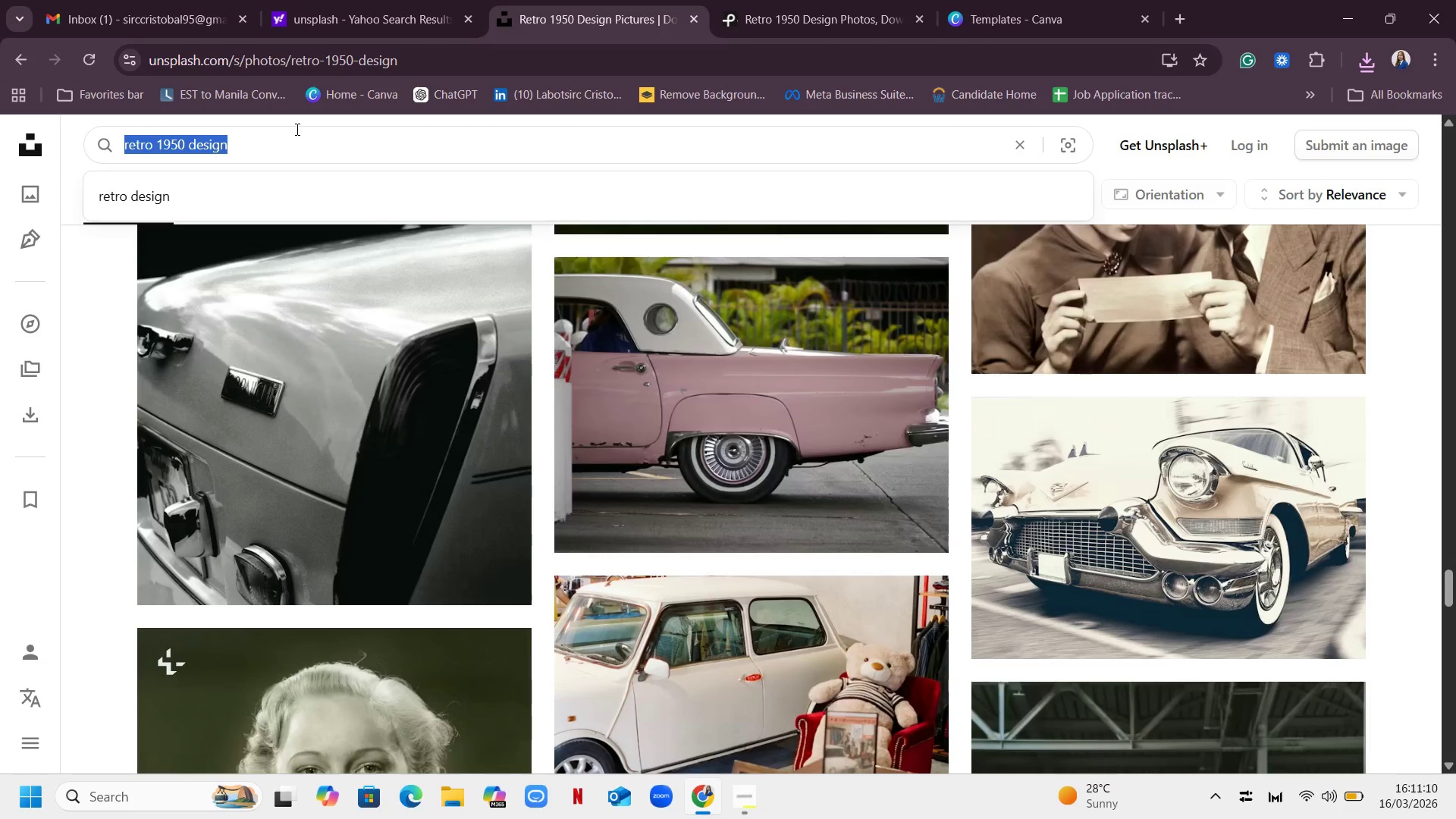 
key(Backspace)
type(atomic shapes)
 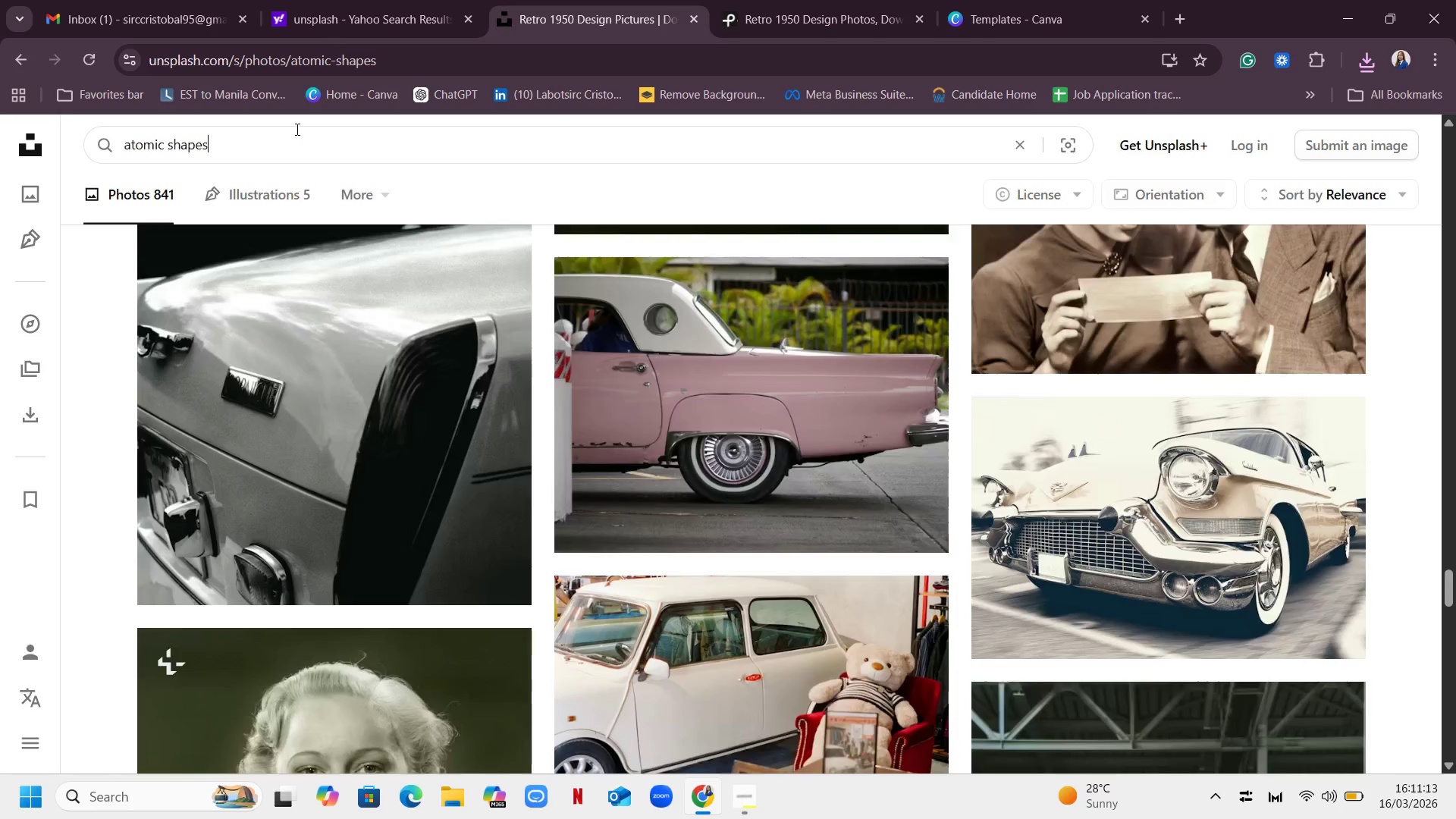 
key(Enter)
 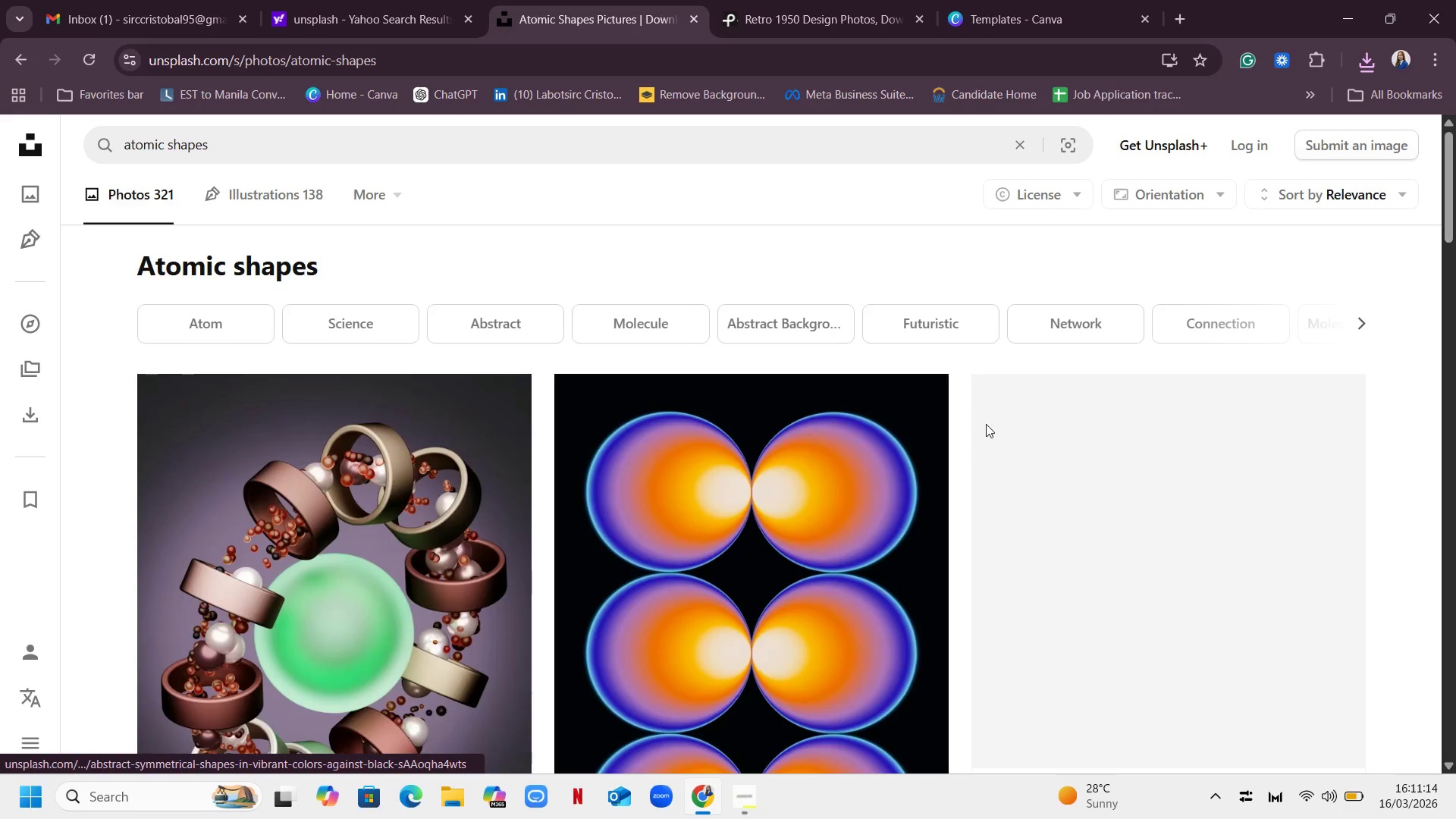 
scroll: coordinate [990, 380], scroll_direction: down, amount: 24.0
 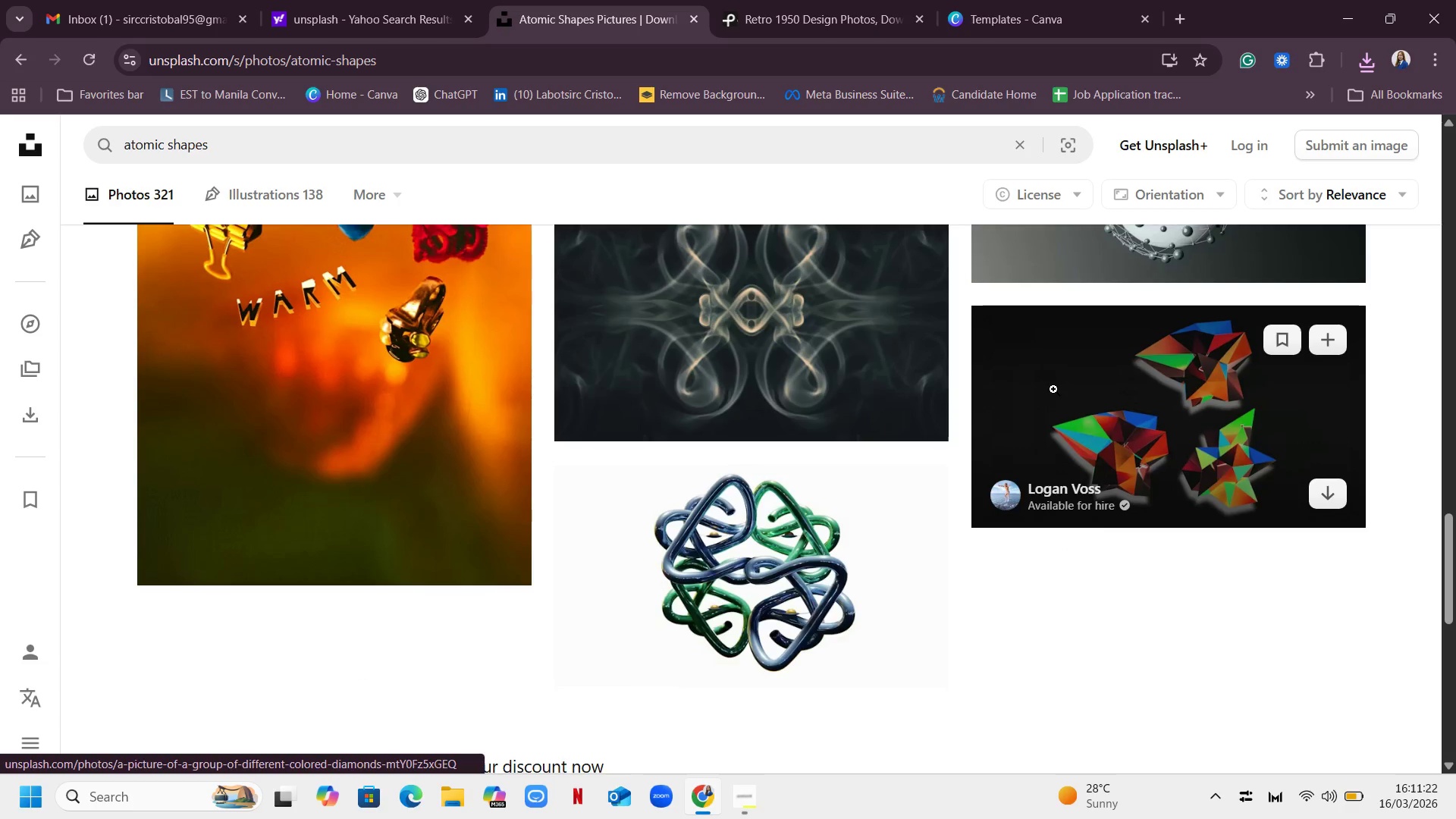 
scroll: coordinate [1053, 389], scroll_direction: down, amount: 6.0
 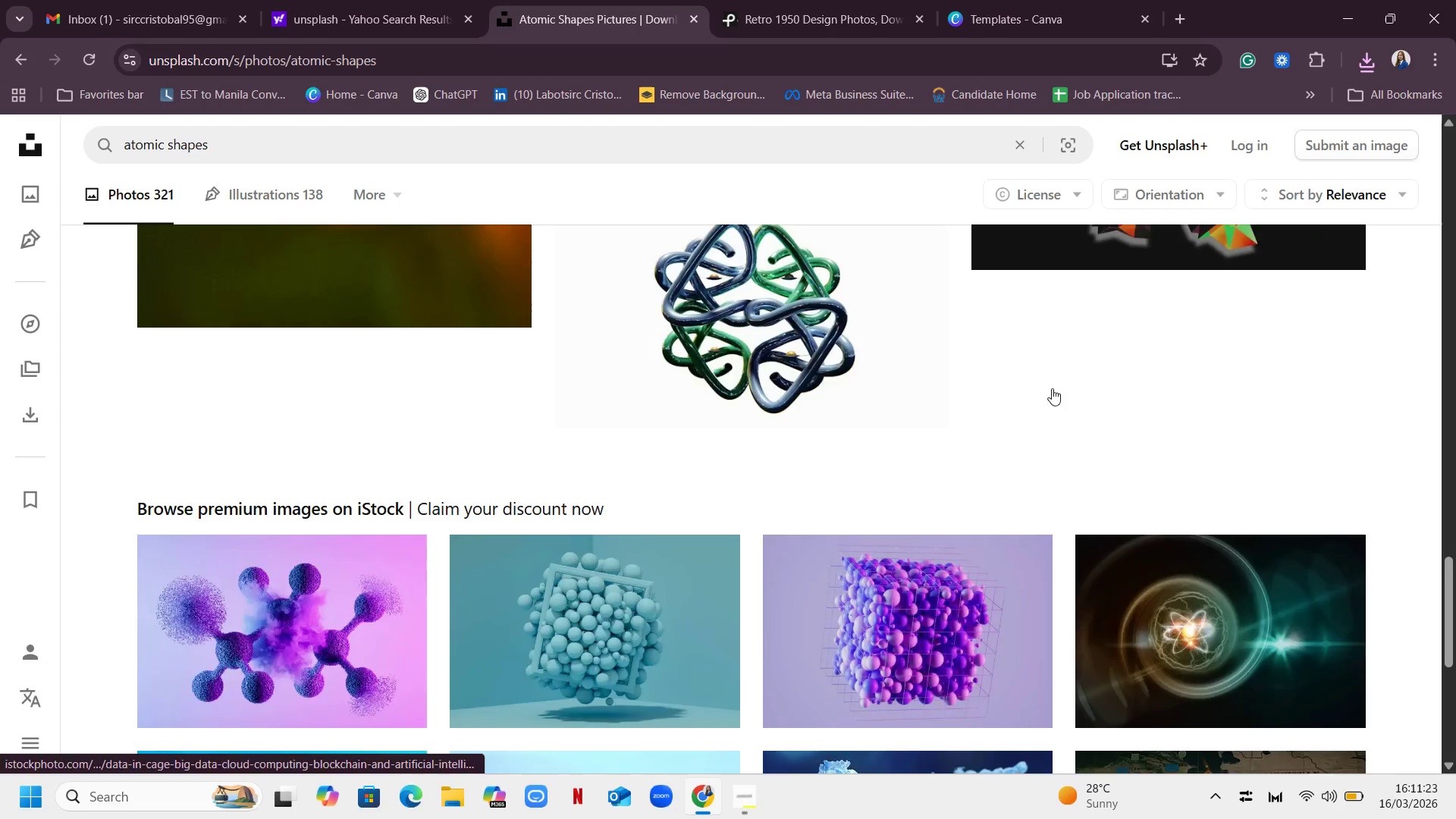 
scroll: coordinate [1052, 388], scroll_direction: up, amount: 6.0
 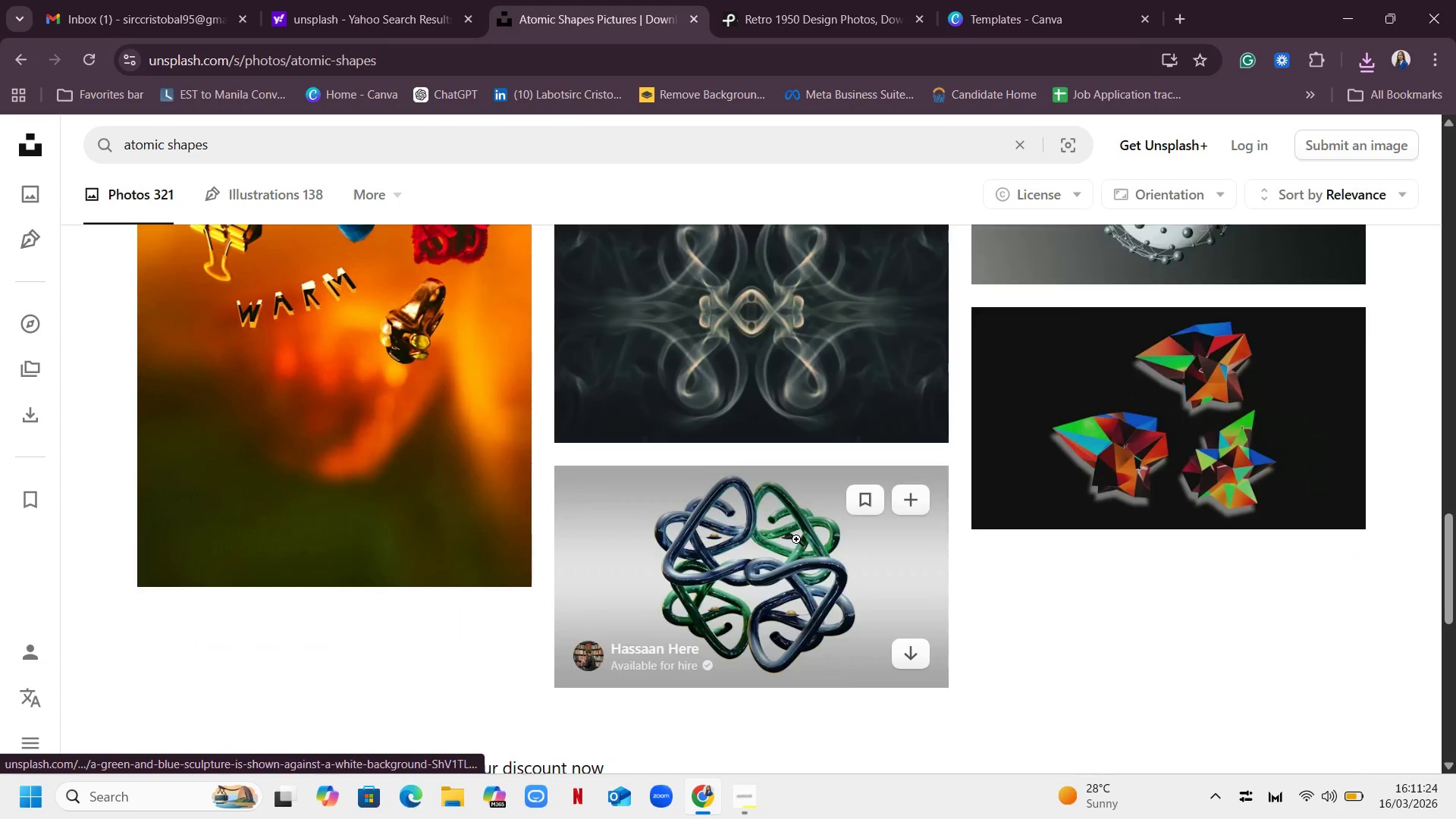 
scroll: coordinate [796, 538], scroll_direction: down, amount: 6.0
 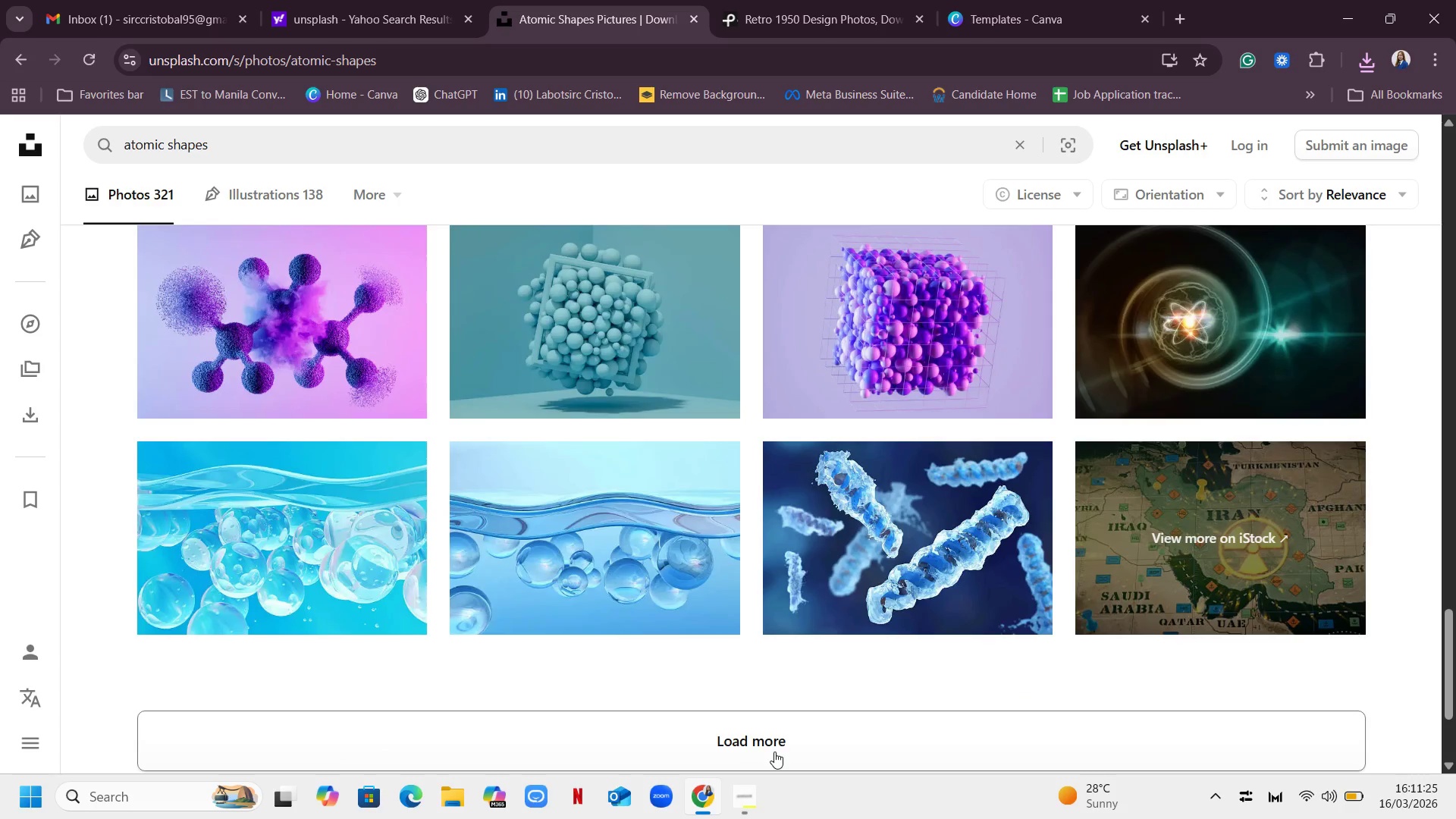 
left_click([774, 752])
 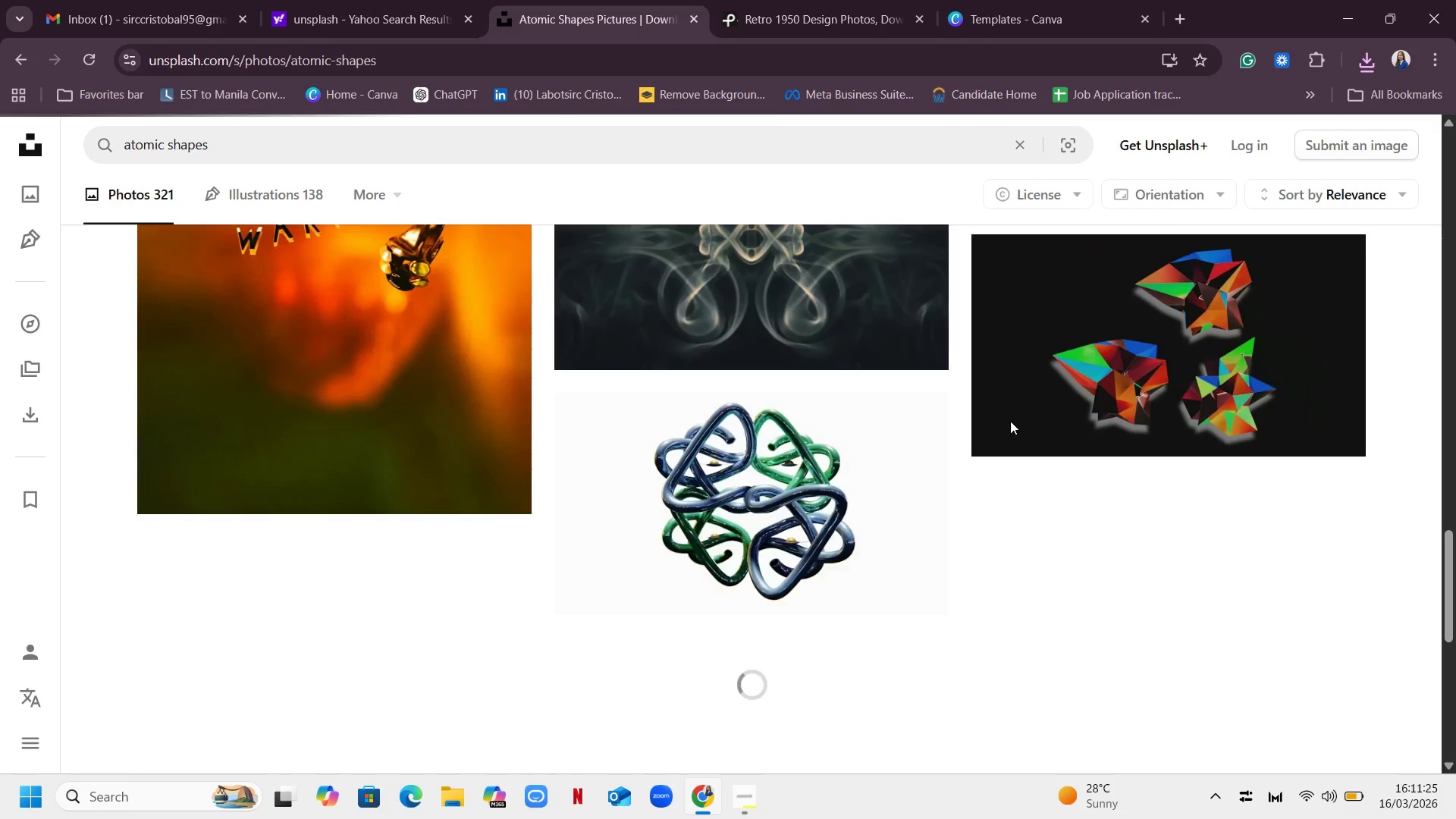 
scroll: coordinate [1010, 420], scroll_direction: up, amount: 21.0
 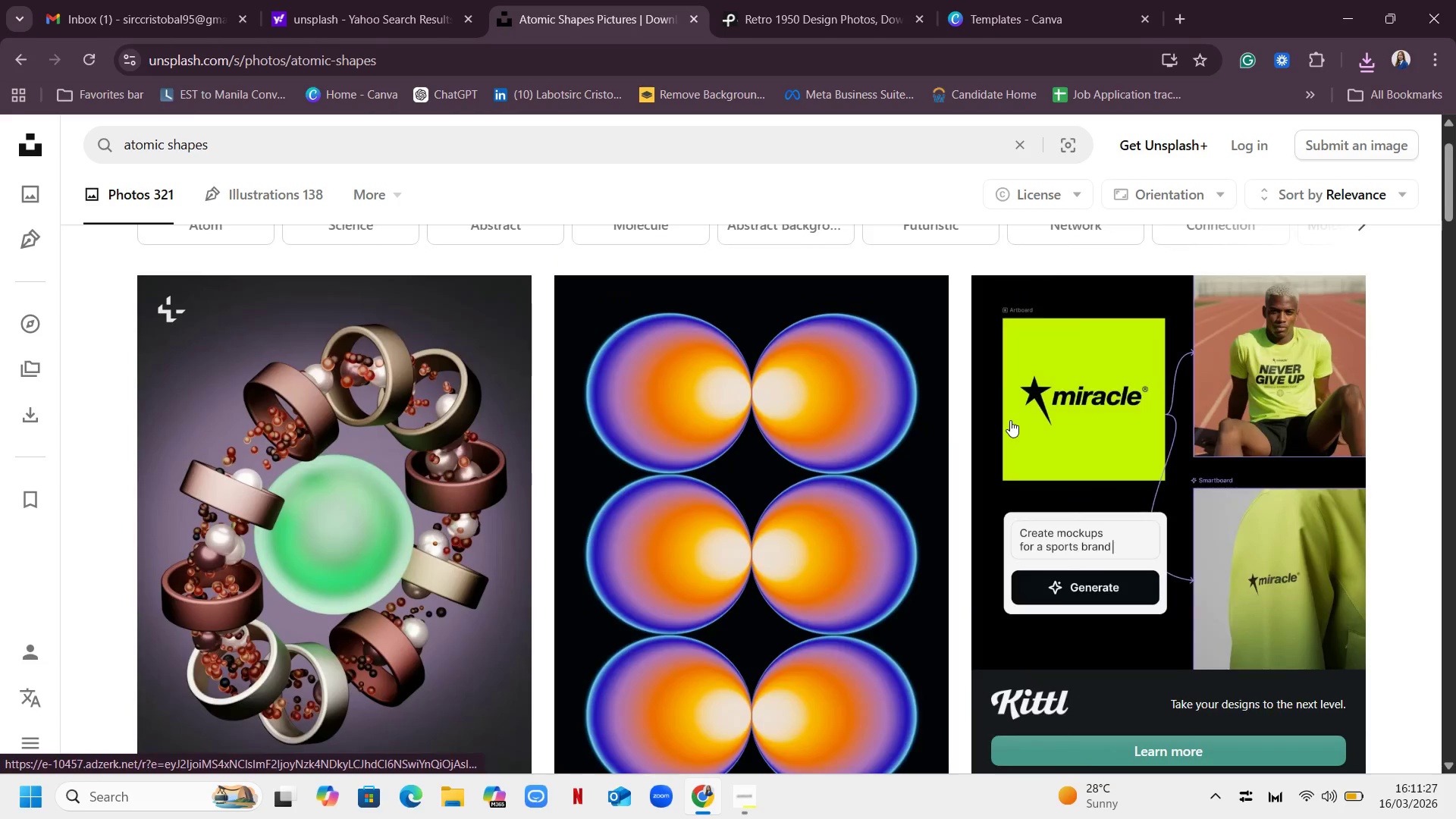 
scroll: coordinate [1103, 425], scroll_direction: down, amount: 17.0
 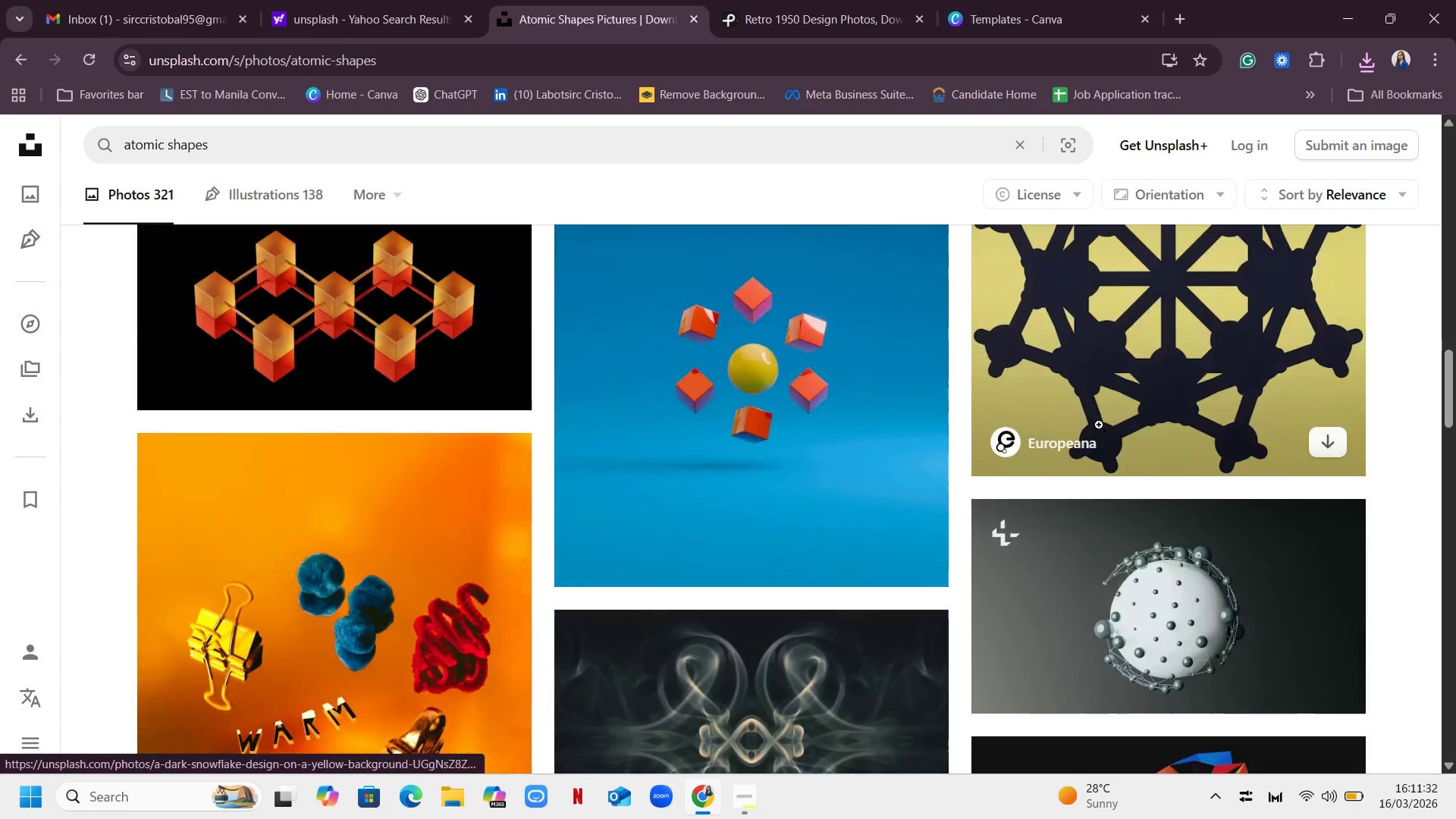 
scroll: coordinate [1095, 424], scroll_direction: none, amount: 0.0
 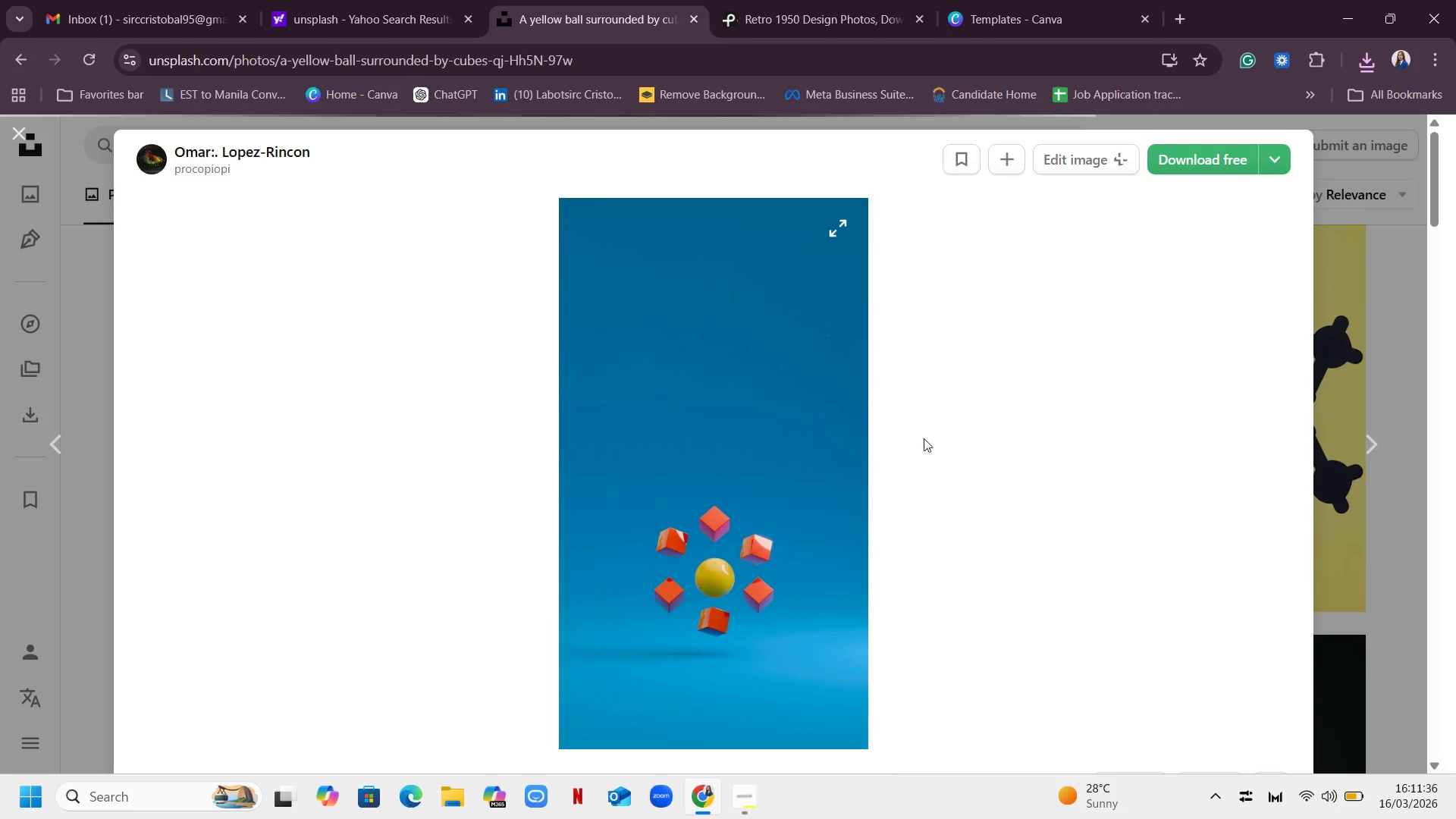 
left_click([744, 422])
 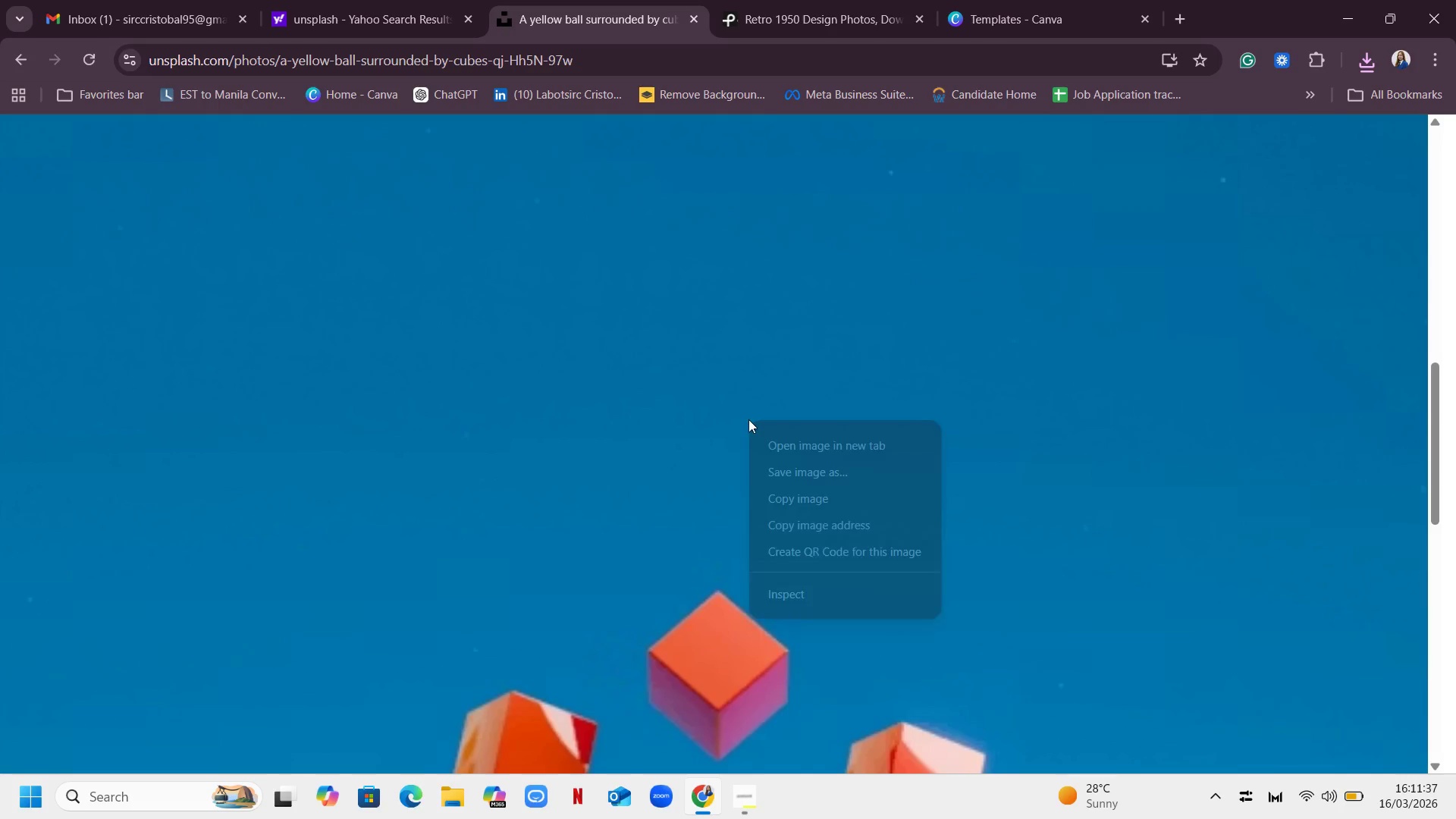 
right_click([748, 419])
 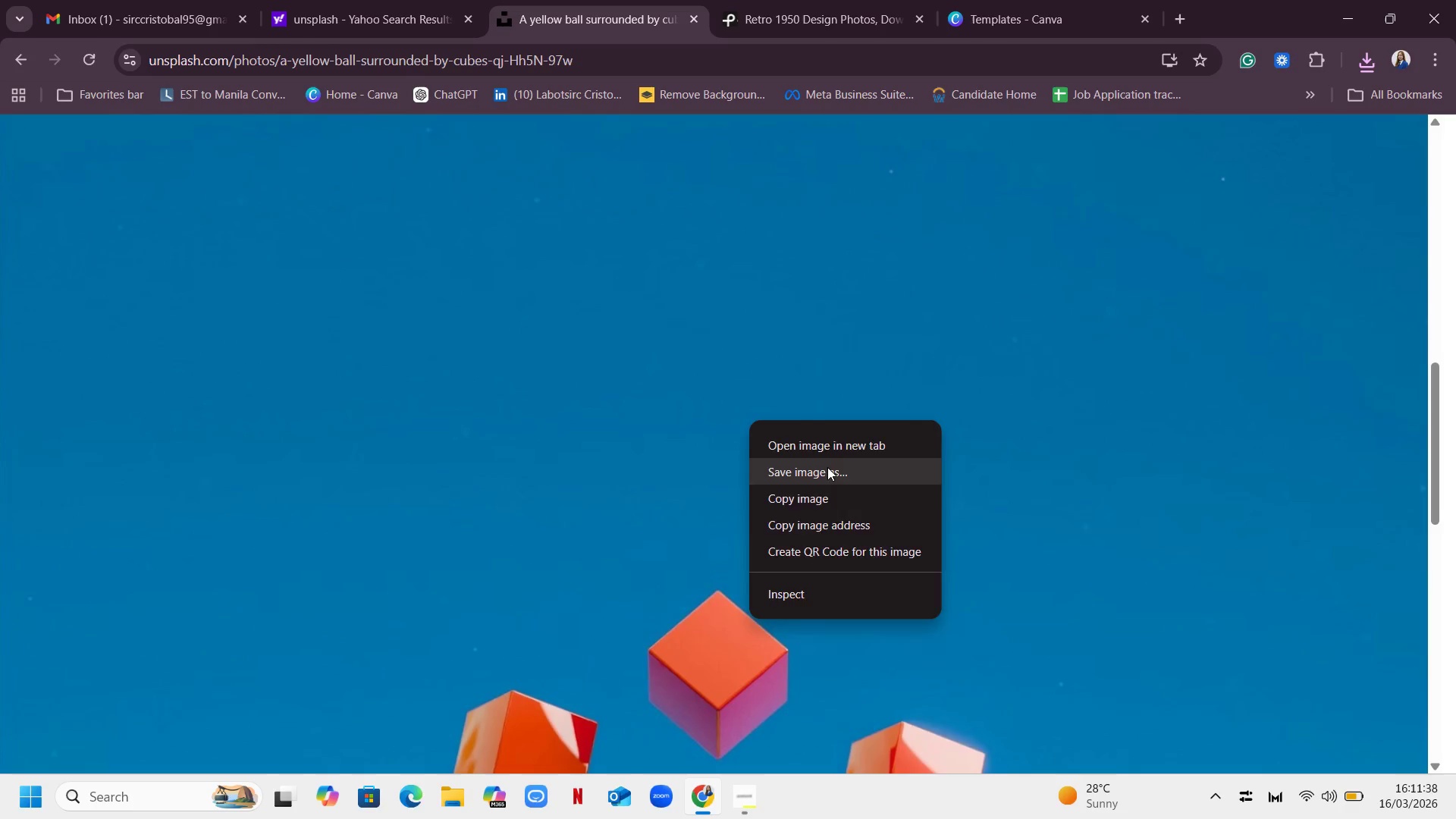 
left_click([827, 467])
 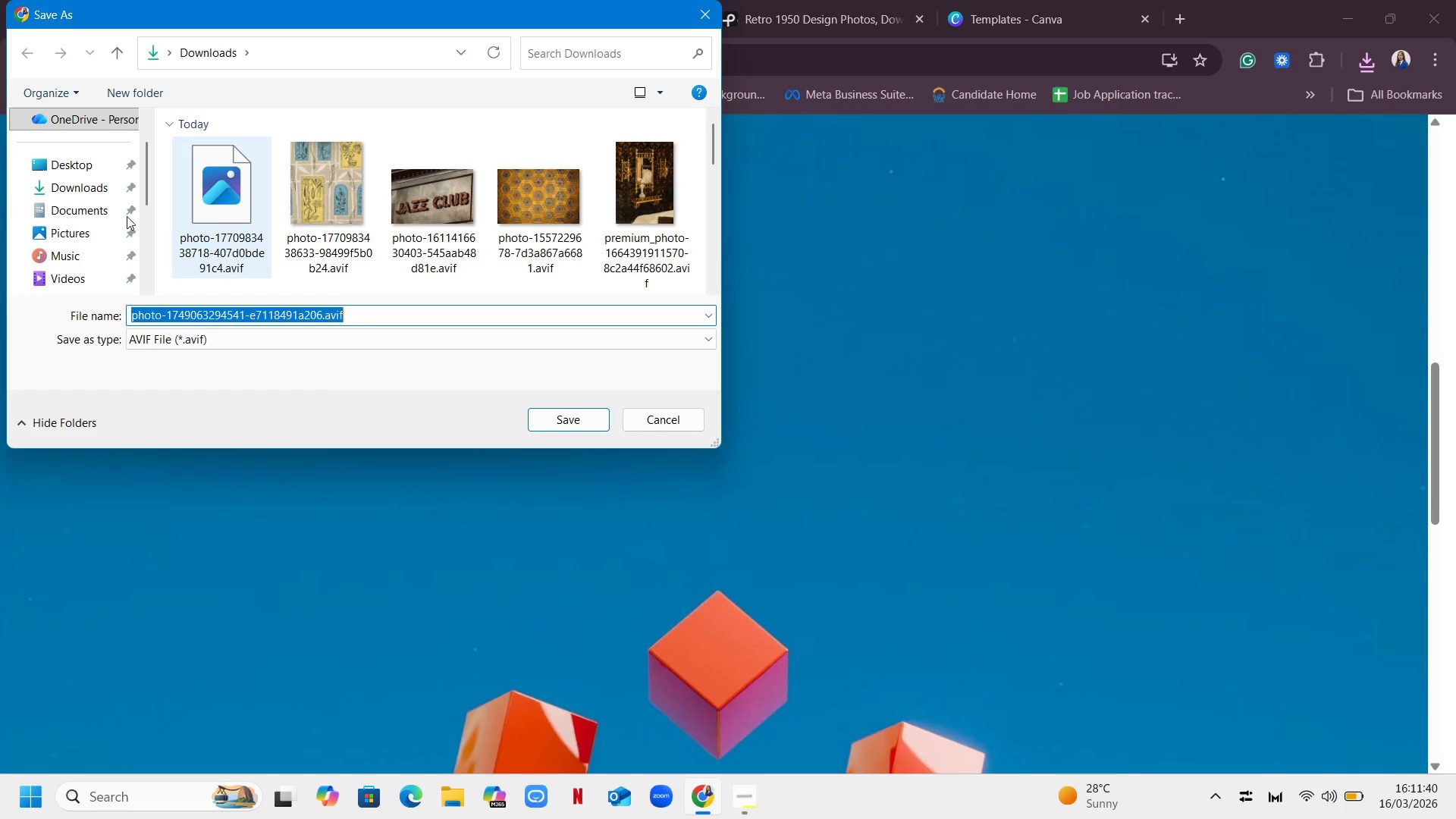 
left_click([96, 183])
 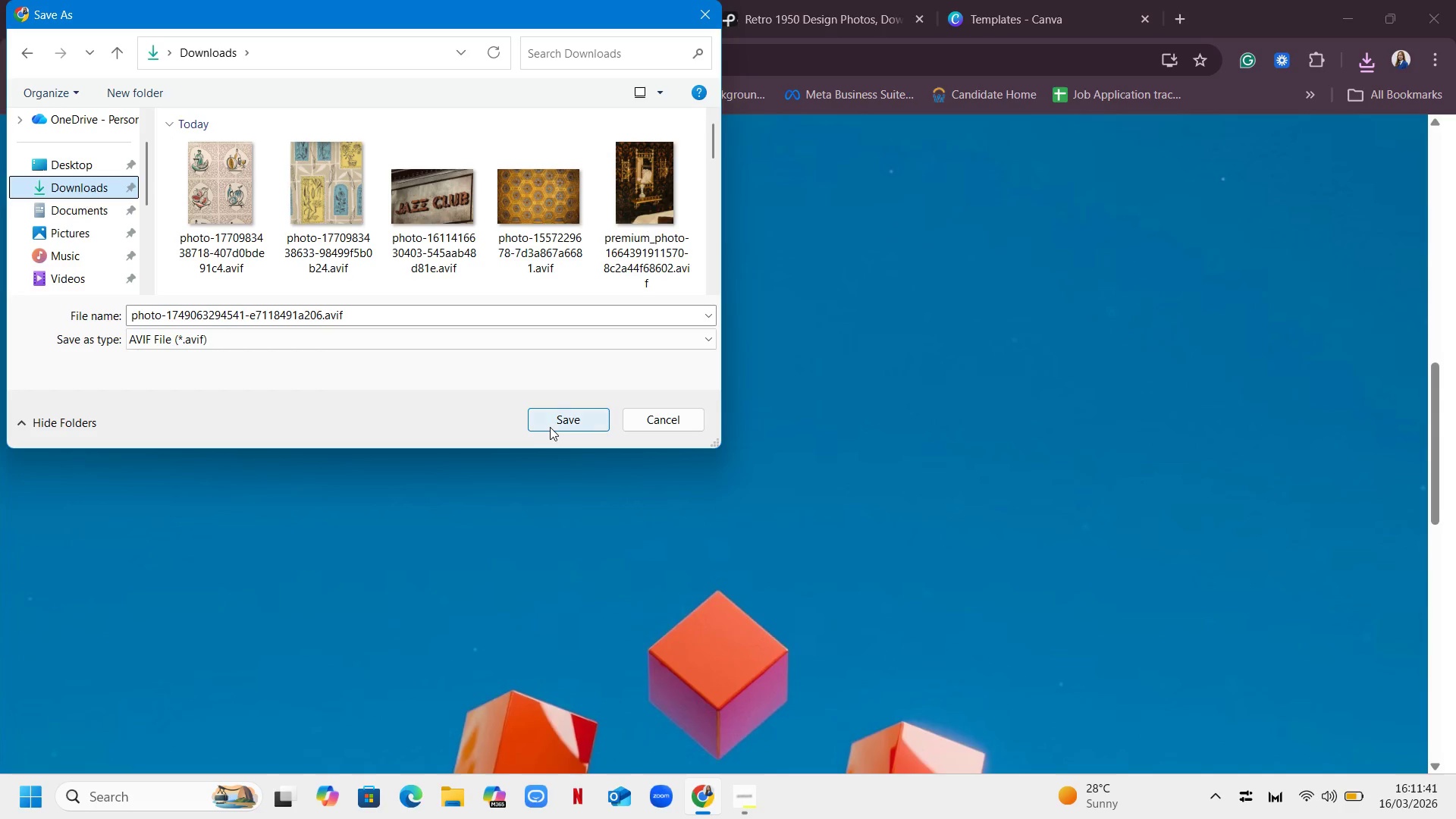 
left_click([550, 427])
 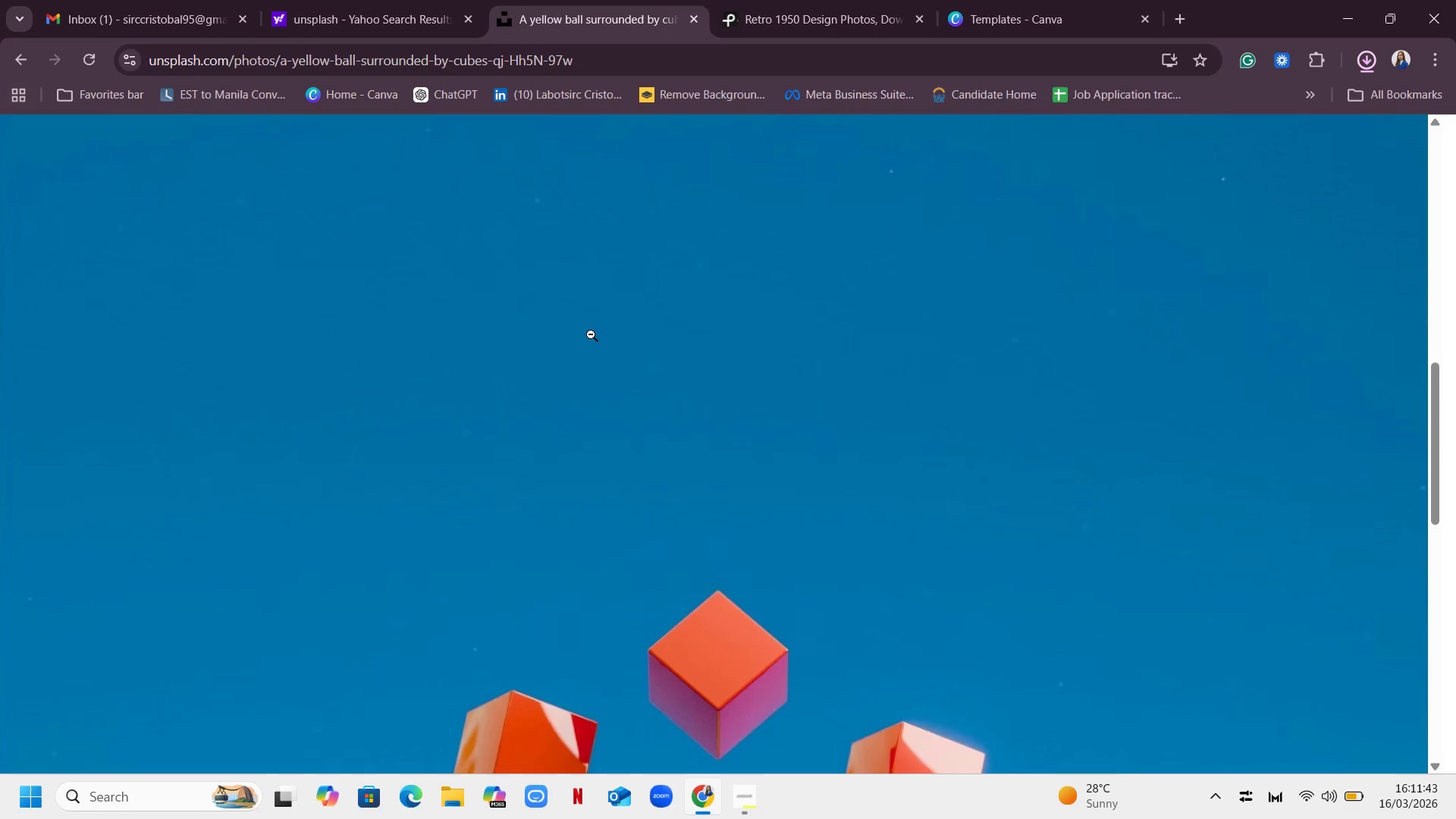 
left_click([598, 335])
 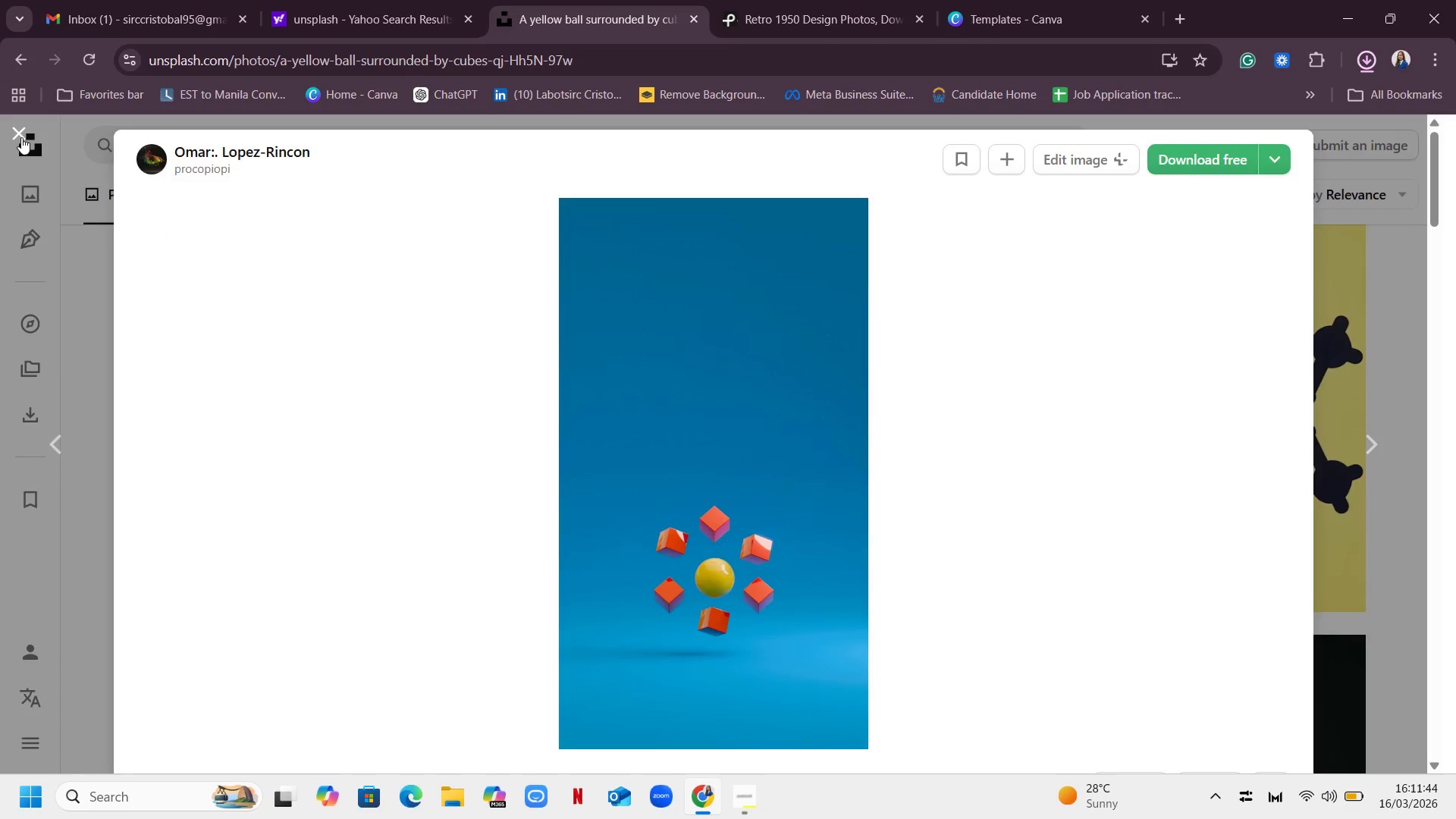 
left_click([21, 137])
 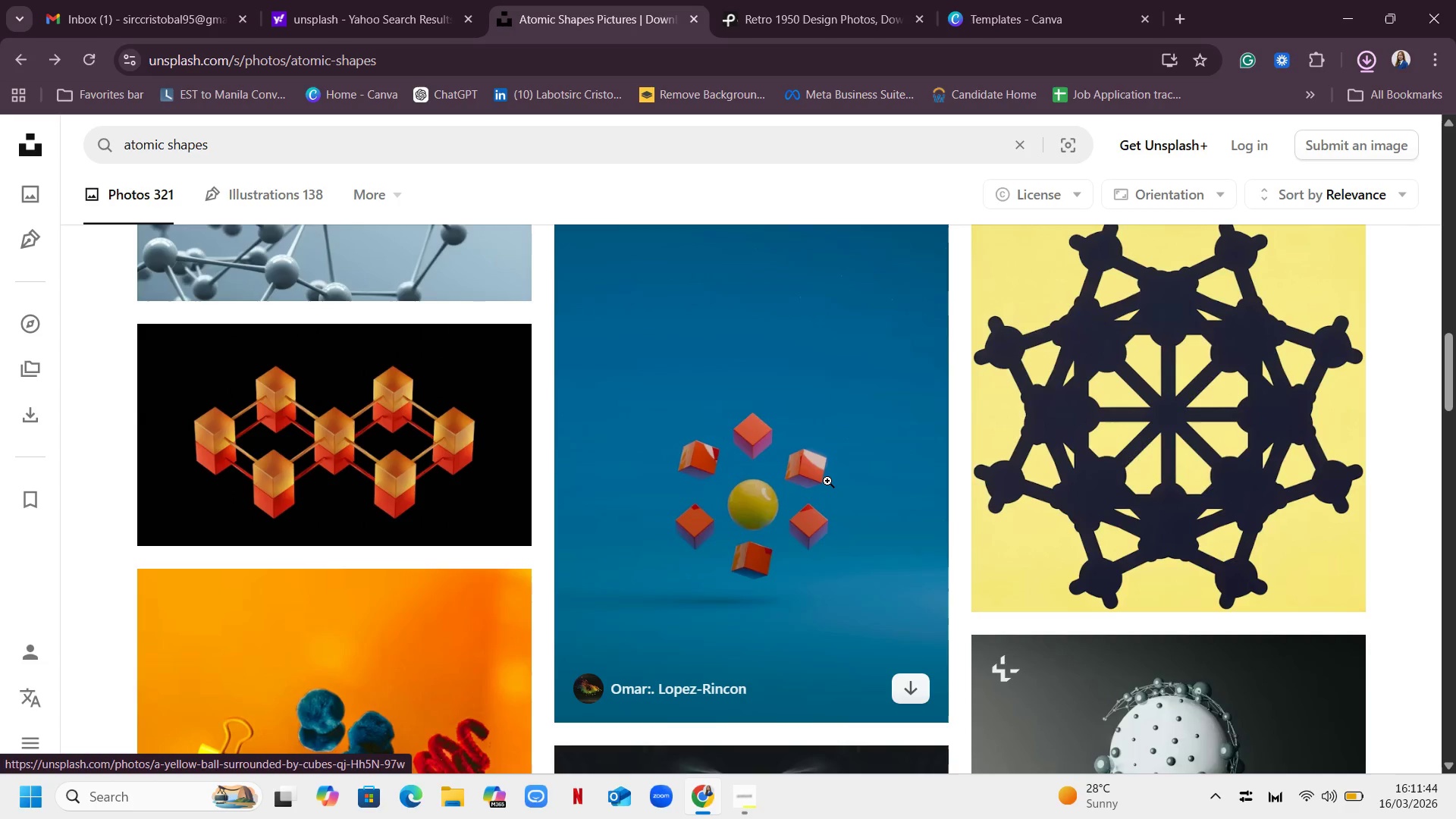 
scroll: coordinate [893, 504], scroll_direction: down, amount: 21.0
 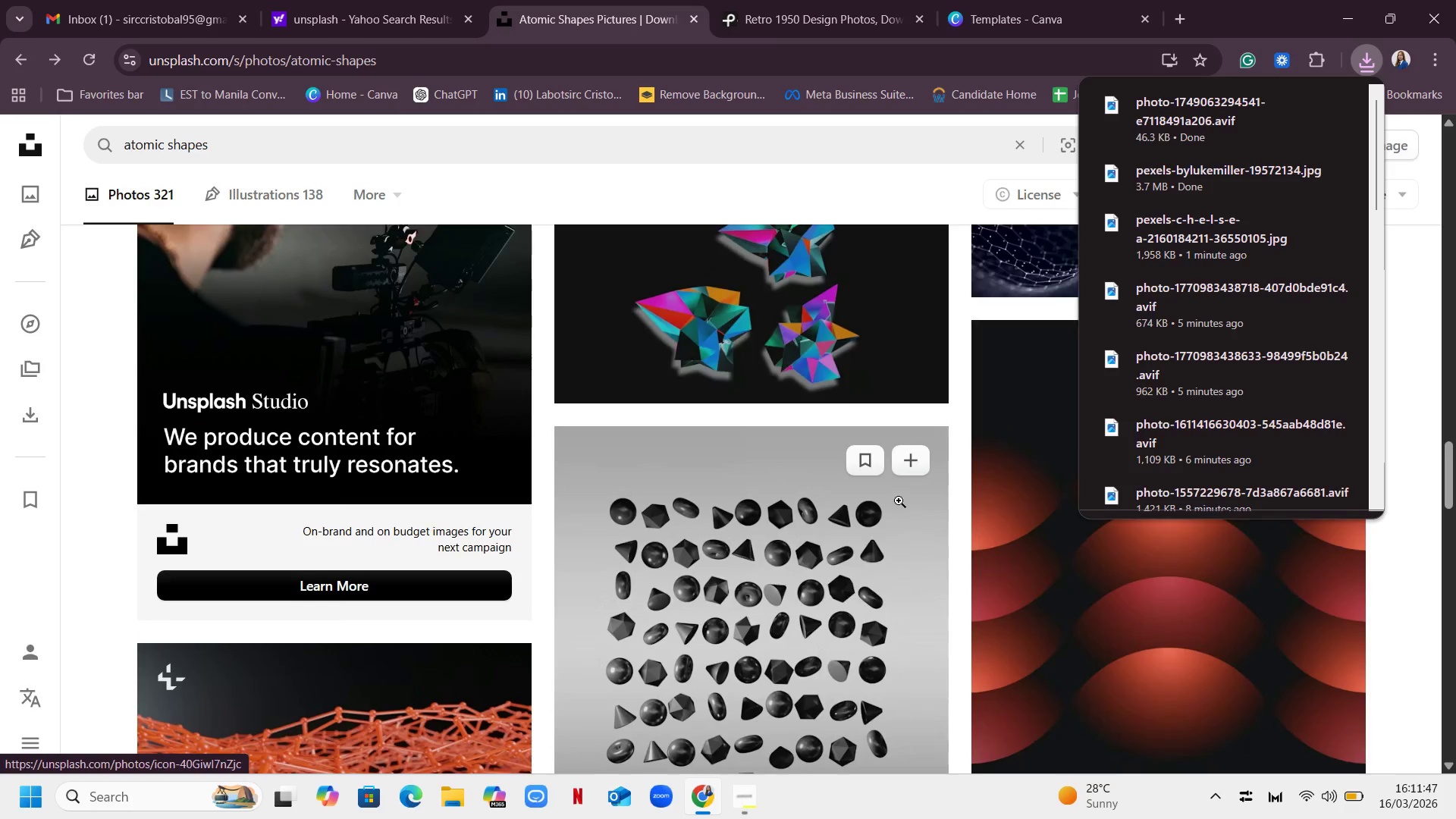 
scroll: coordinate [899, 500], scroll_direction: up, amount: 1.0
 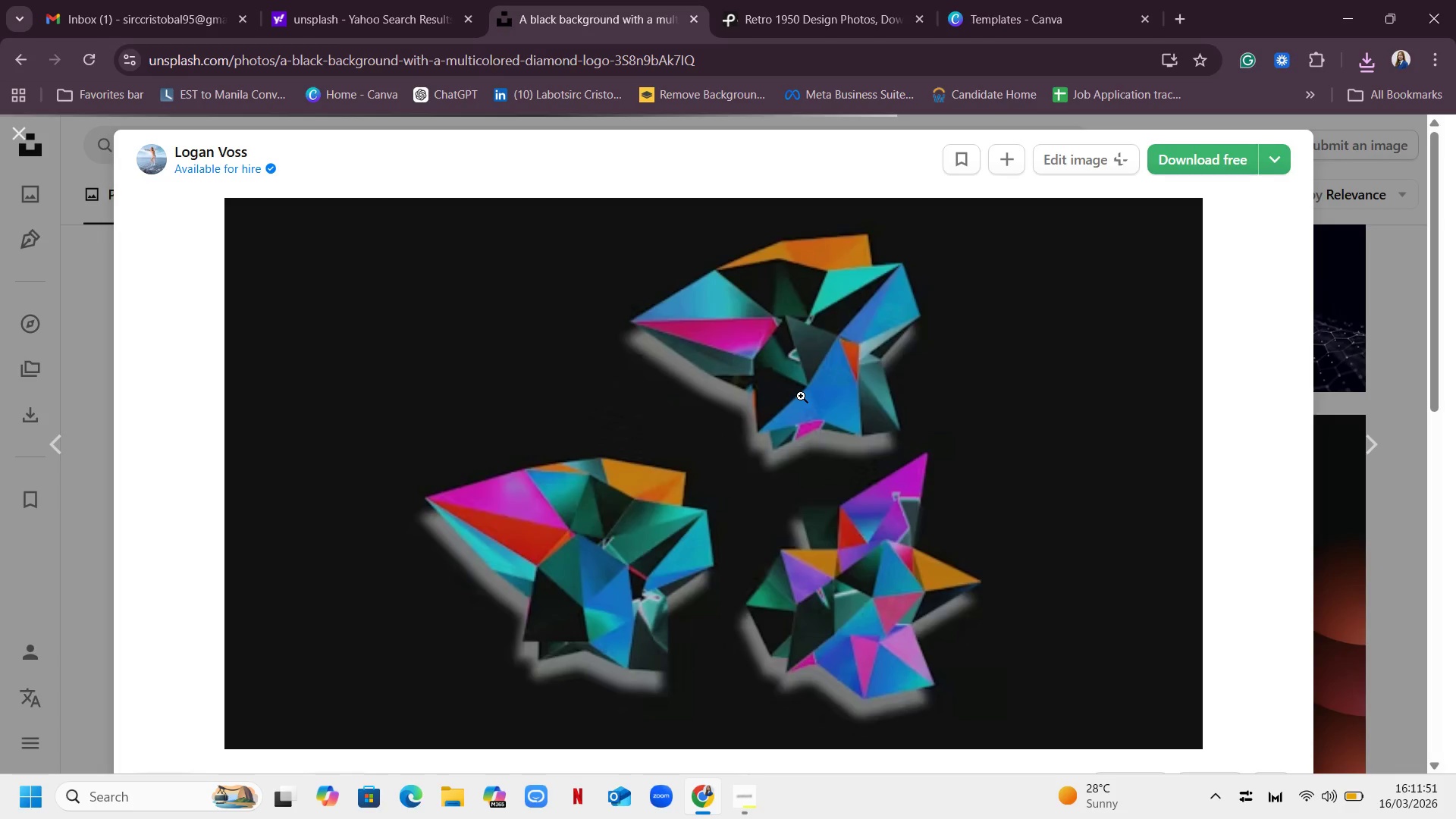 
right_click([825, 388])
 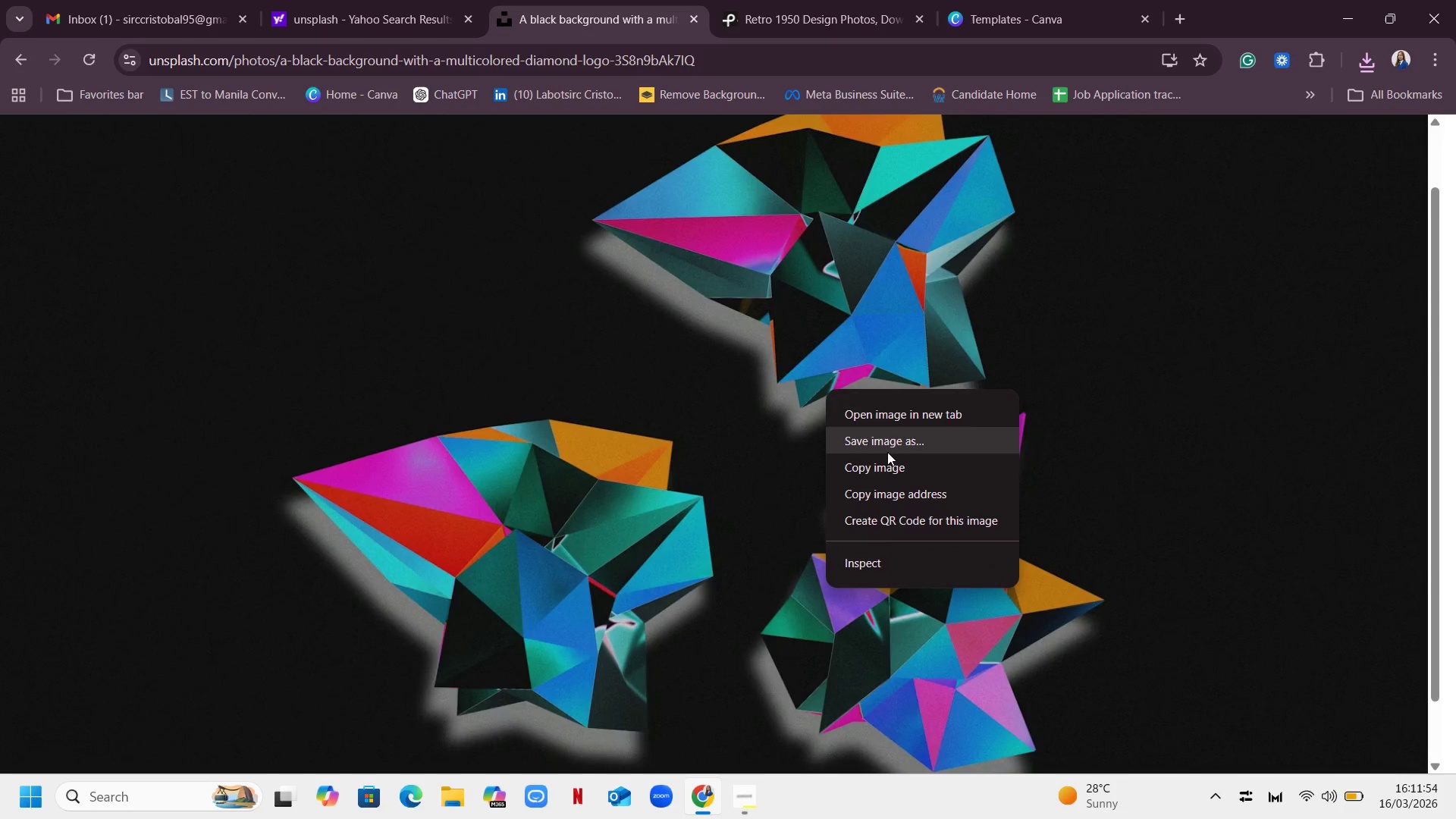 
left_click([887, 441])
 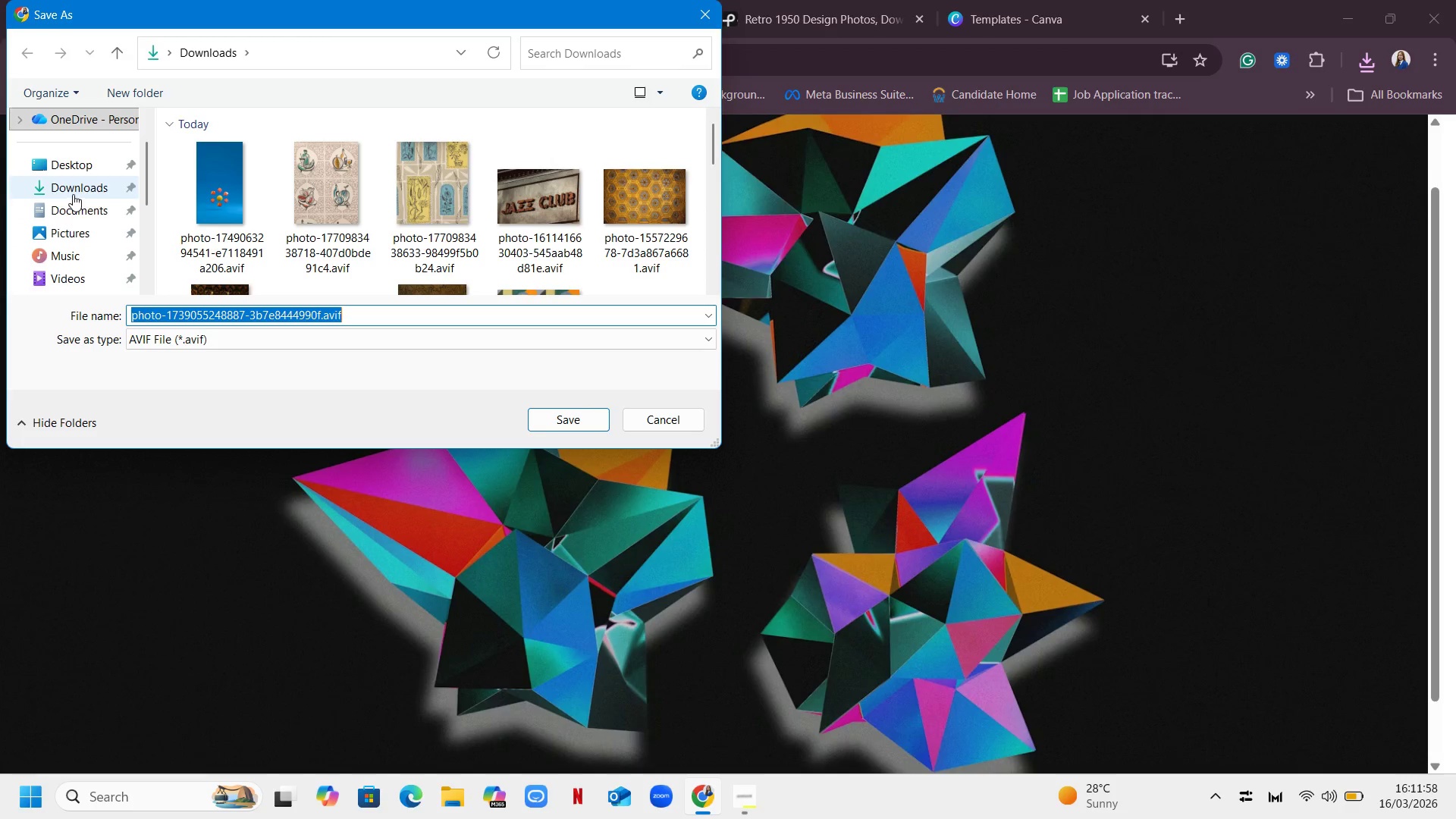 
left_click([77, 190])
 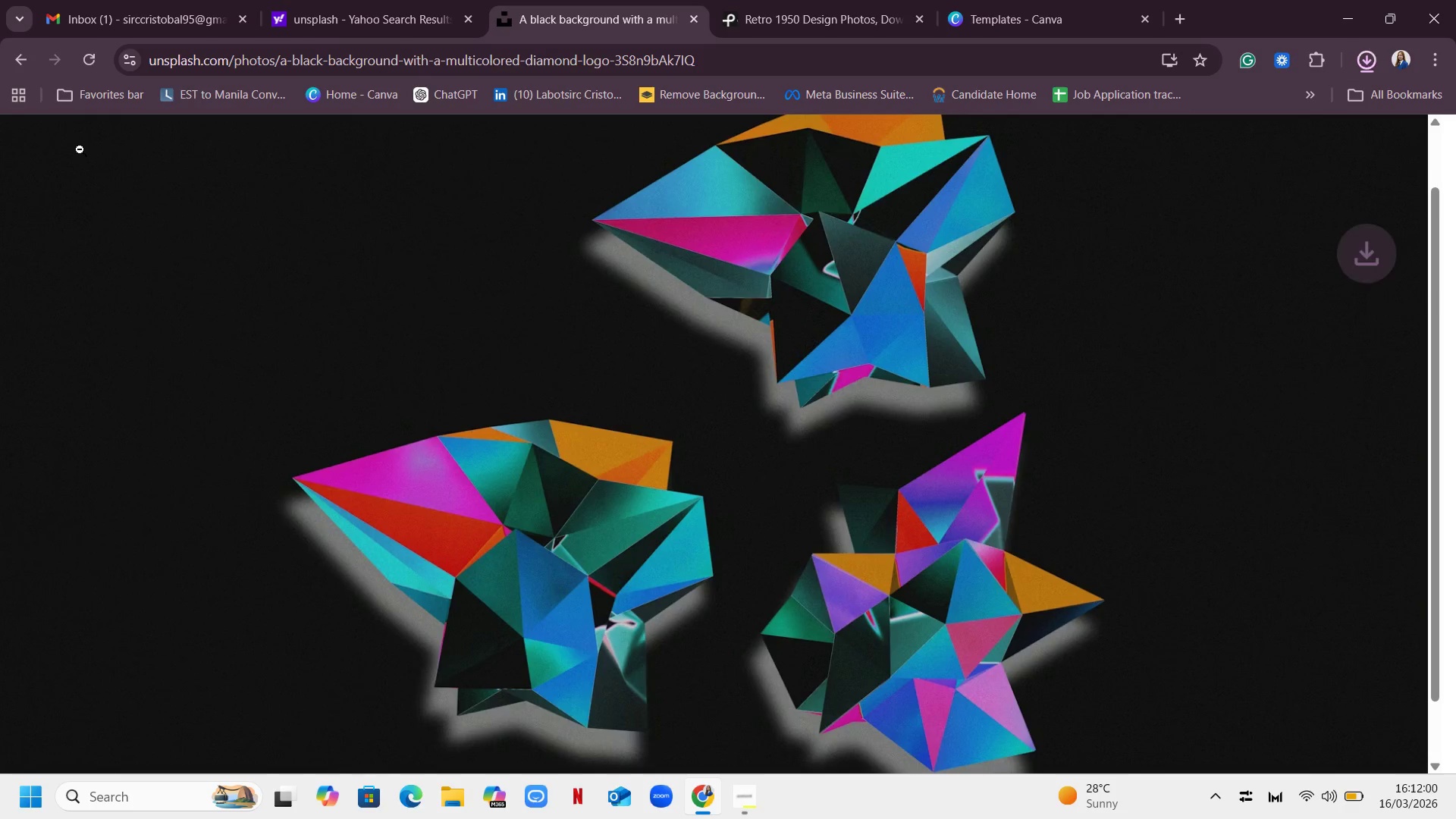 
left_click([740, 359])
 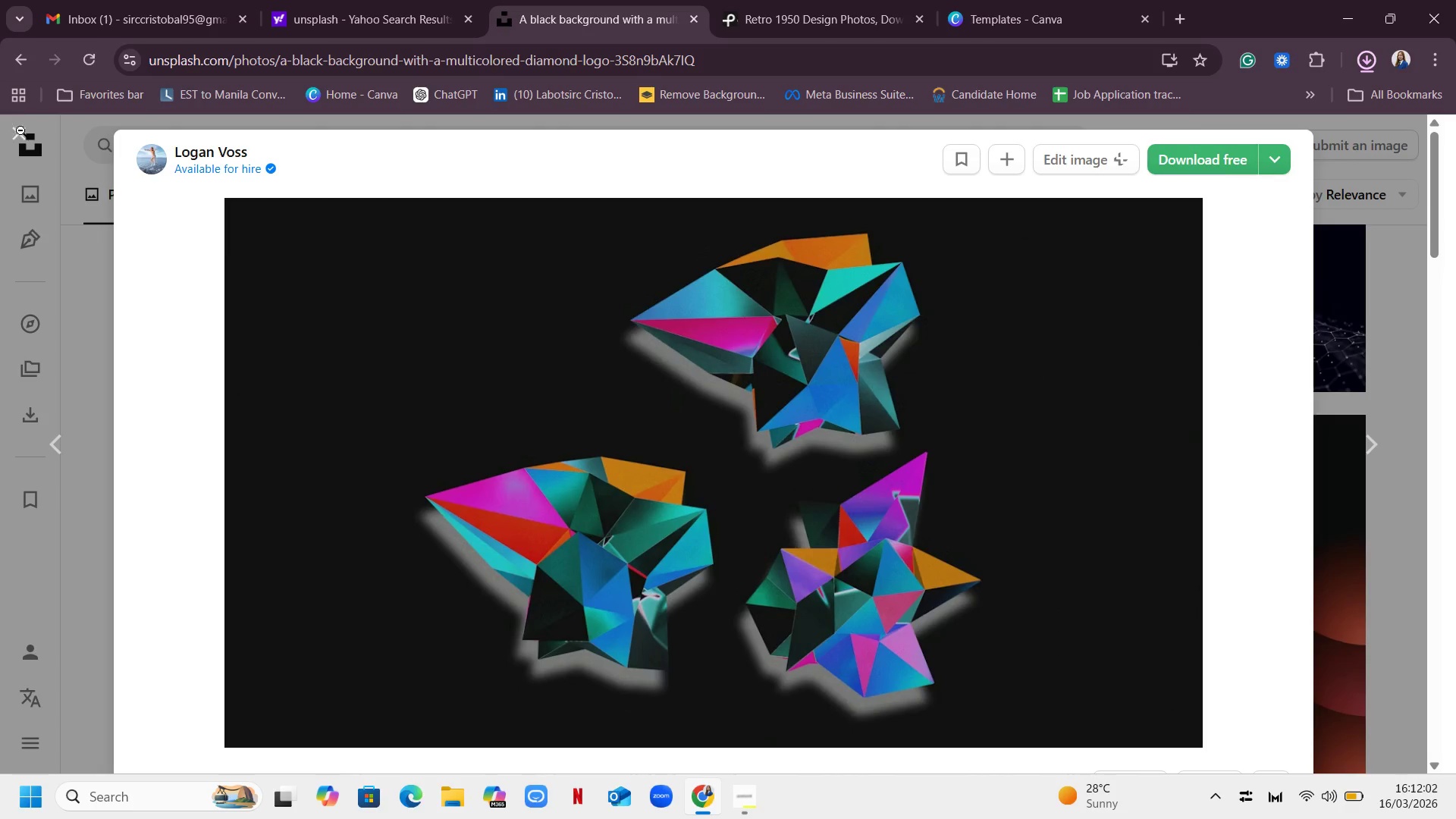 
left_click([20, 130])
 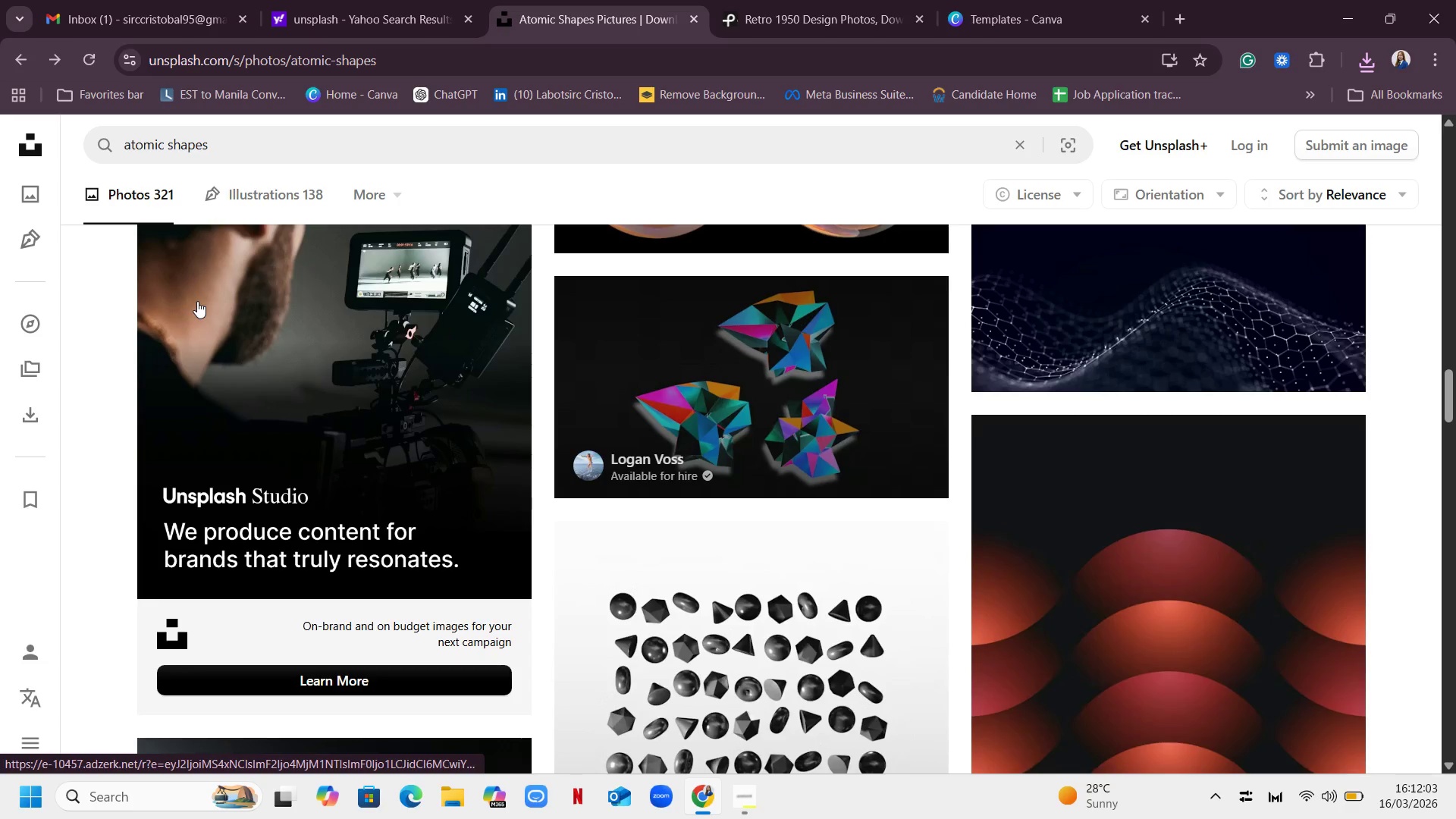 
scroll: coordinate [901, 470], scroll_direction: down, amount: 6.0
 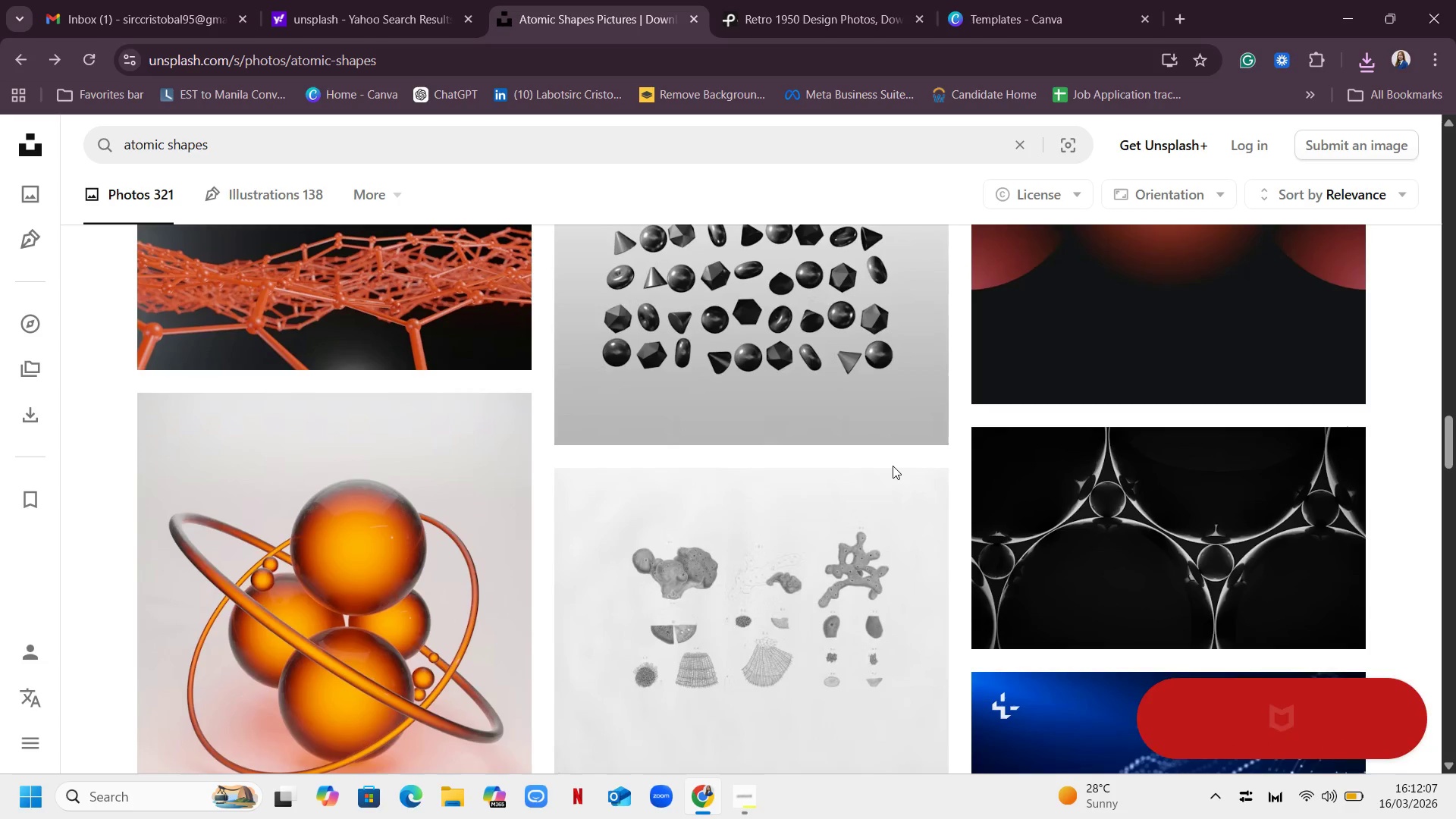 
scroll: coordinate [893, 466], scroll_direction: up, amount: 7.0
 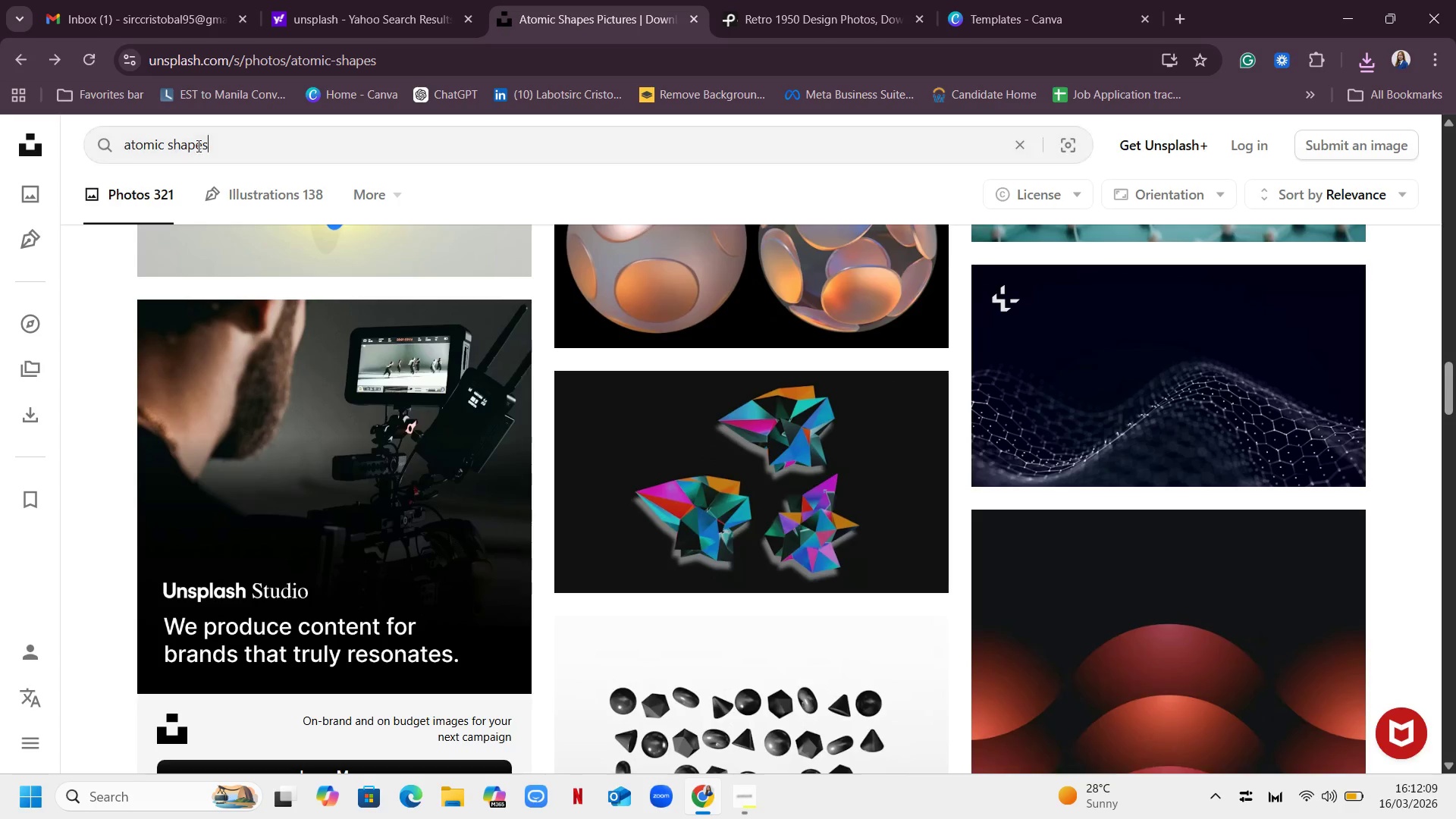 
left_click_drag(start_coordinate=[276, 152], to_coordinate=[108, 143])
 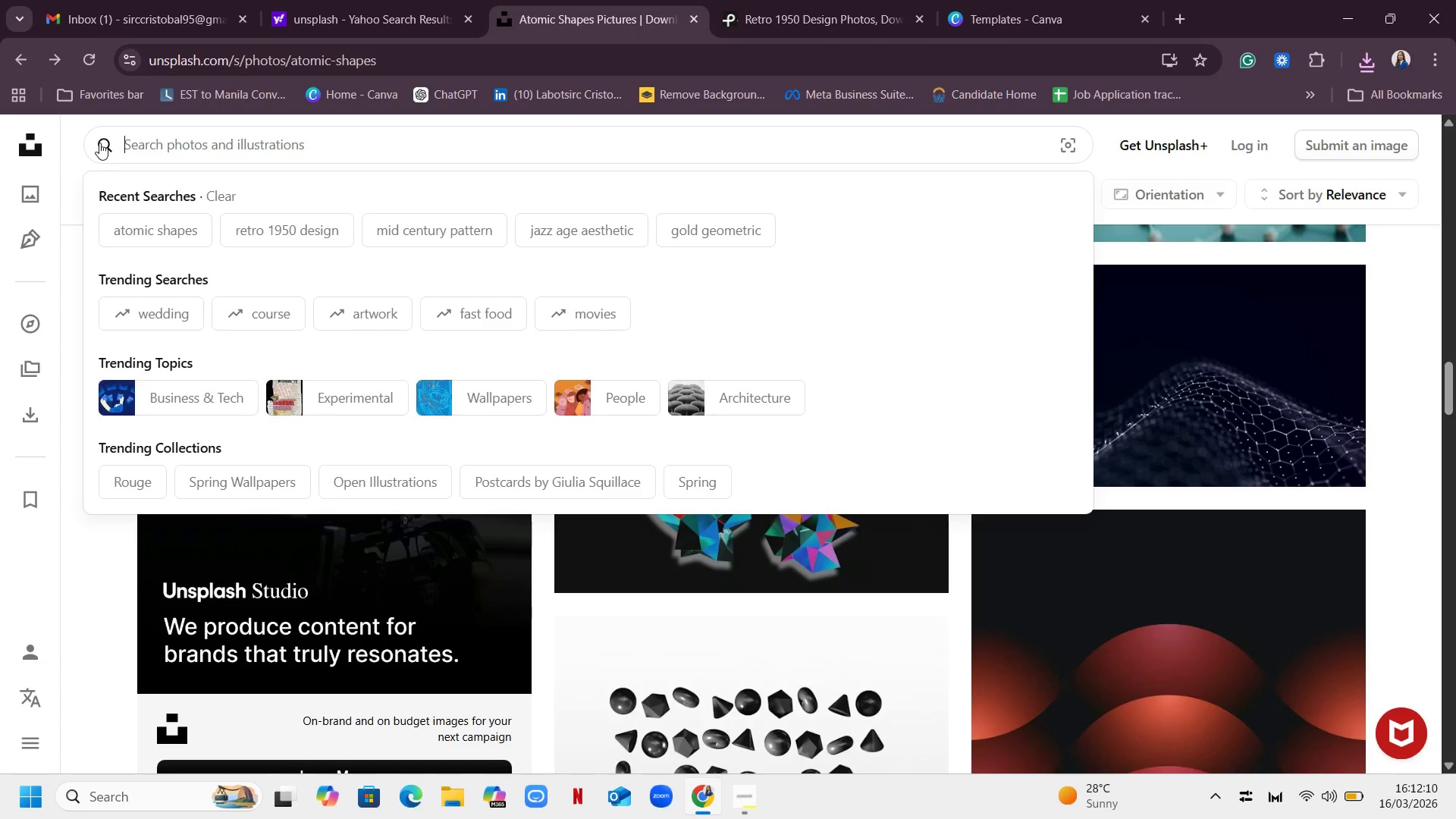 
key(Backspace)
type(muted retro colours)
 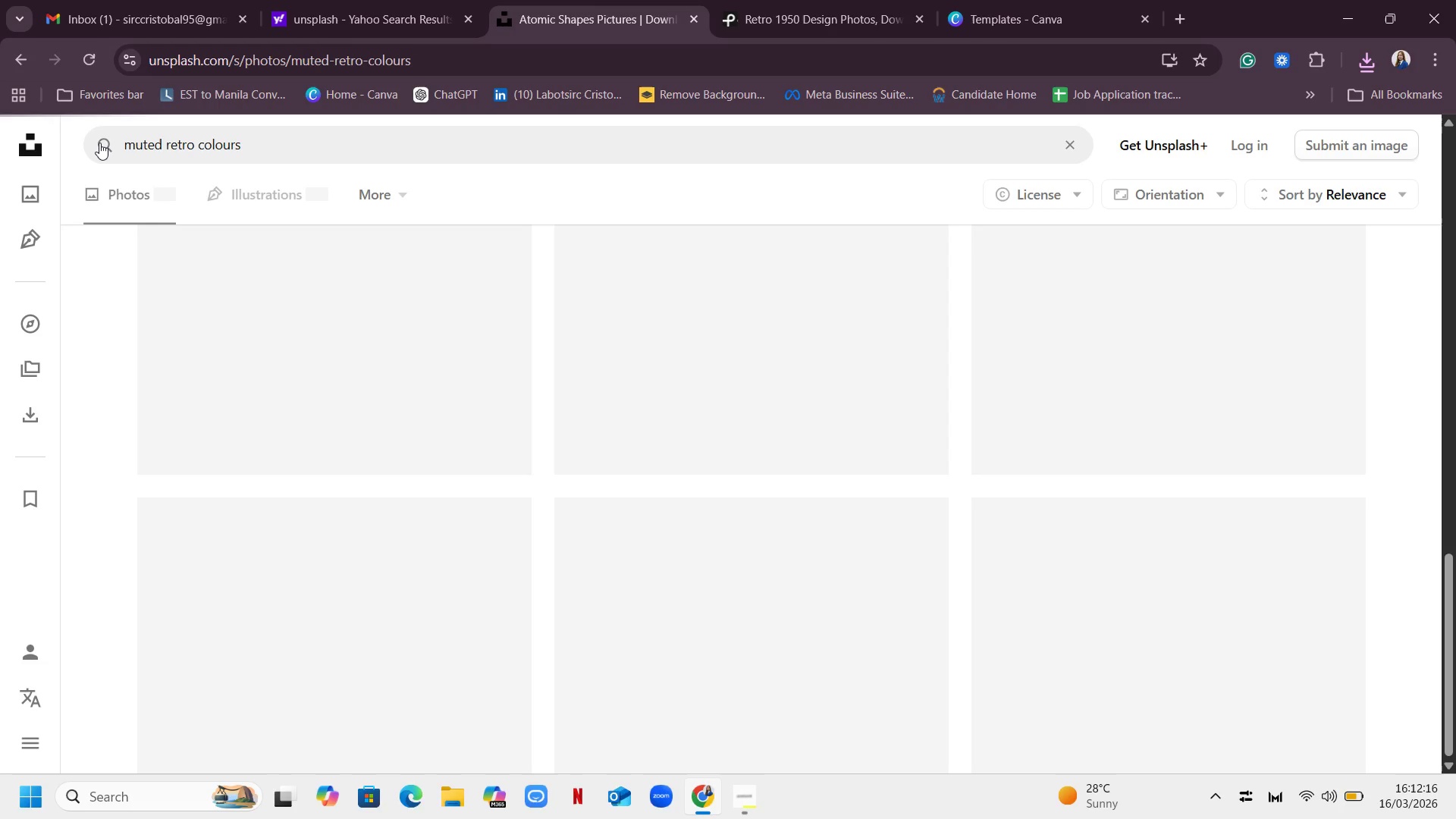 
key(Enter)
 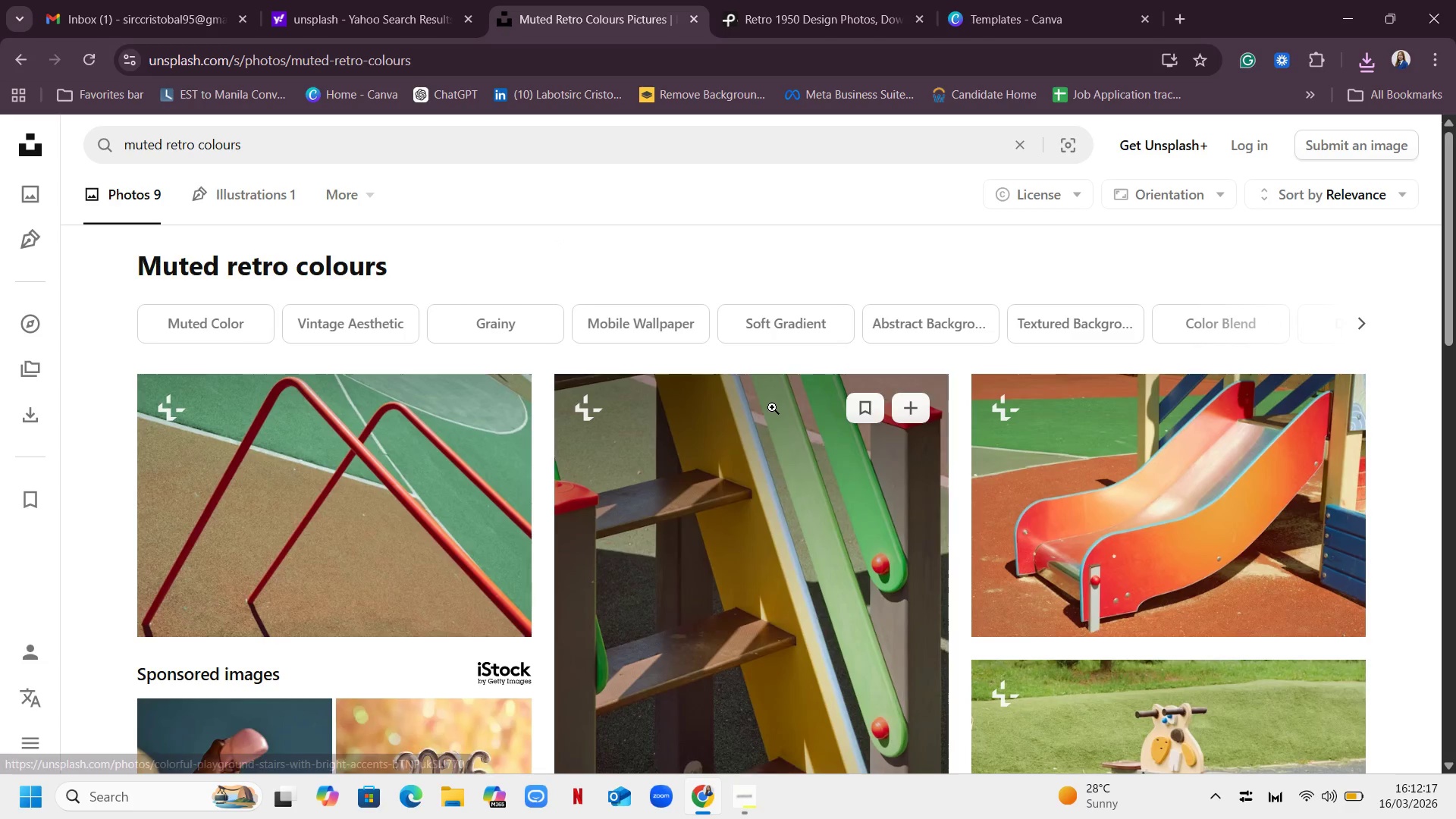 
scroll: coordinate [1012, 367], scroll_direction: down, amount: 3.0
 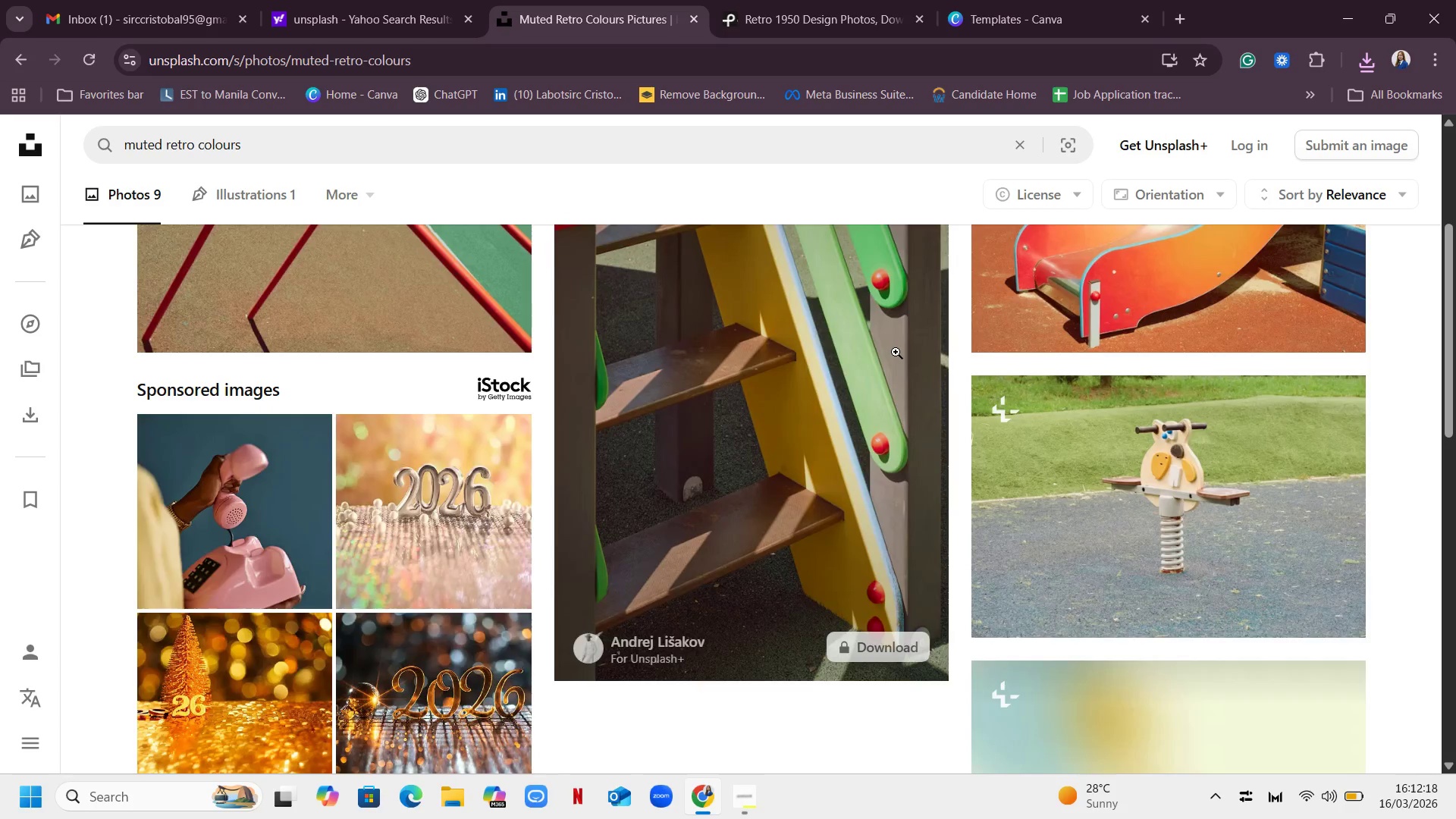 
scroll: coordinate [896, 352], scroll_direction: up, amount: 2.0
 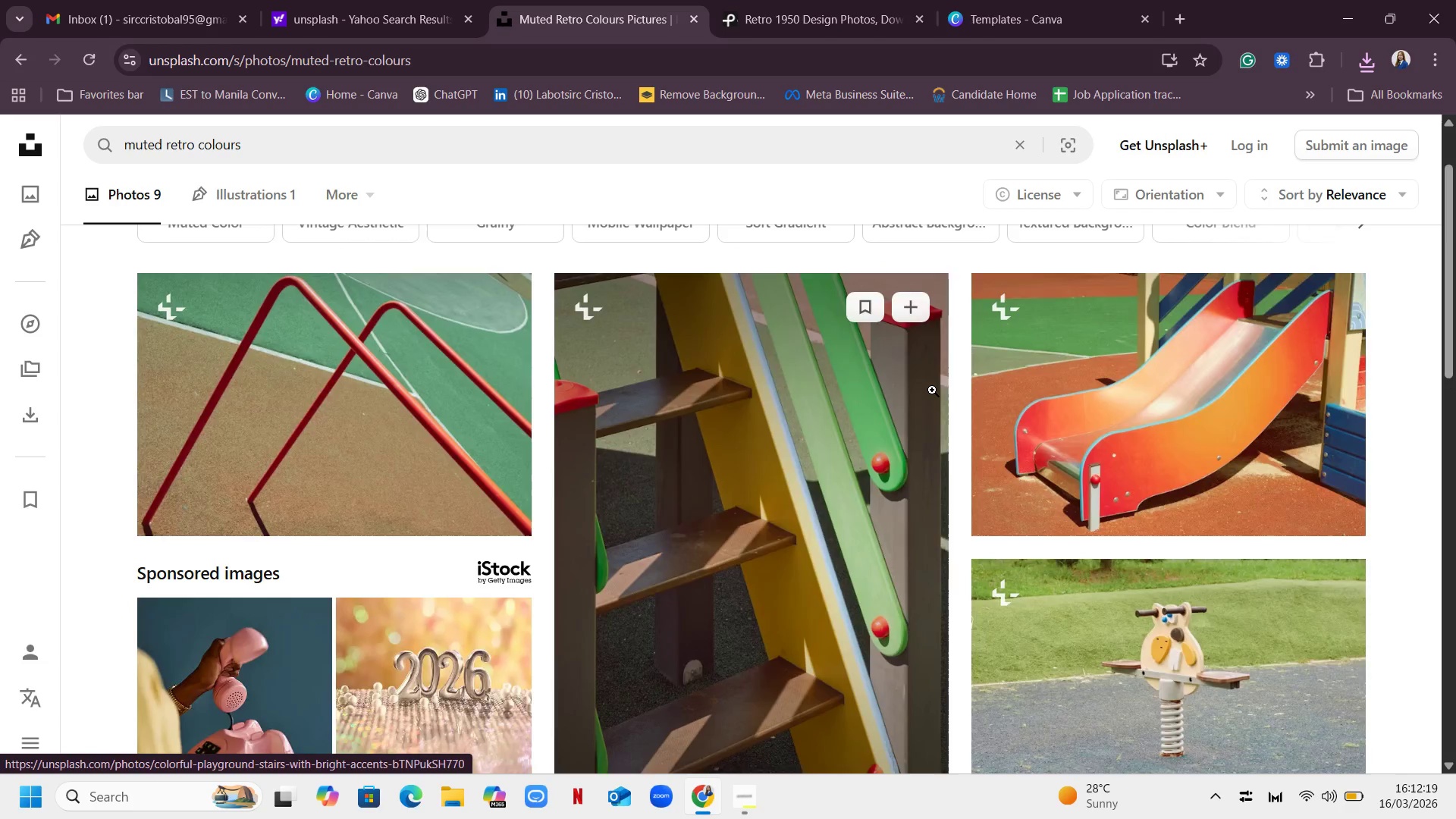 
scroll: coordinate [883, 521], scroll_direction: down, amount: 15.0
 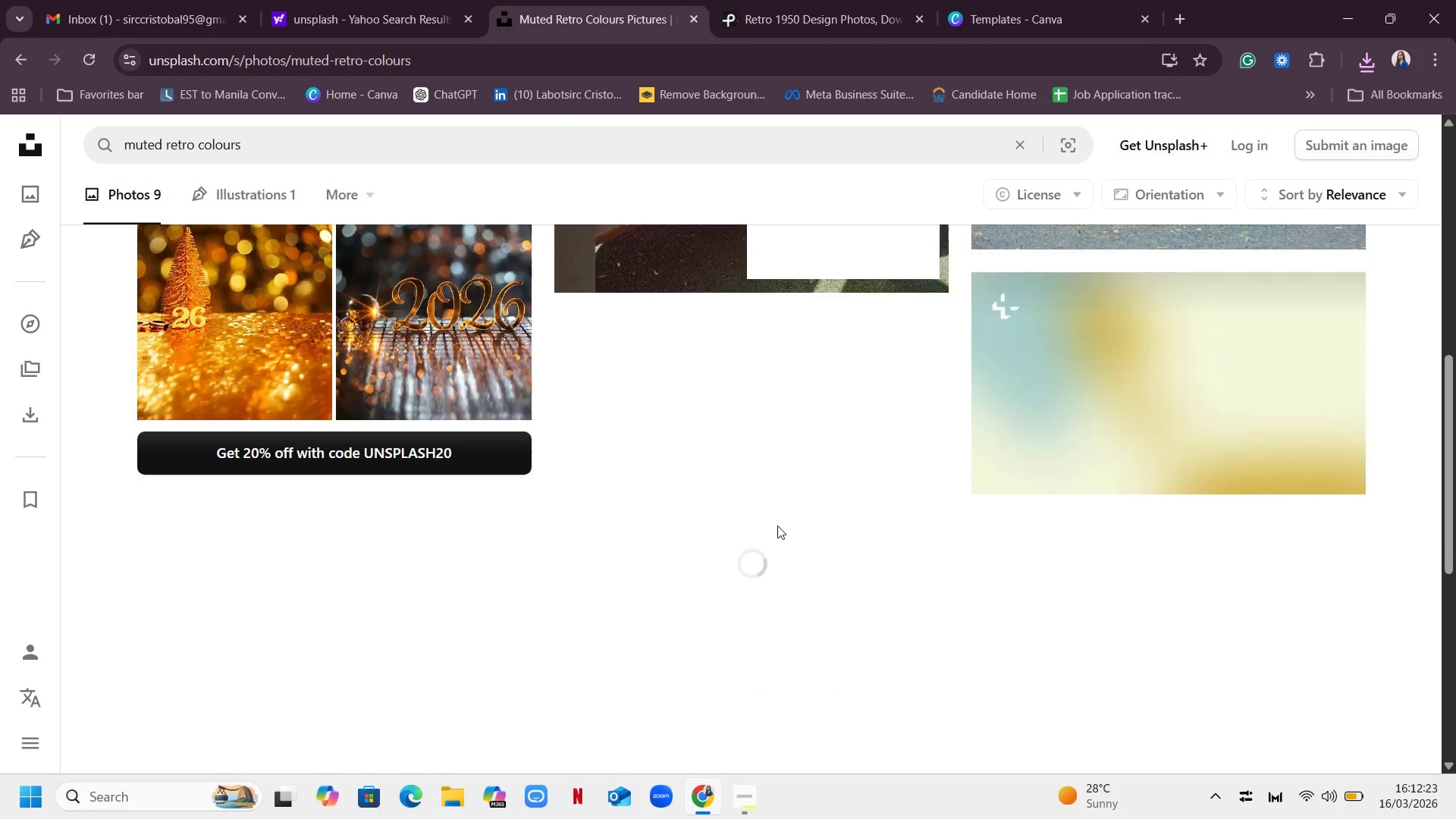 
left_click([777, 526])
 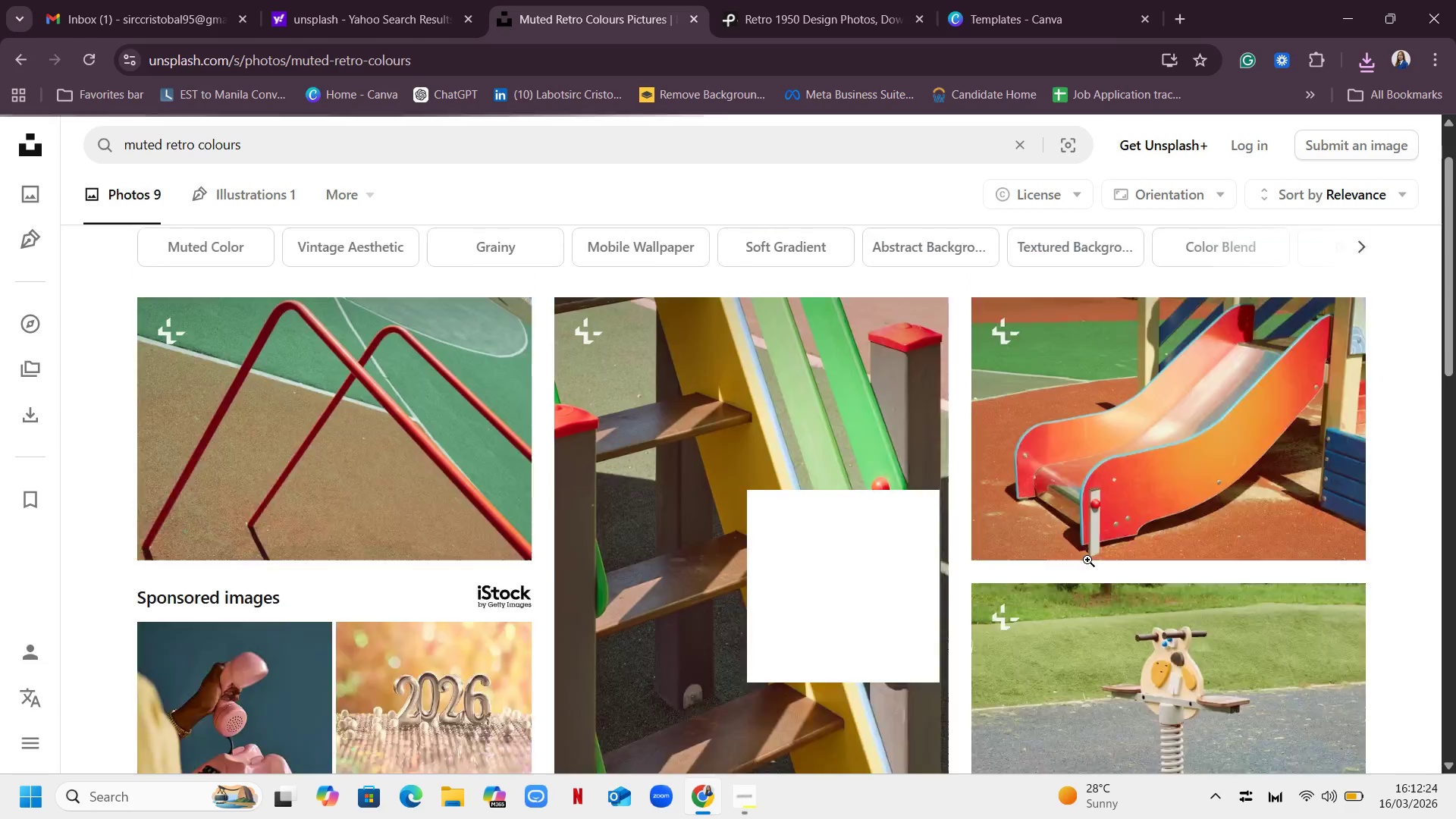 
scroll: coordinate [1064, 504], scroll_direction: up, amount: 7.0
 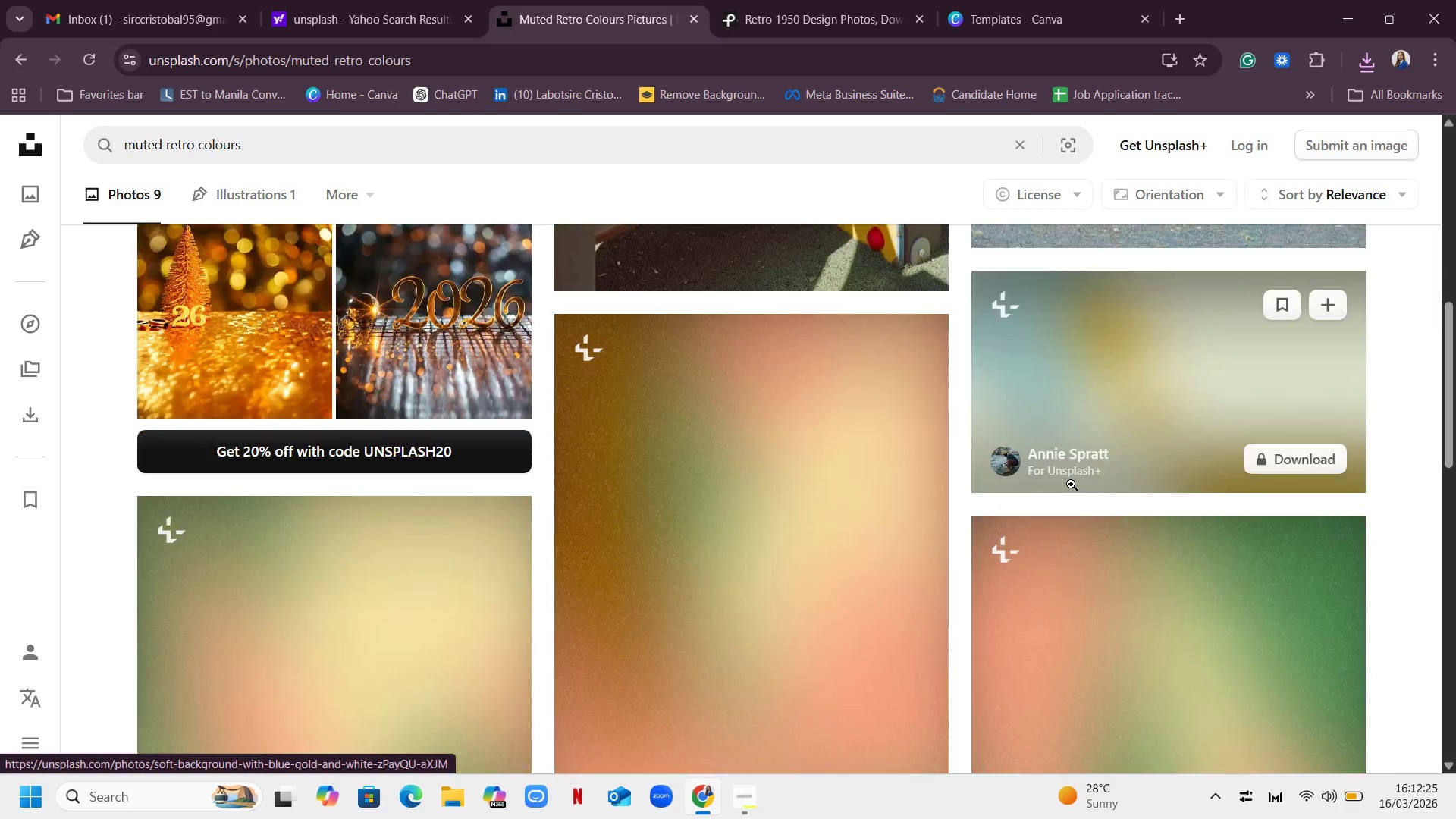 
scroll: coordinate [1186, 512], scroll_direction: down, amount: 4.0
 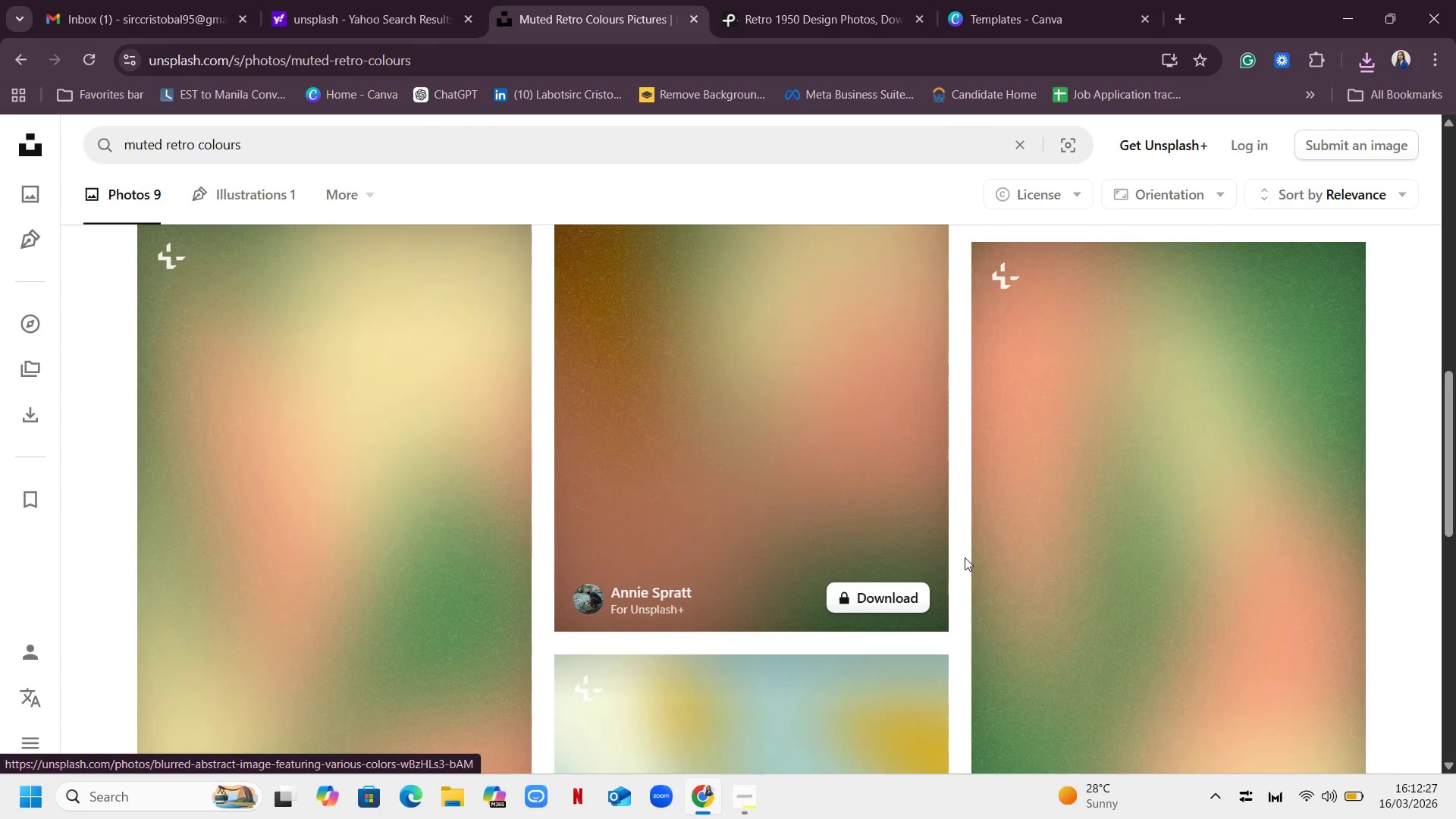 
scroll: coordinate [1004, 524], scroll_direction: up, amount: 8.0
 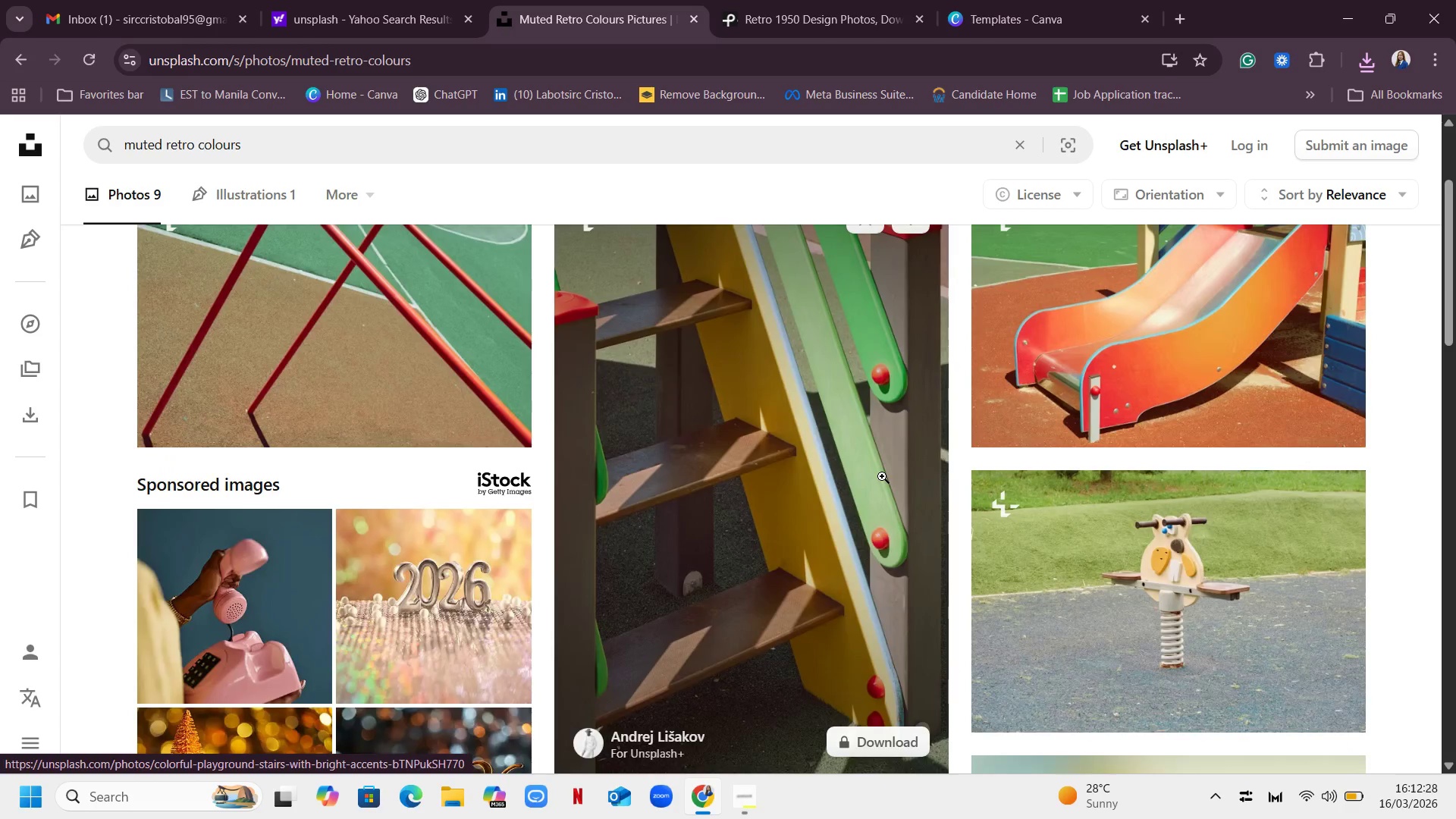 
scroll: coordinate [918, 465], scroll_direction: down, amount: 14.0
 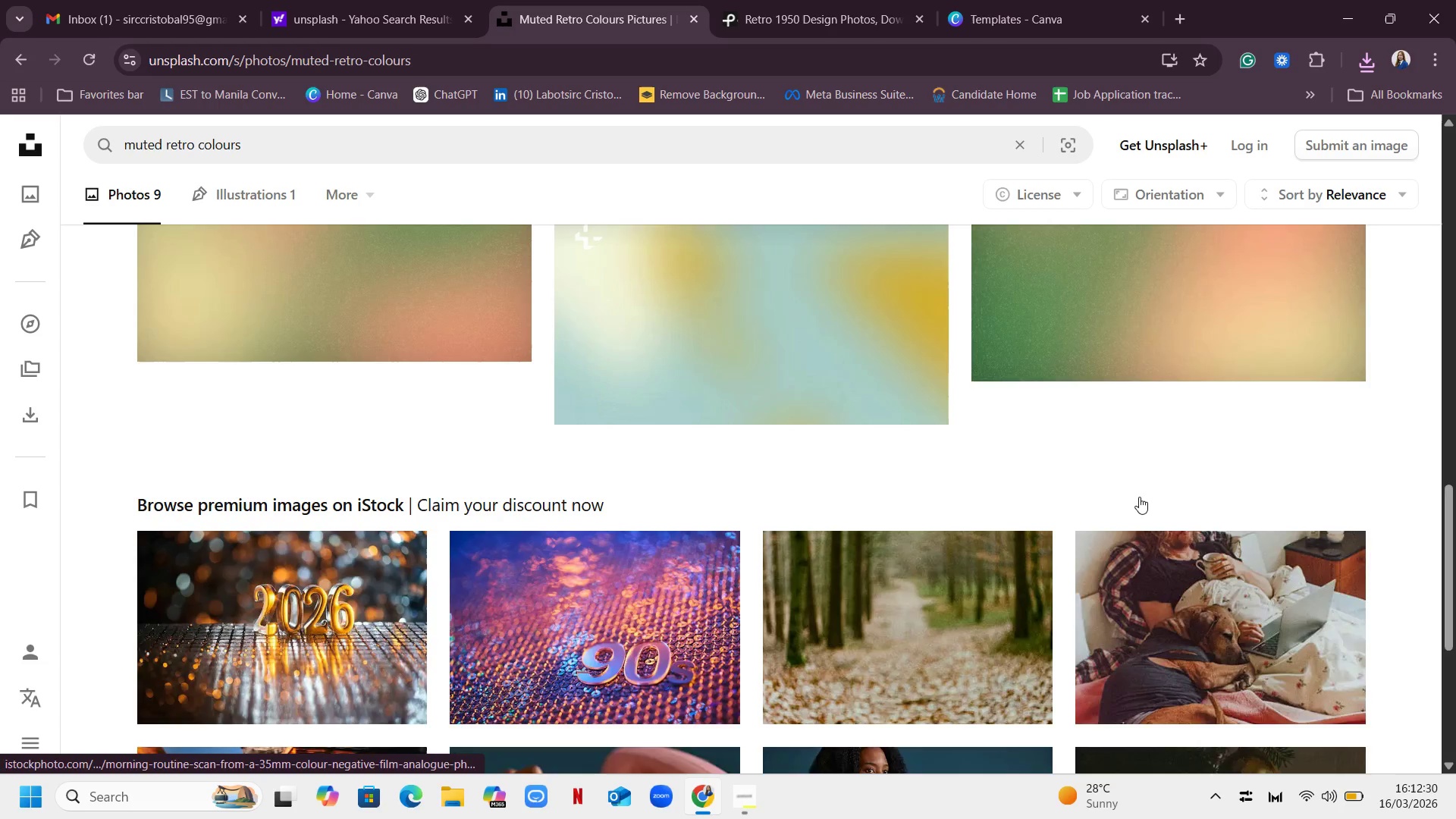 
scroll: coordinate [899, 348], scroll_direction: up, amount: 15.0
 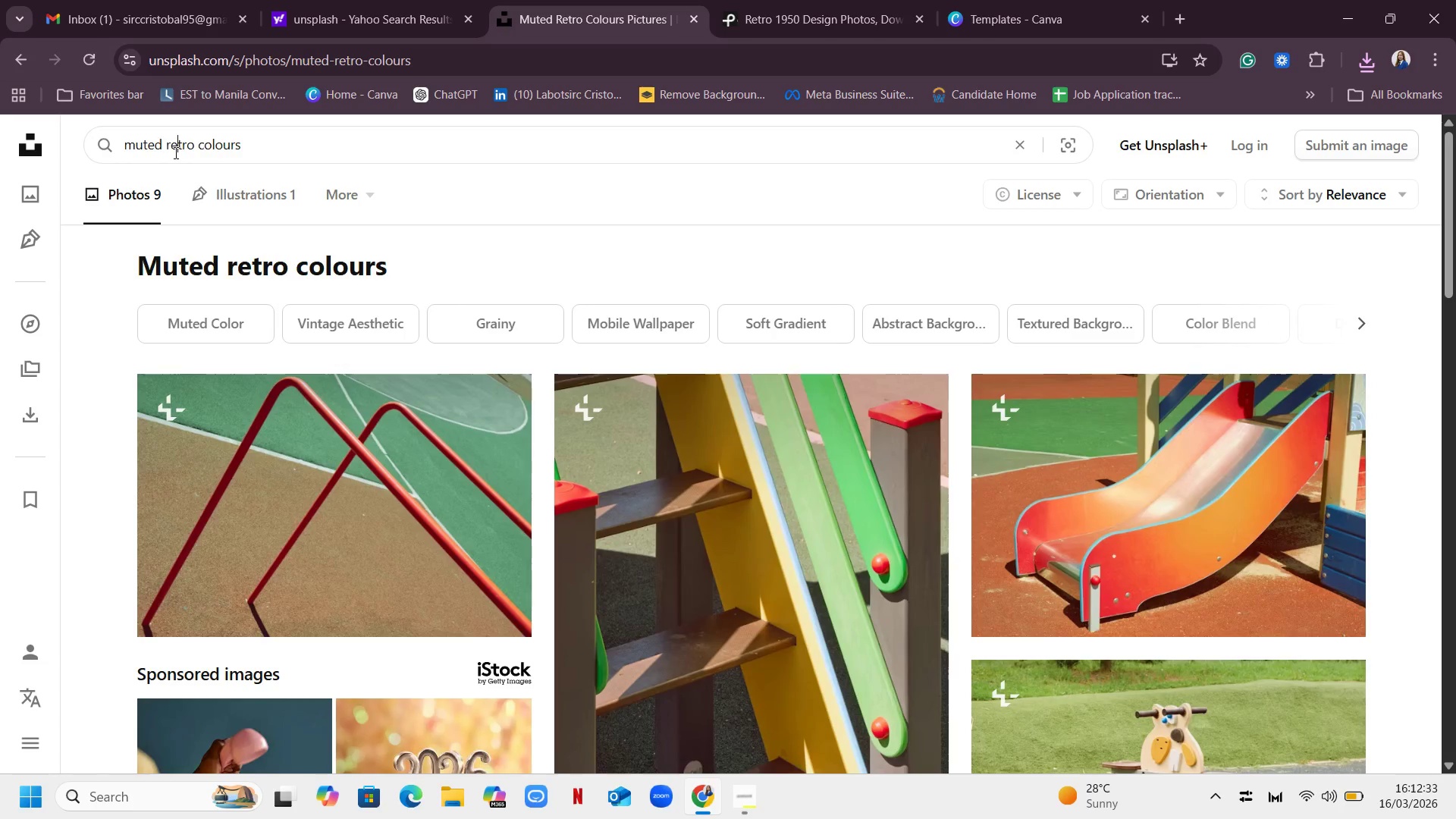 
double_click([174, 152])
 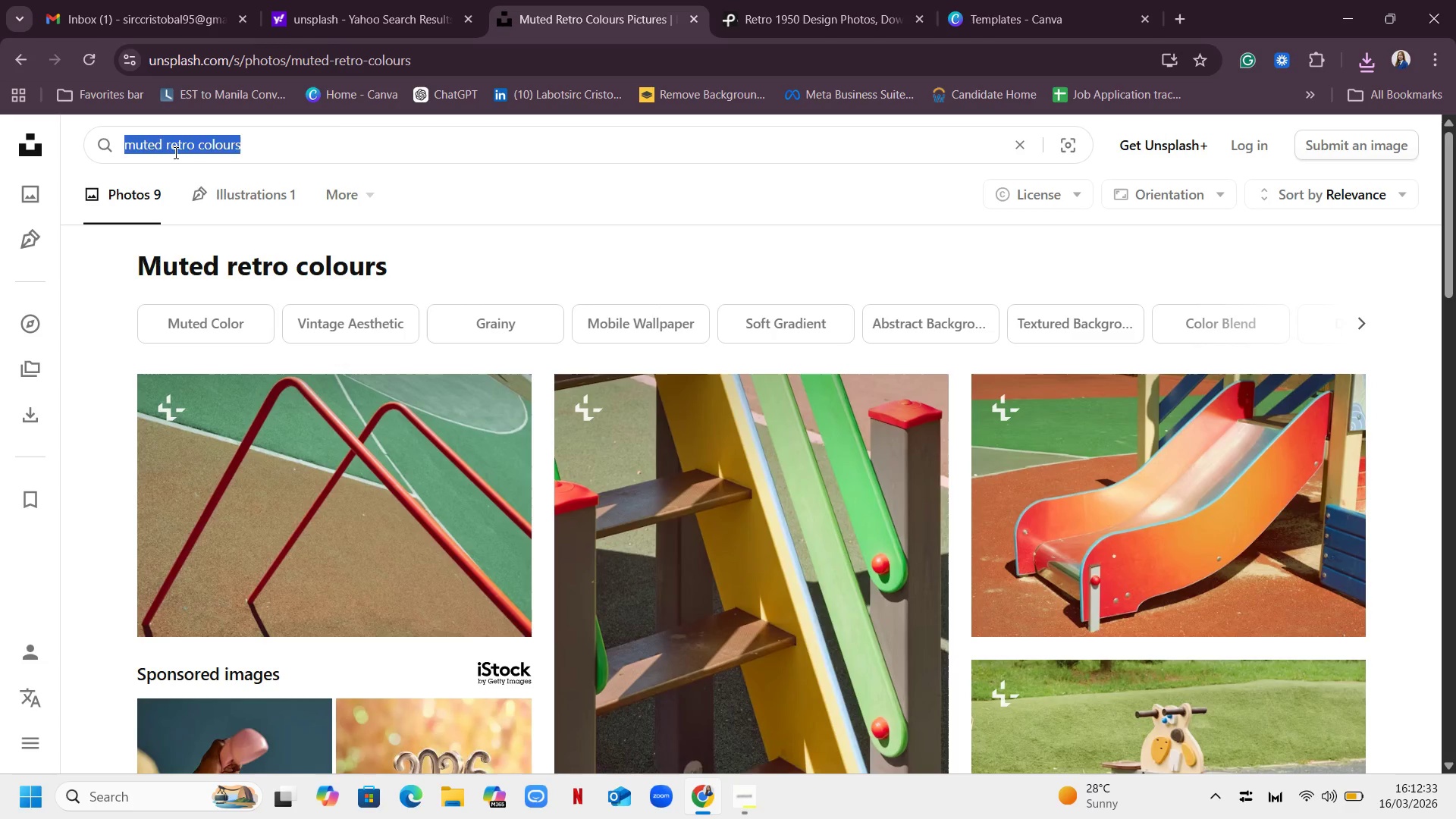 
triple_click([174, 152])
 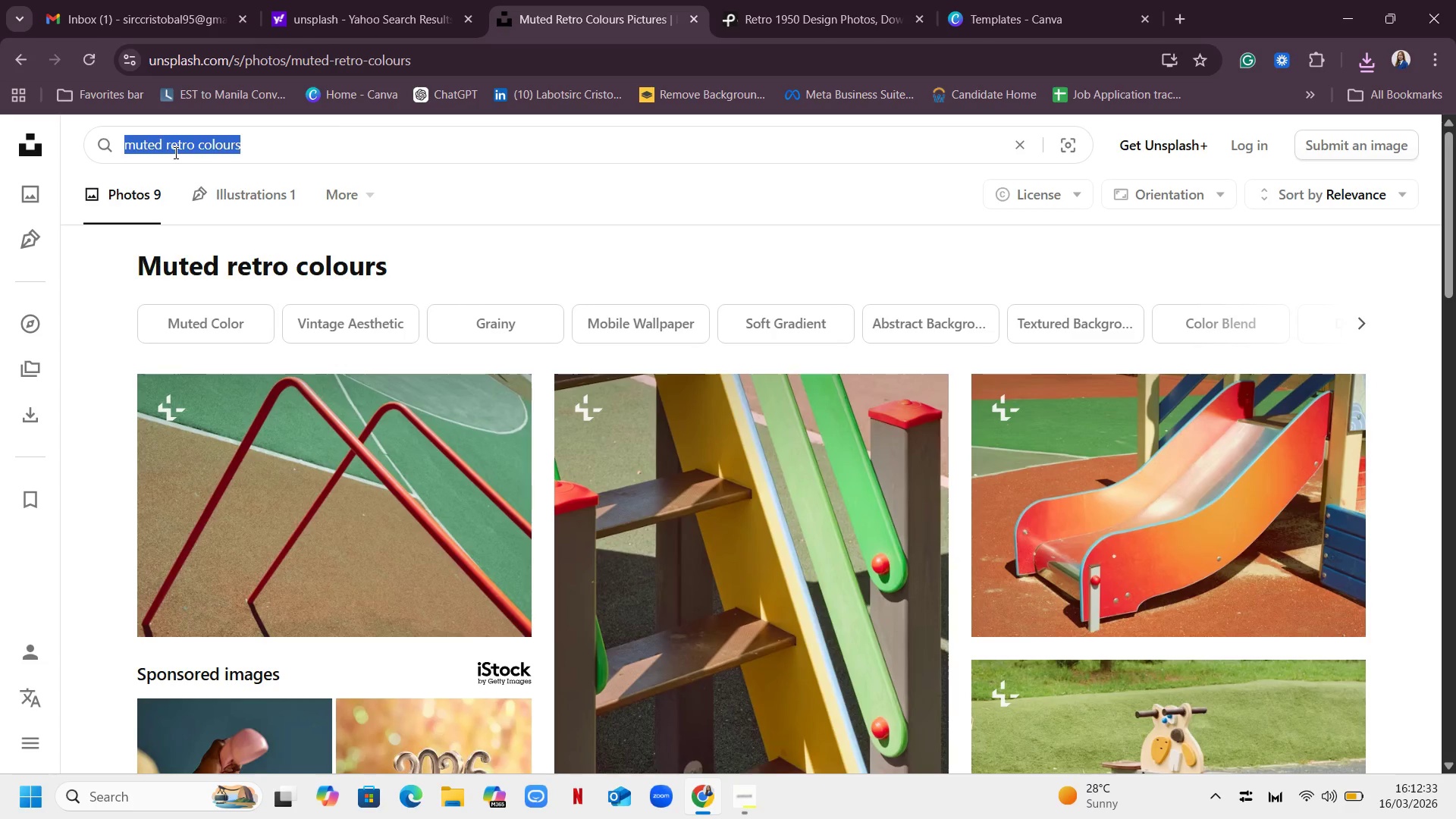 
key(Control+C)
 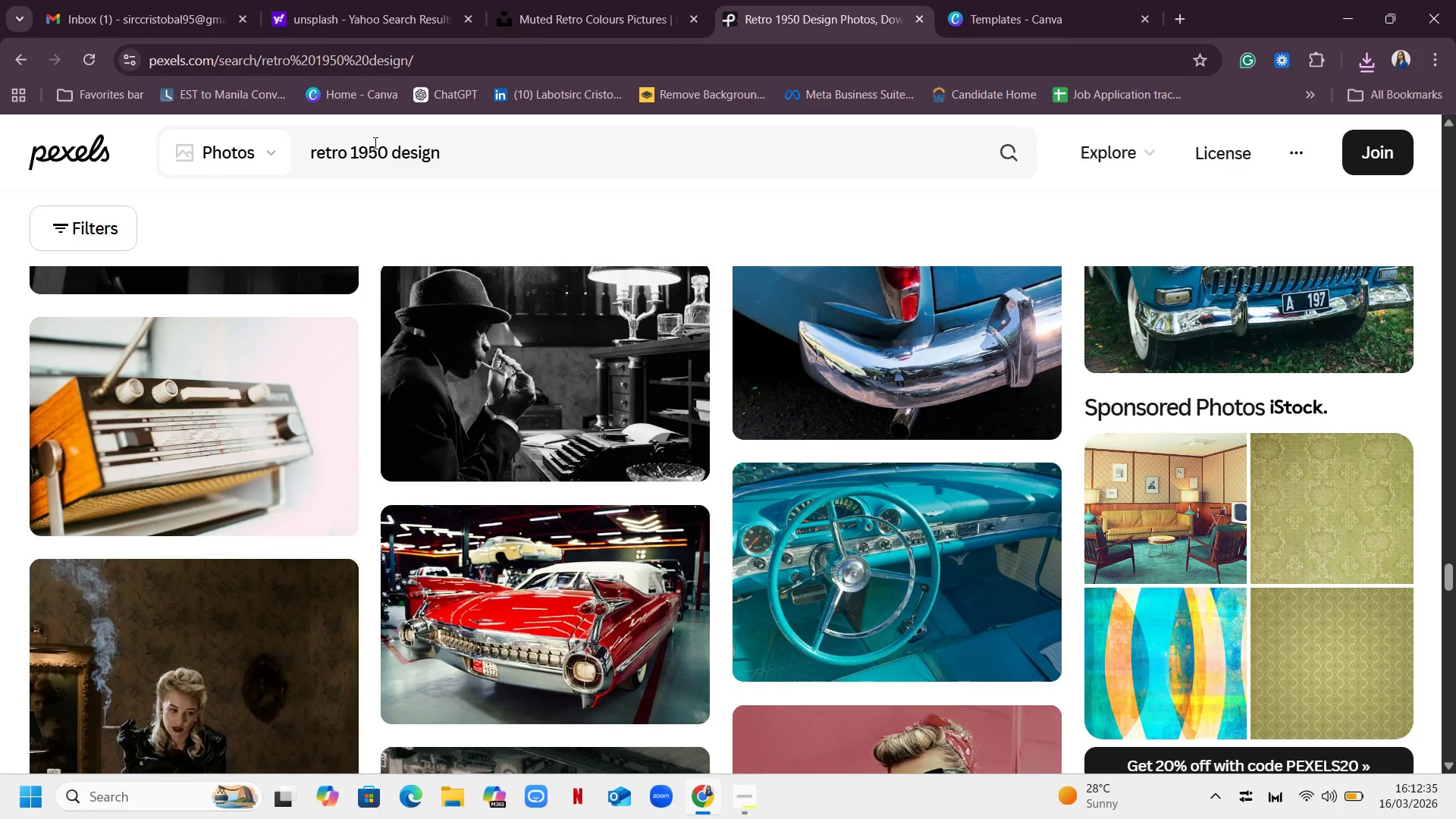 
double_click([374, 143])
 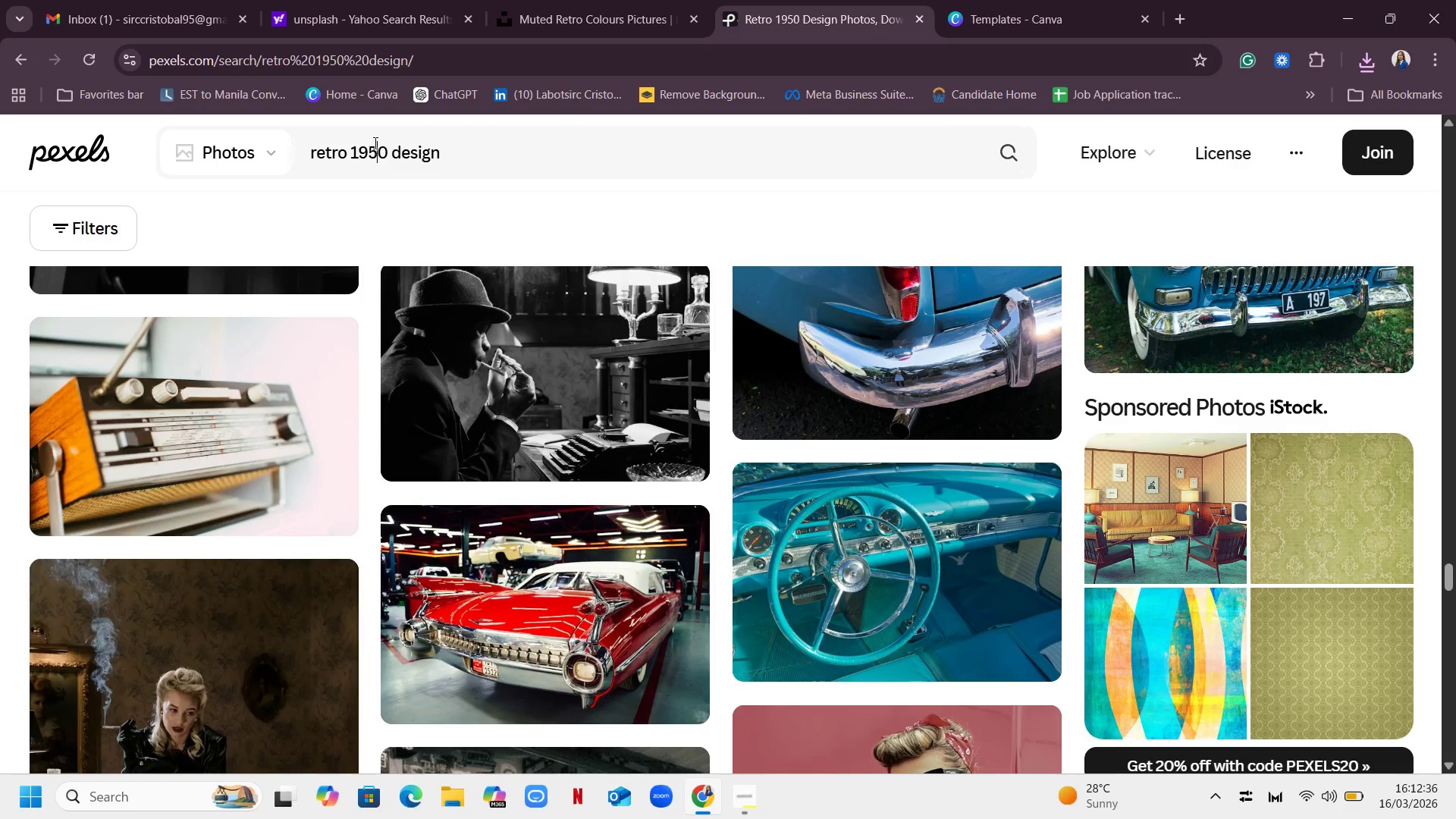 
triple_click([374, 143])
 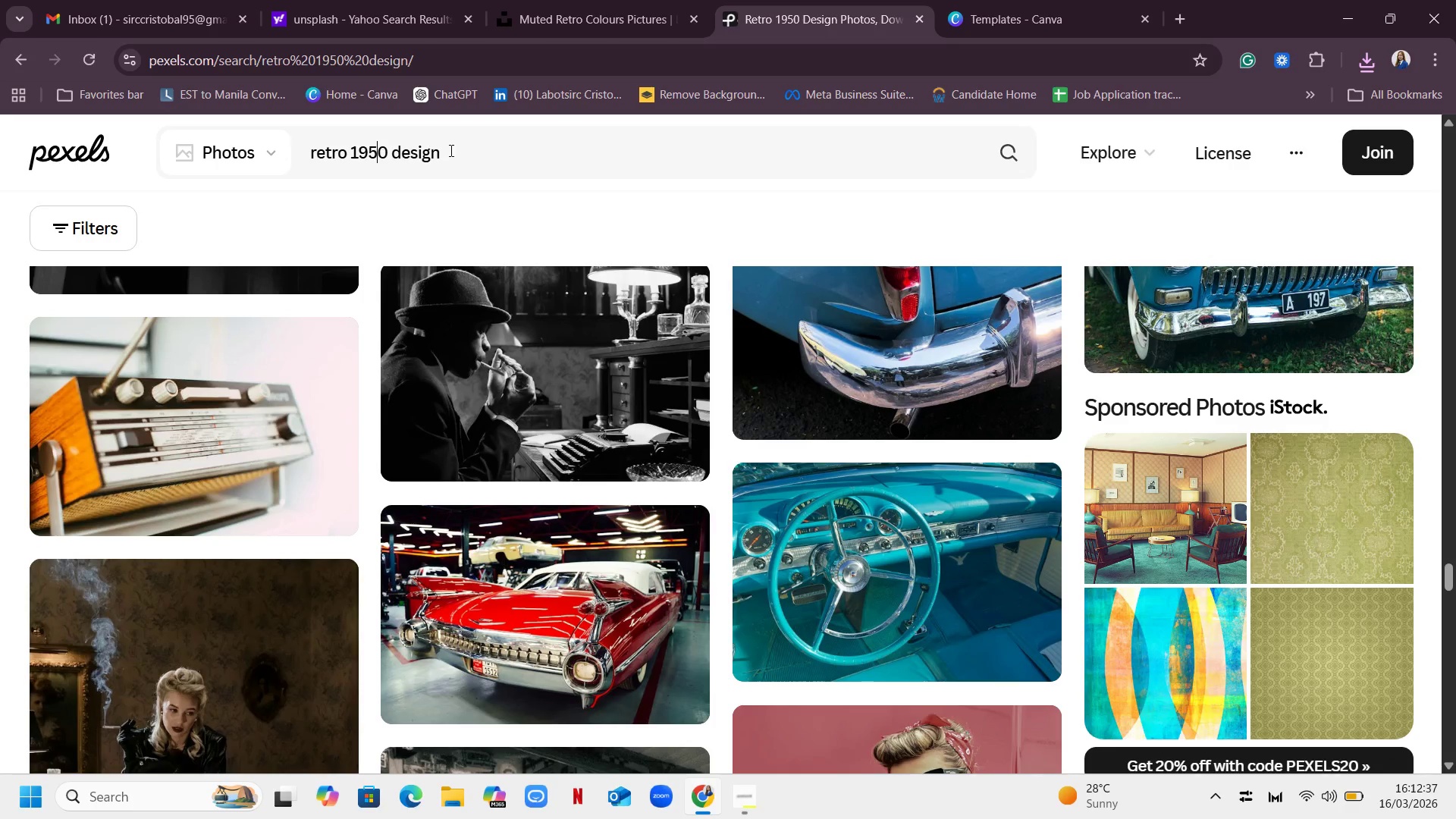 
double_click([450, 150])
 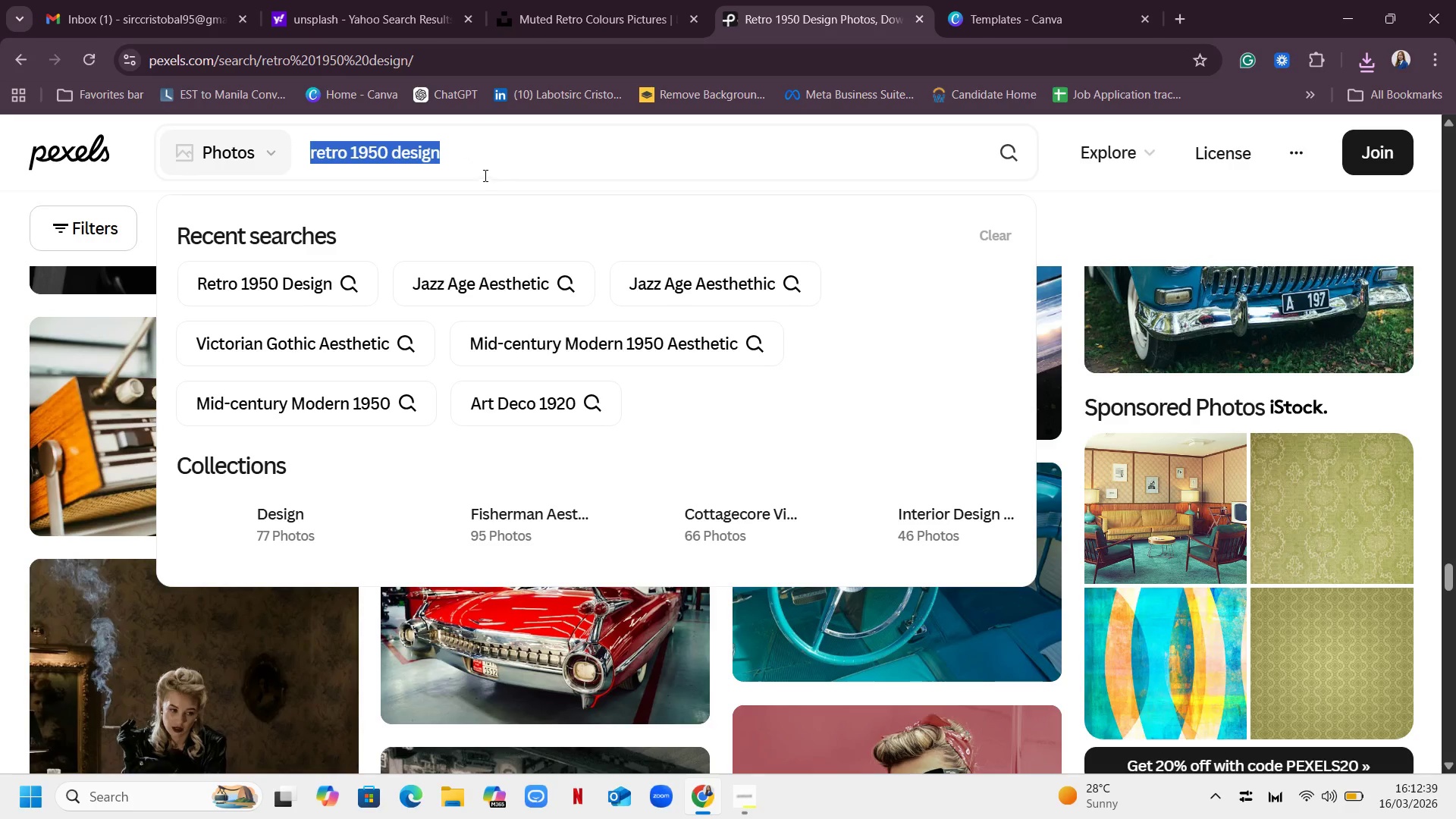 
key(Control+V)
 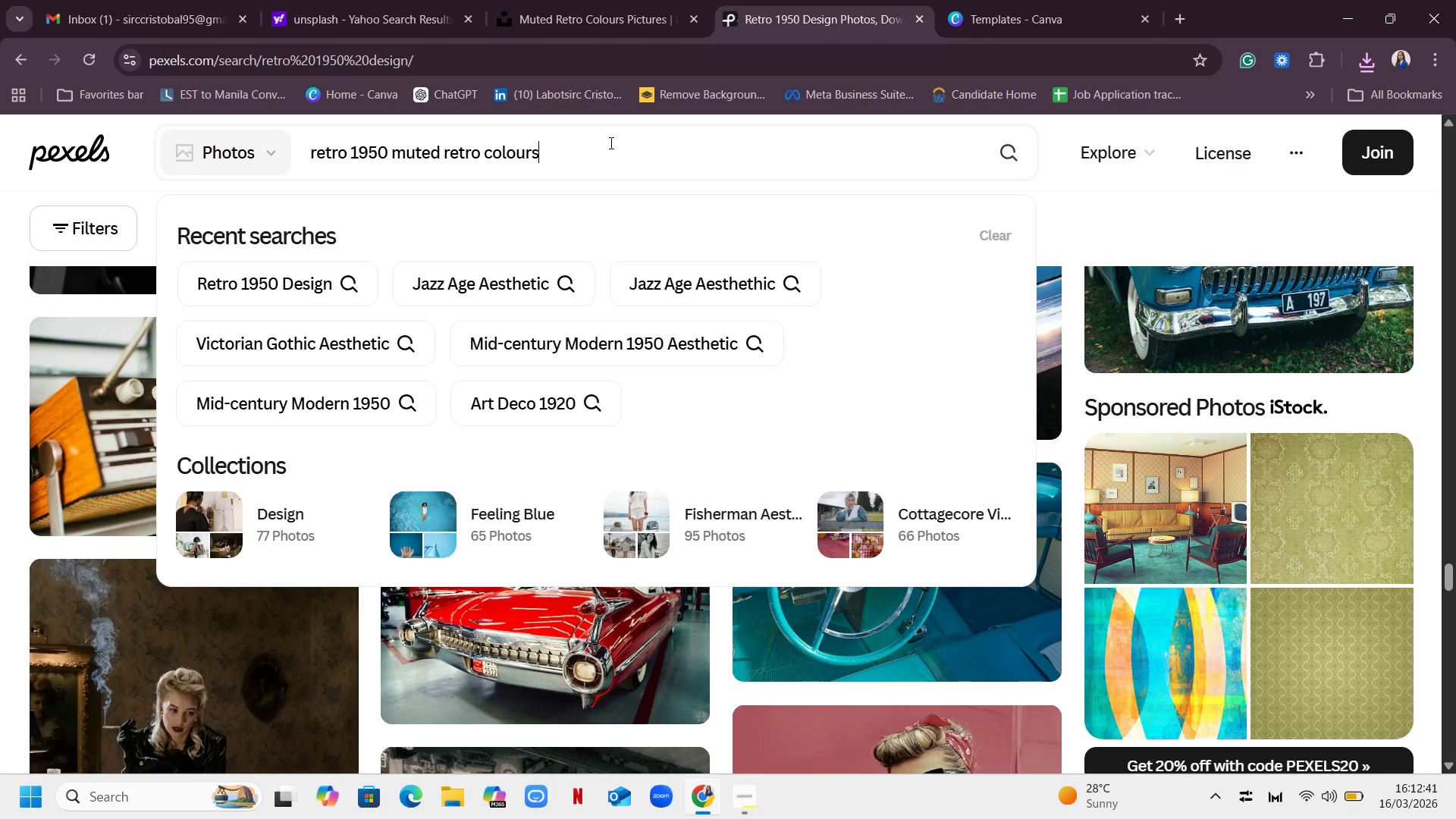 
key(Enter)
 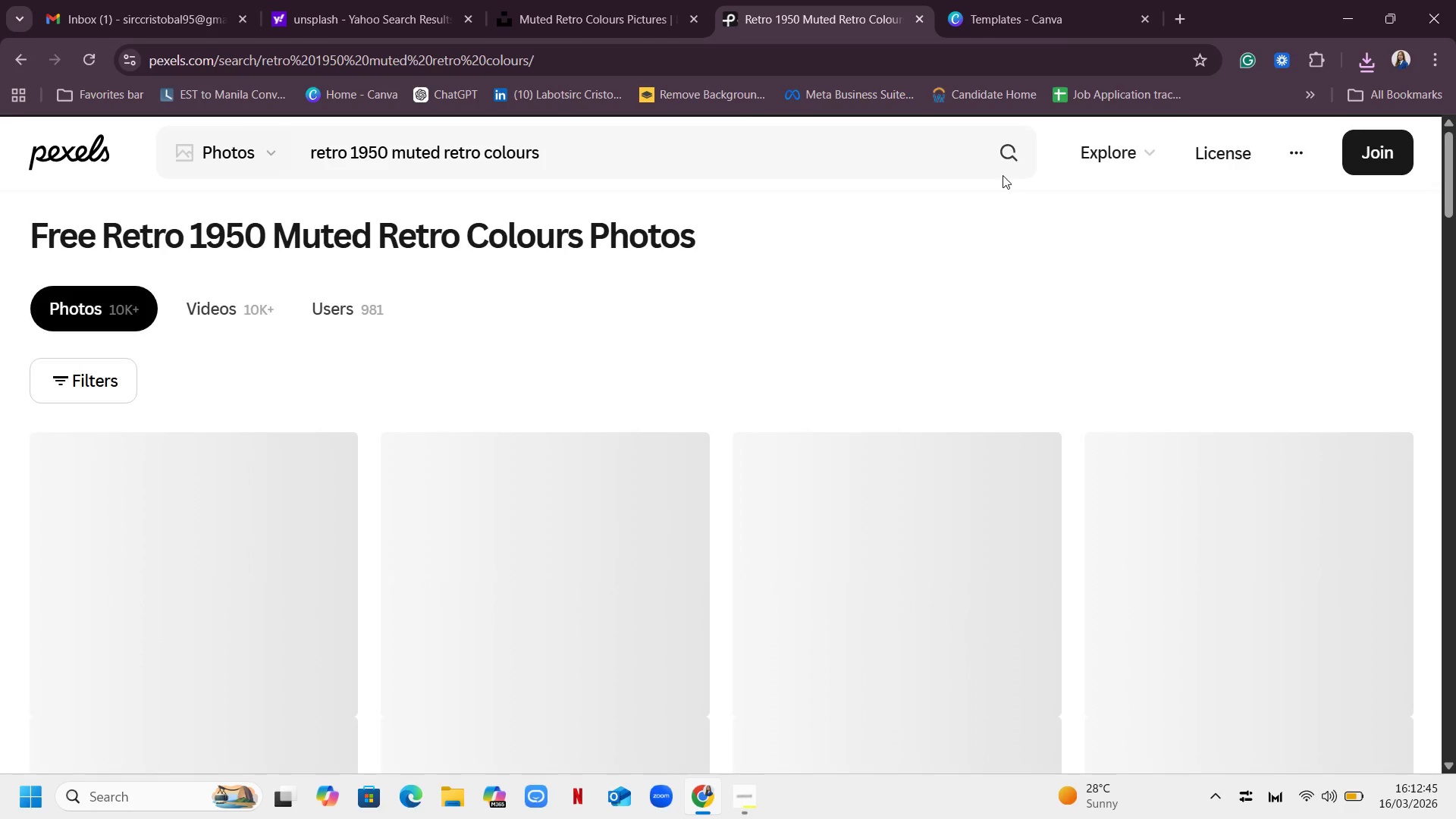 
left_click([396, 152])
 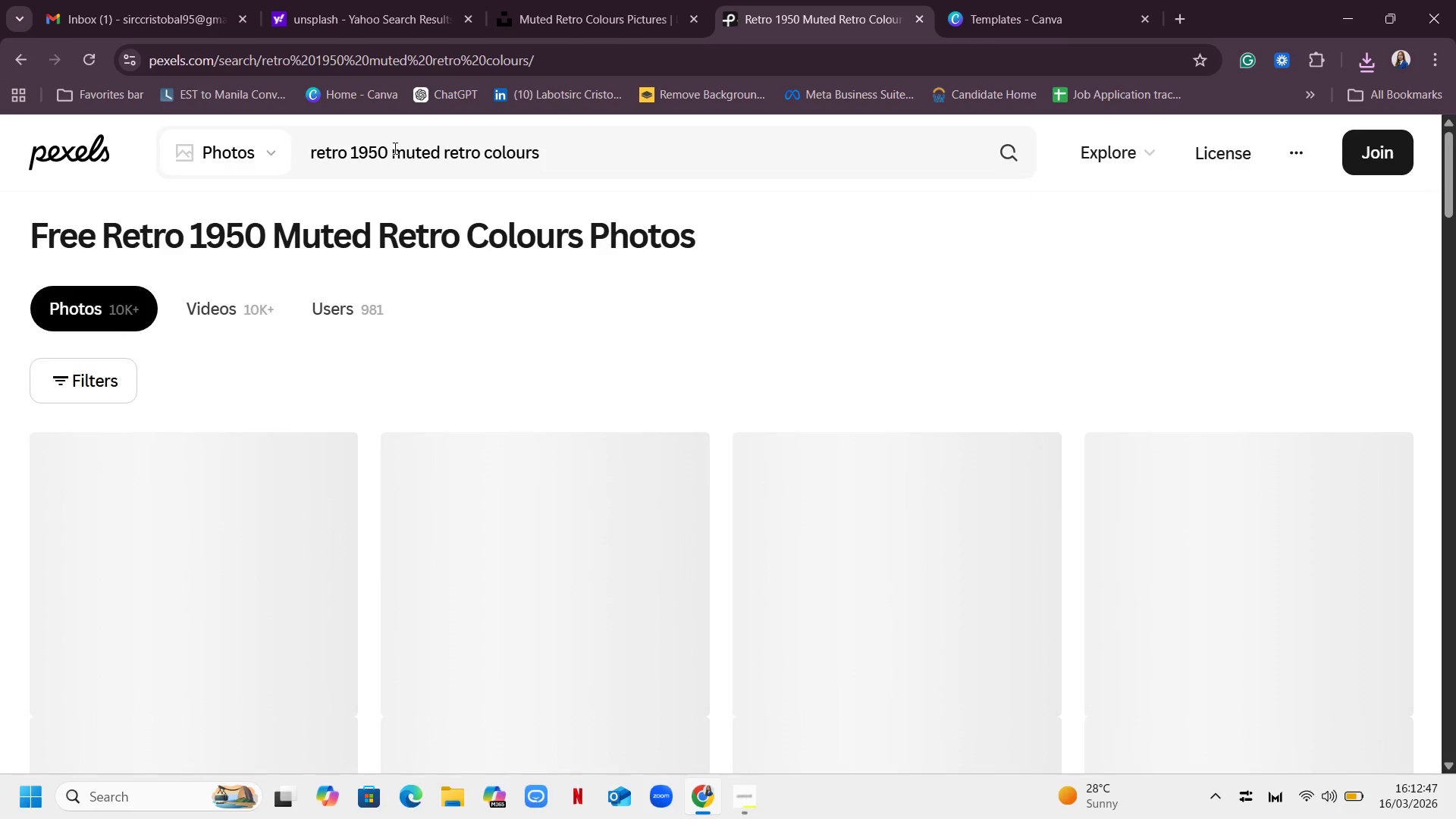 
left_click([394, 148])
 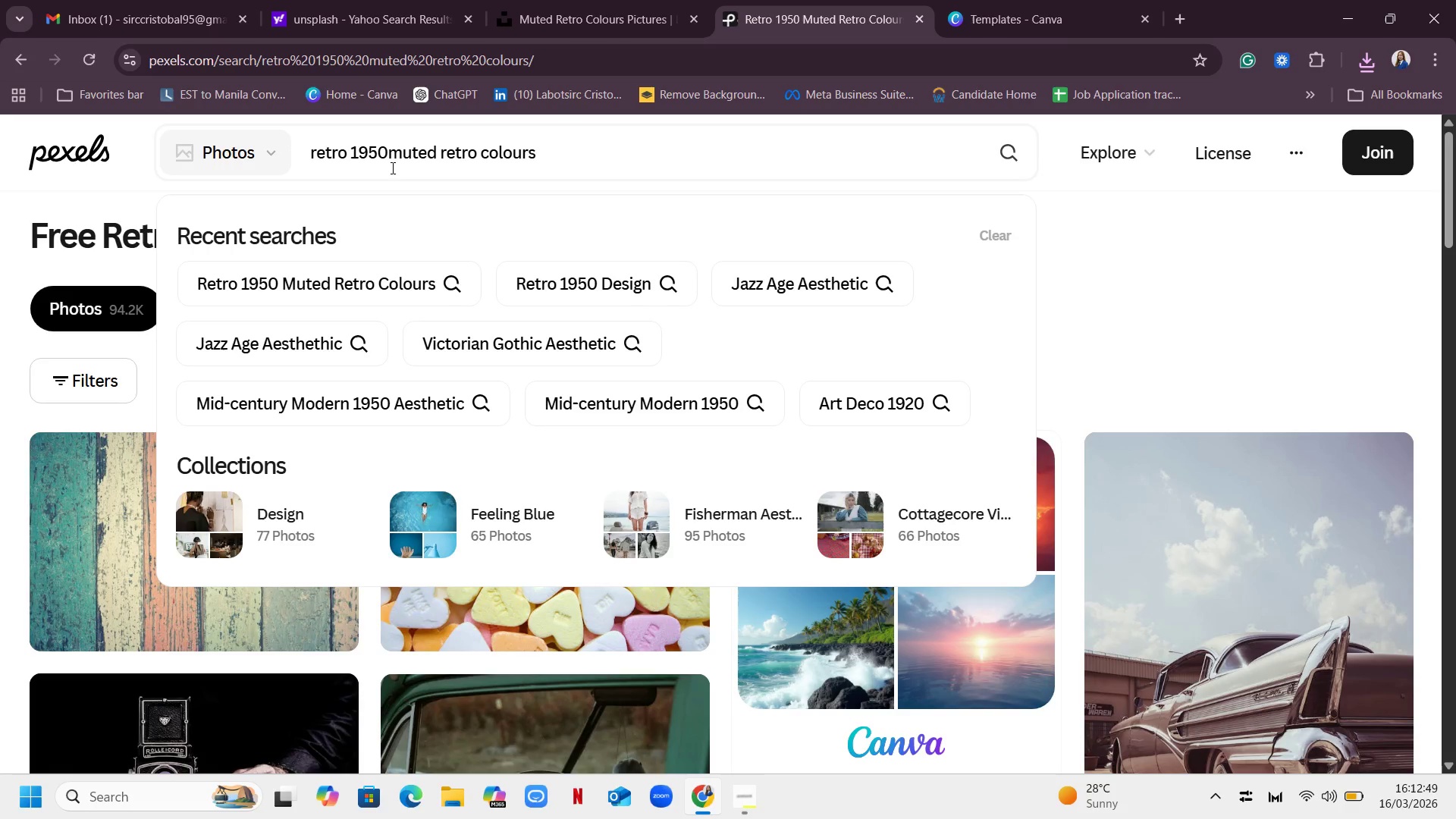 
key(Backspace)
 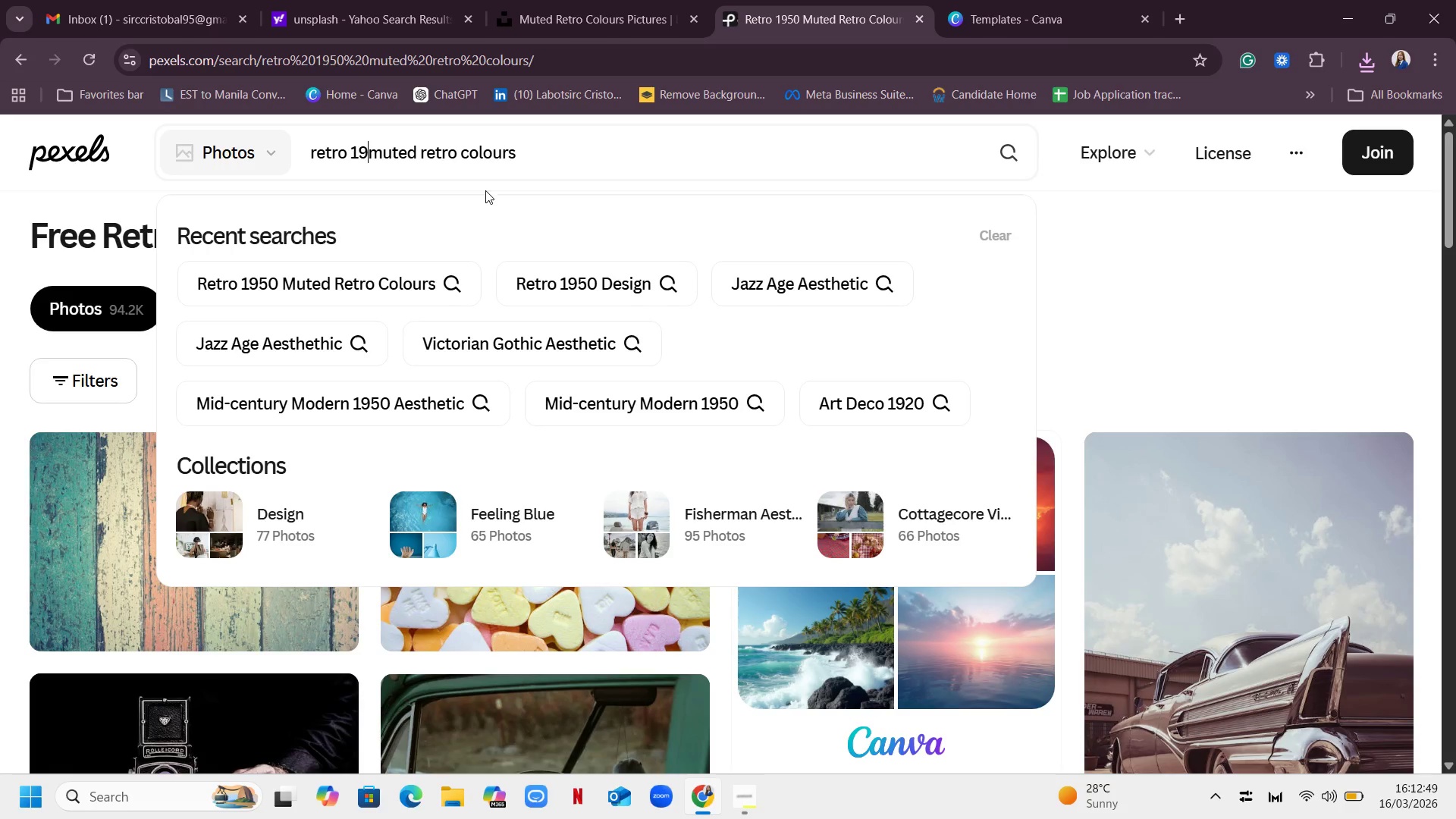 
key(Backspace)
 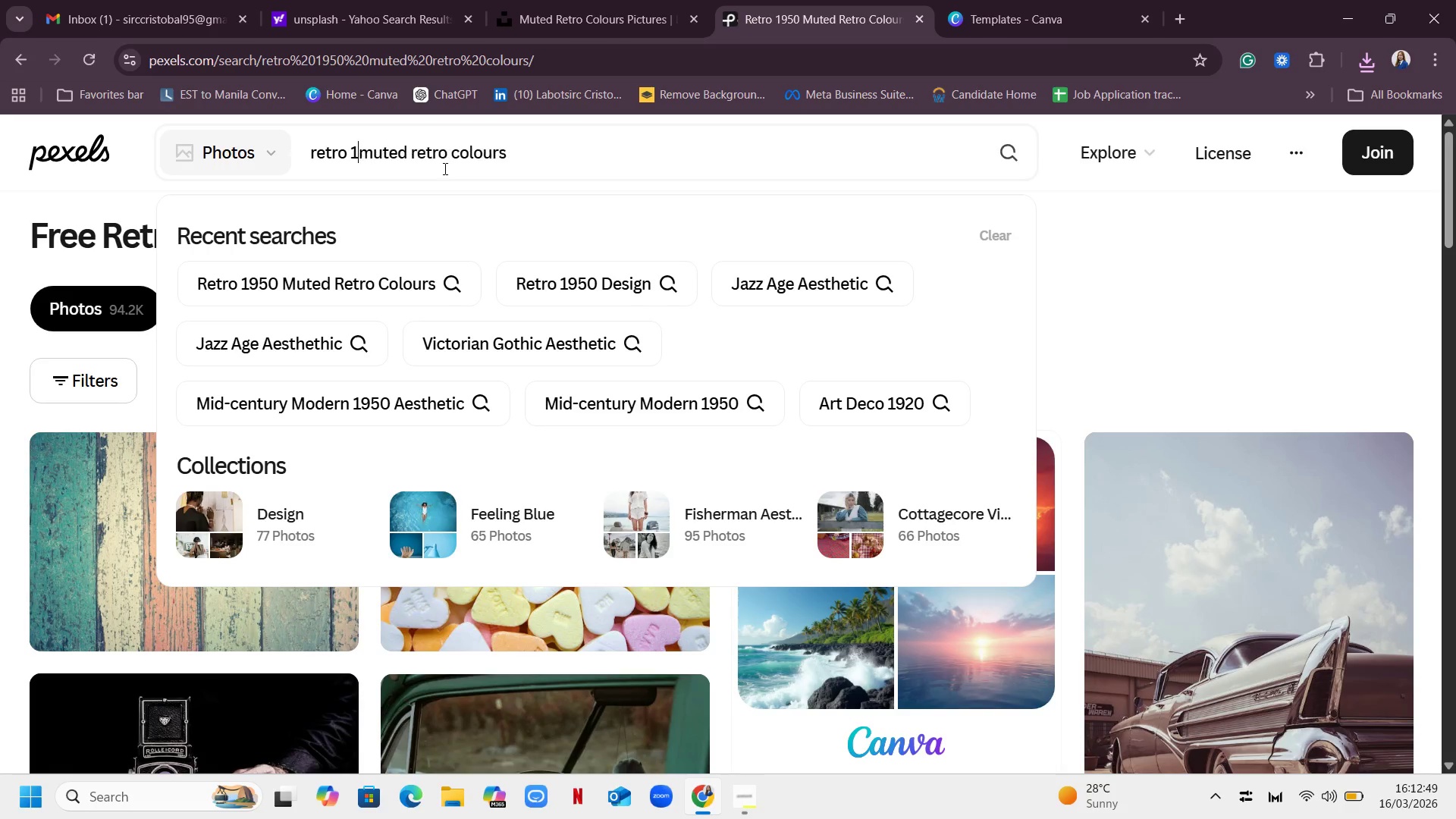 
key(Backspace)
 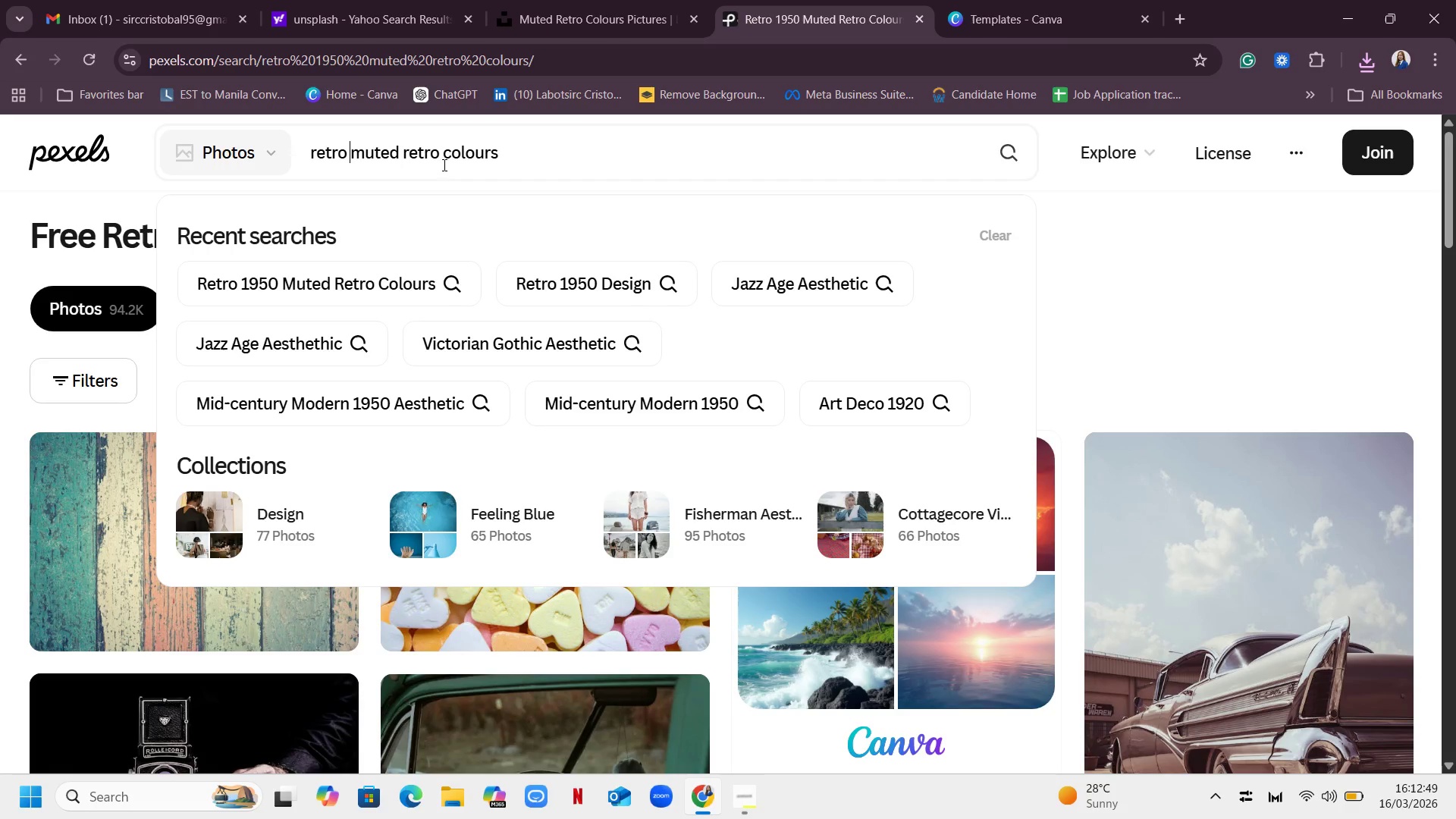 
key(Backspace)
 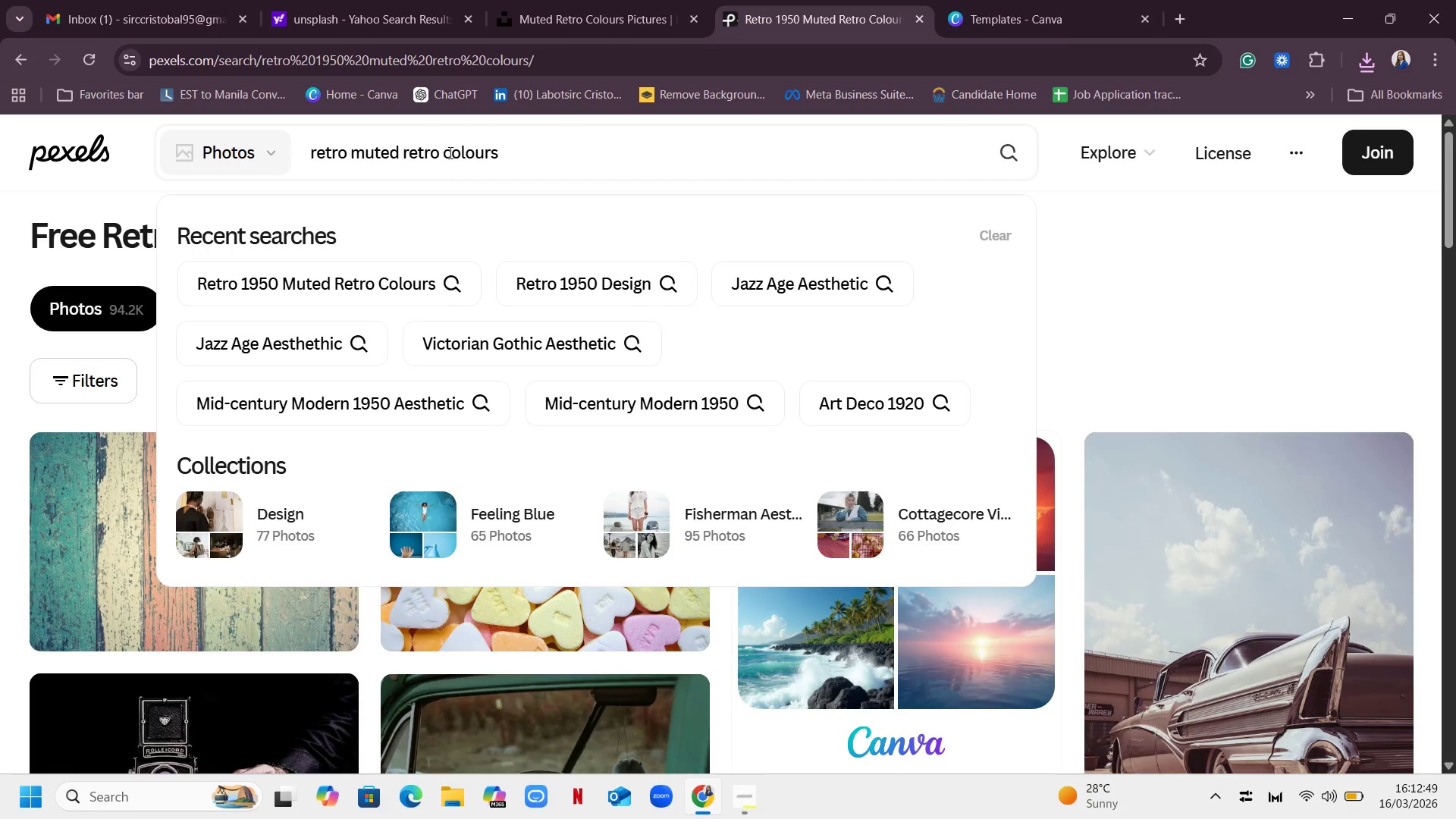 
key(Backspace)
 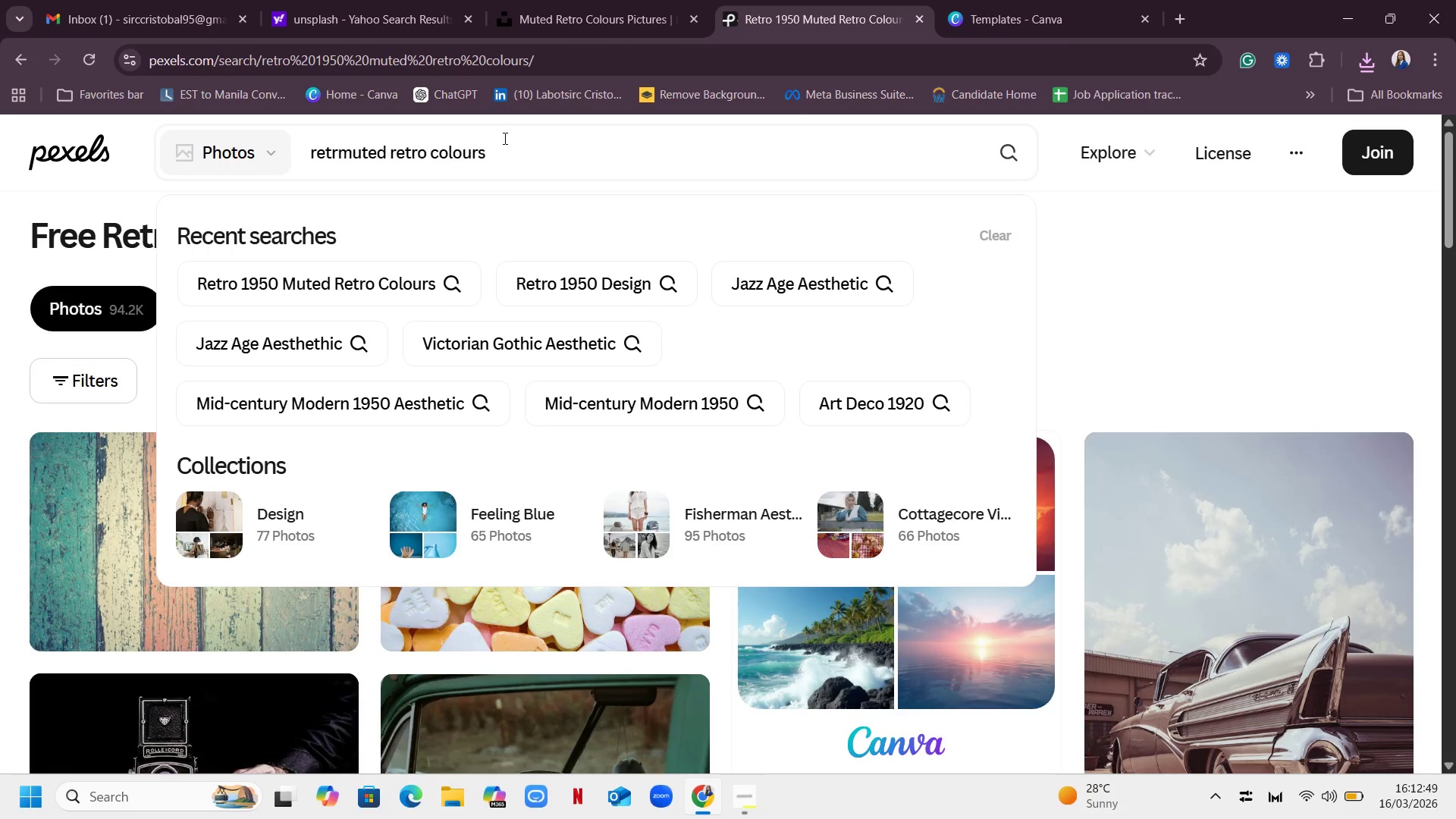 
key(Backspace)
 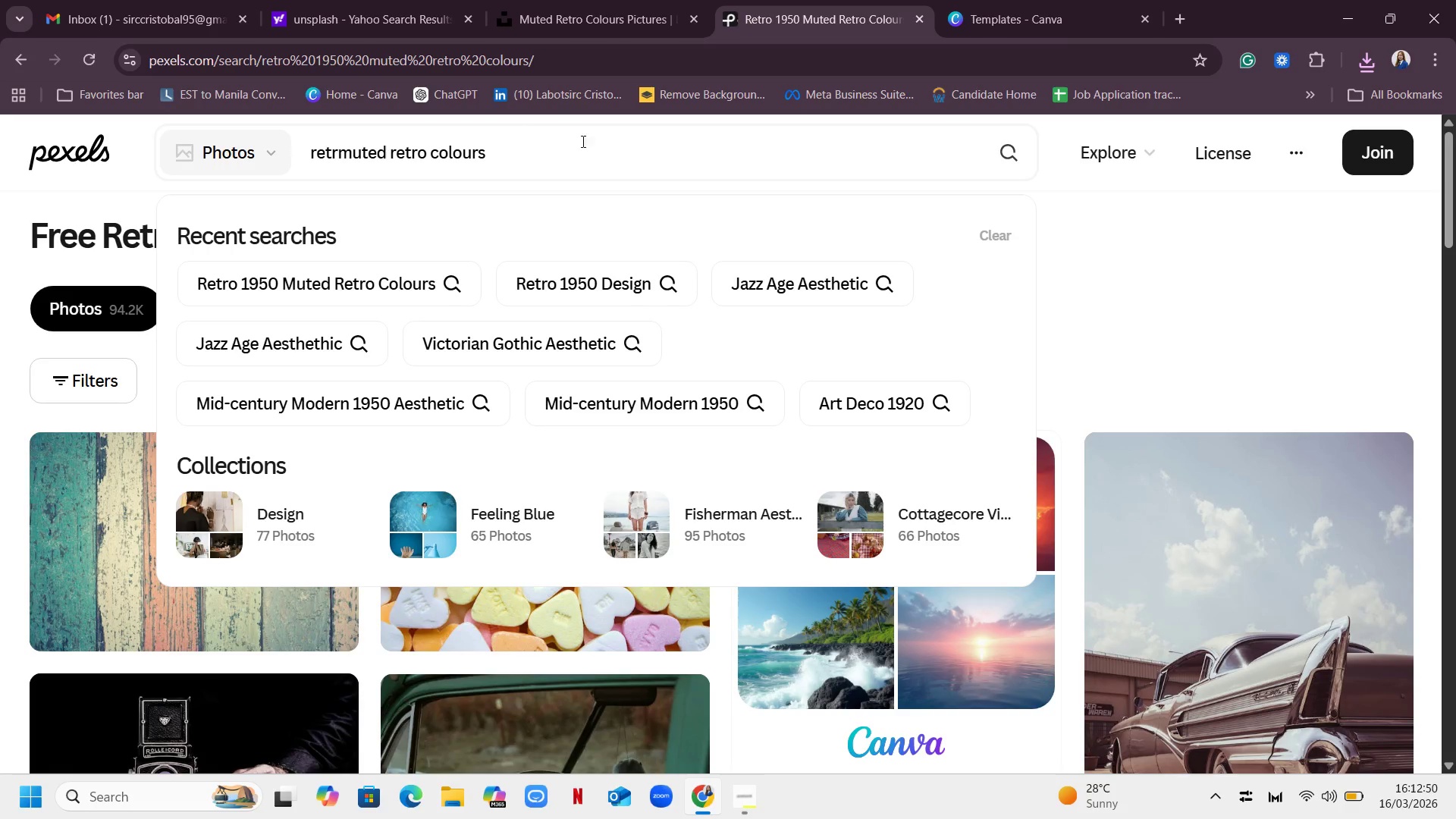 
key(Backspace)
 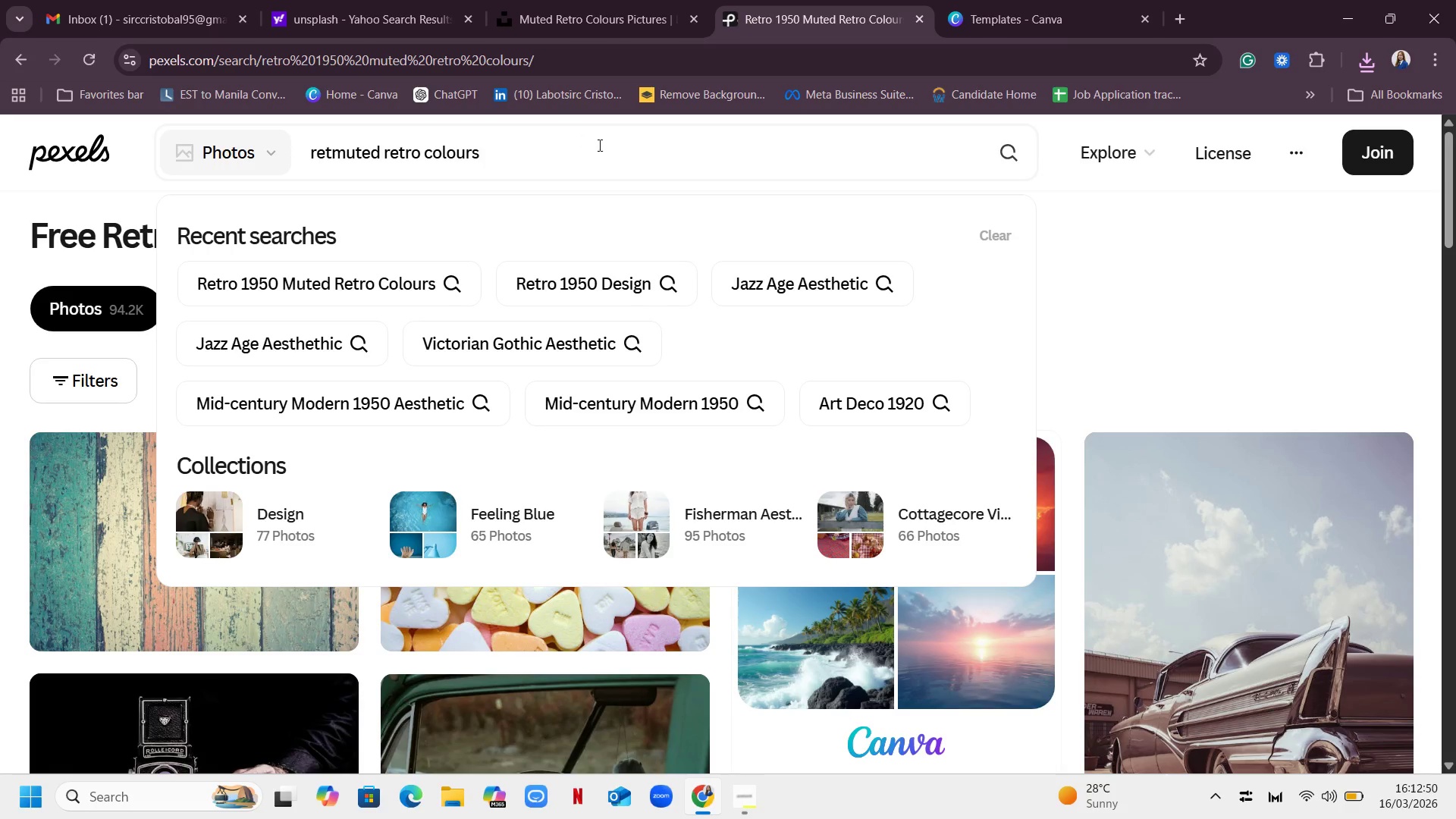 
key(Backspace)
 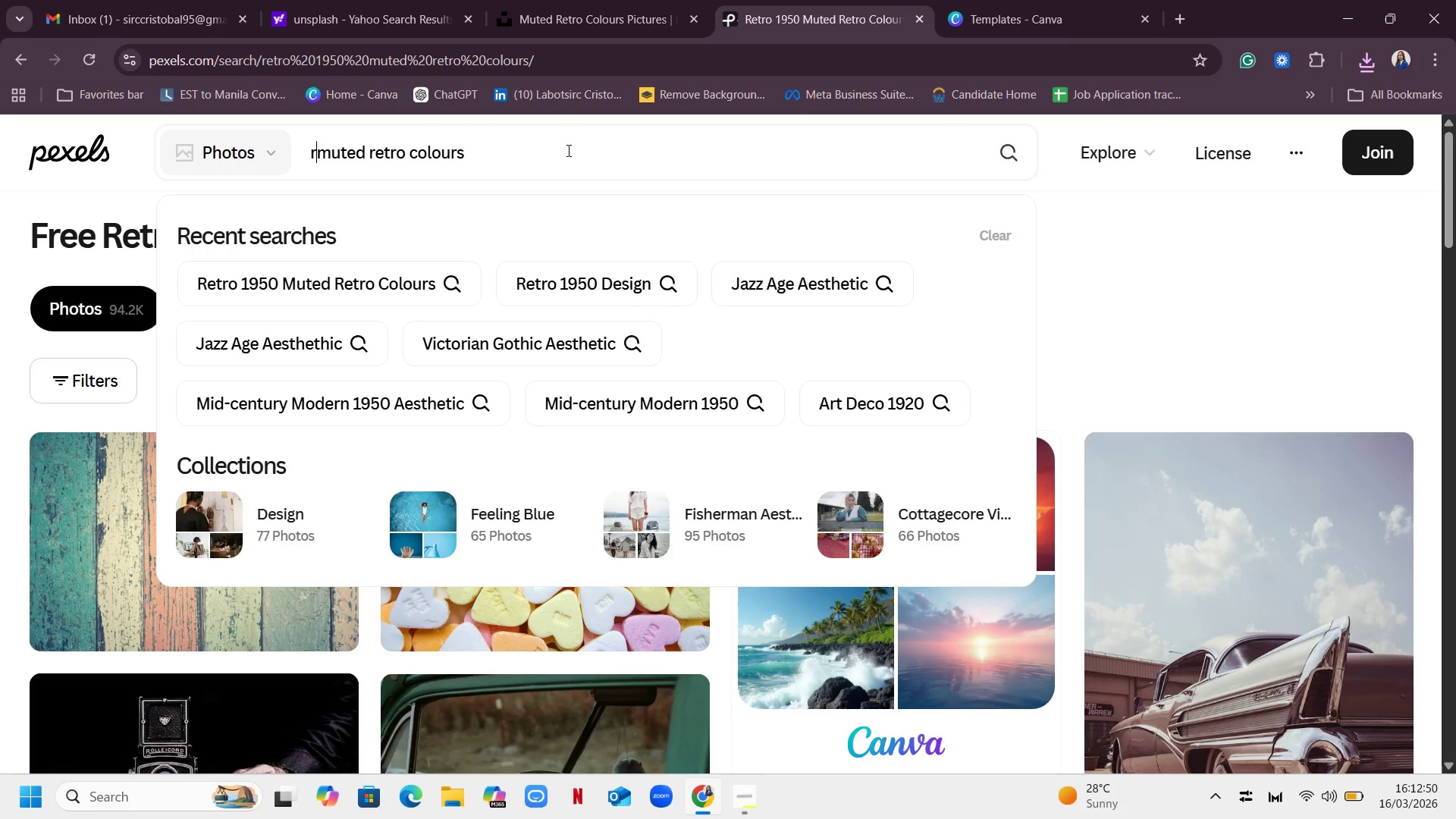 
key(Backspace)
 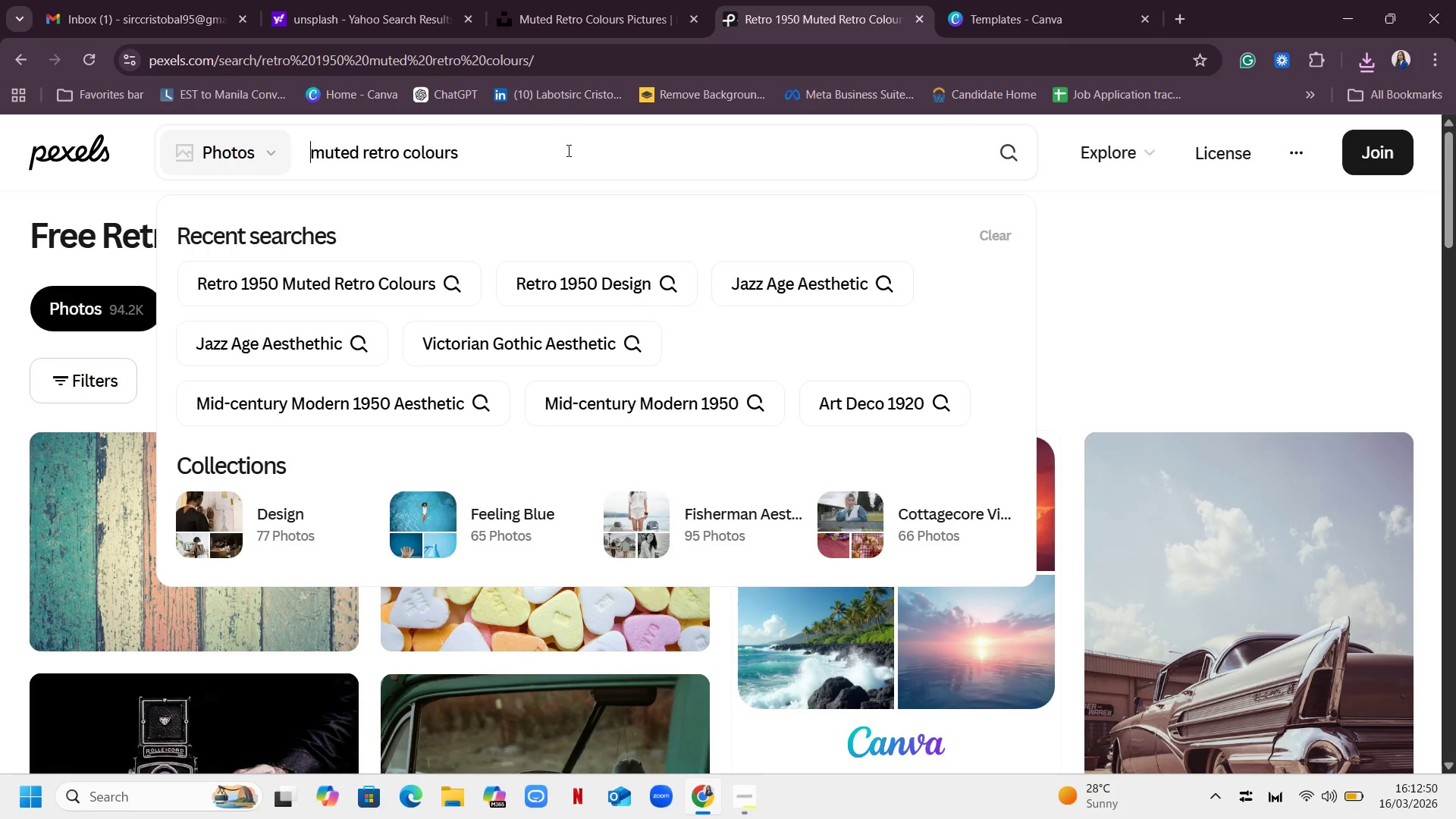 
key(Backspace)
 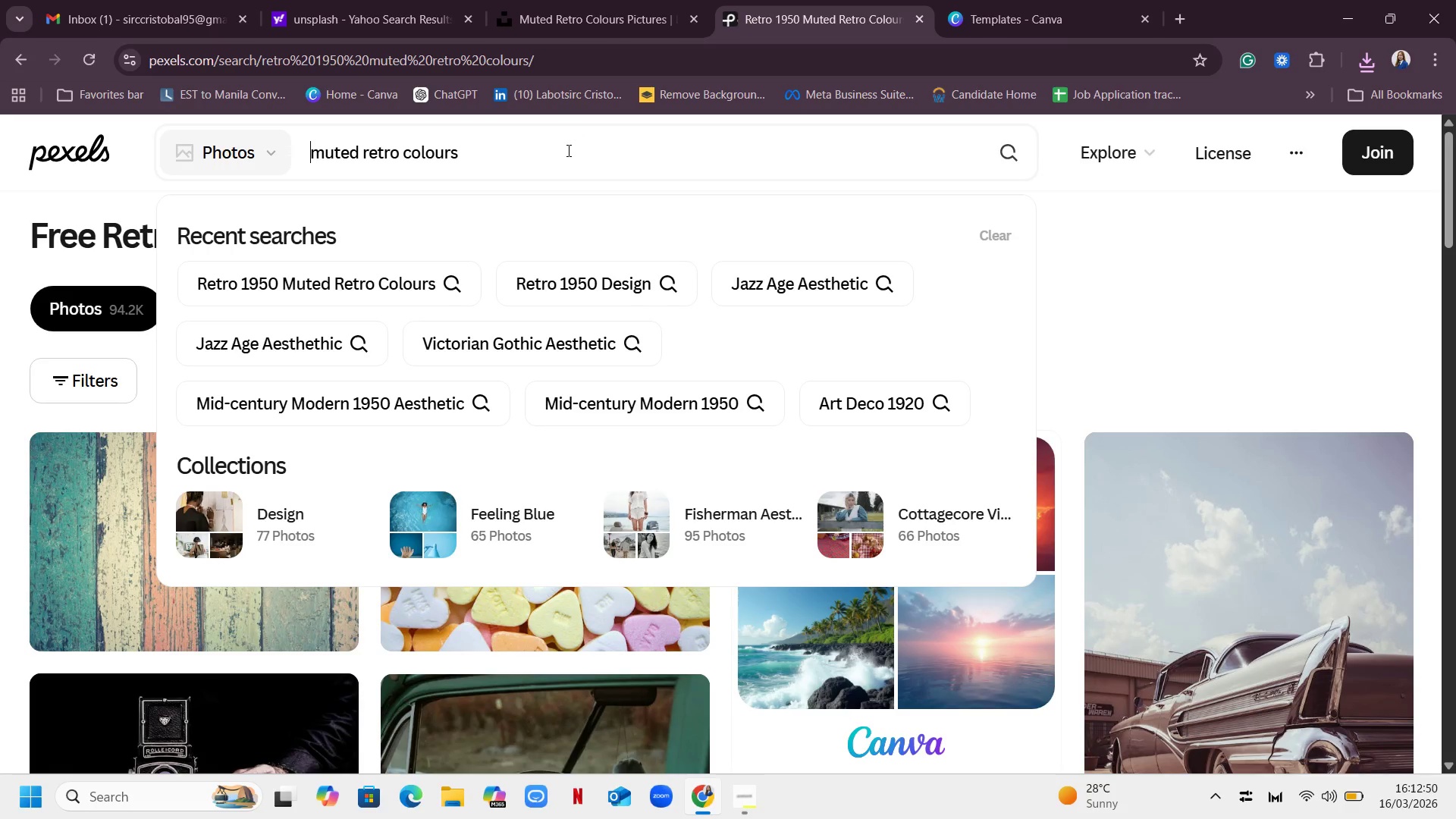 
key(Backspace)
 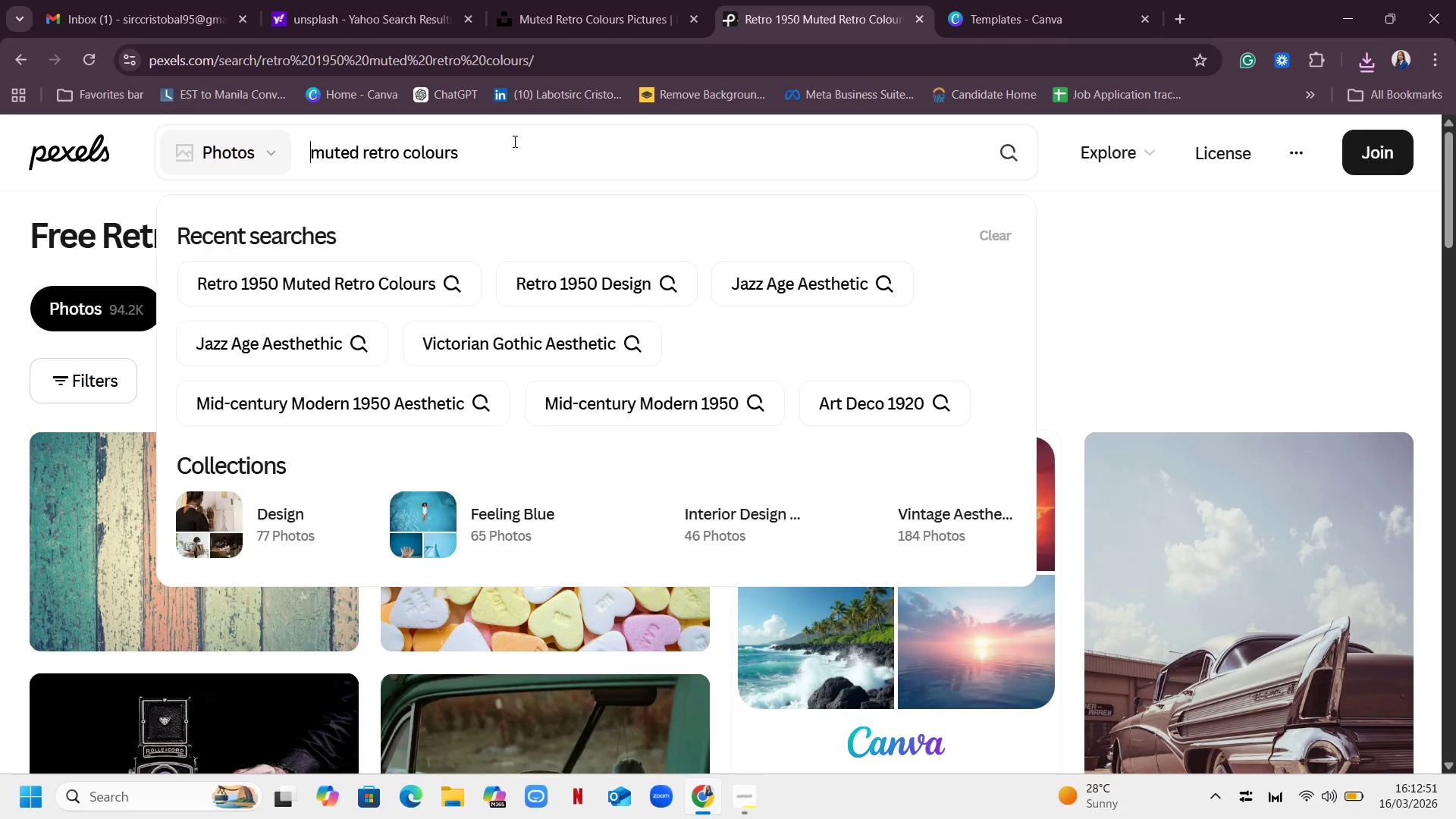 
left_click([513, 141])
 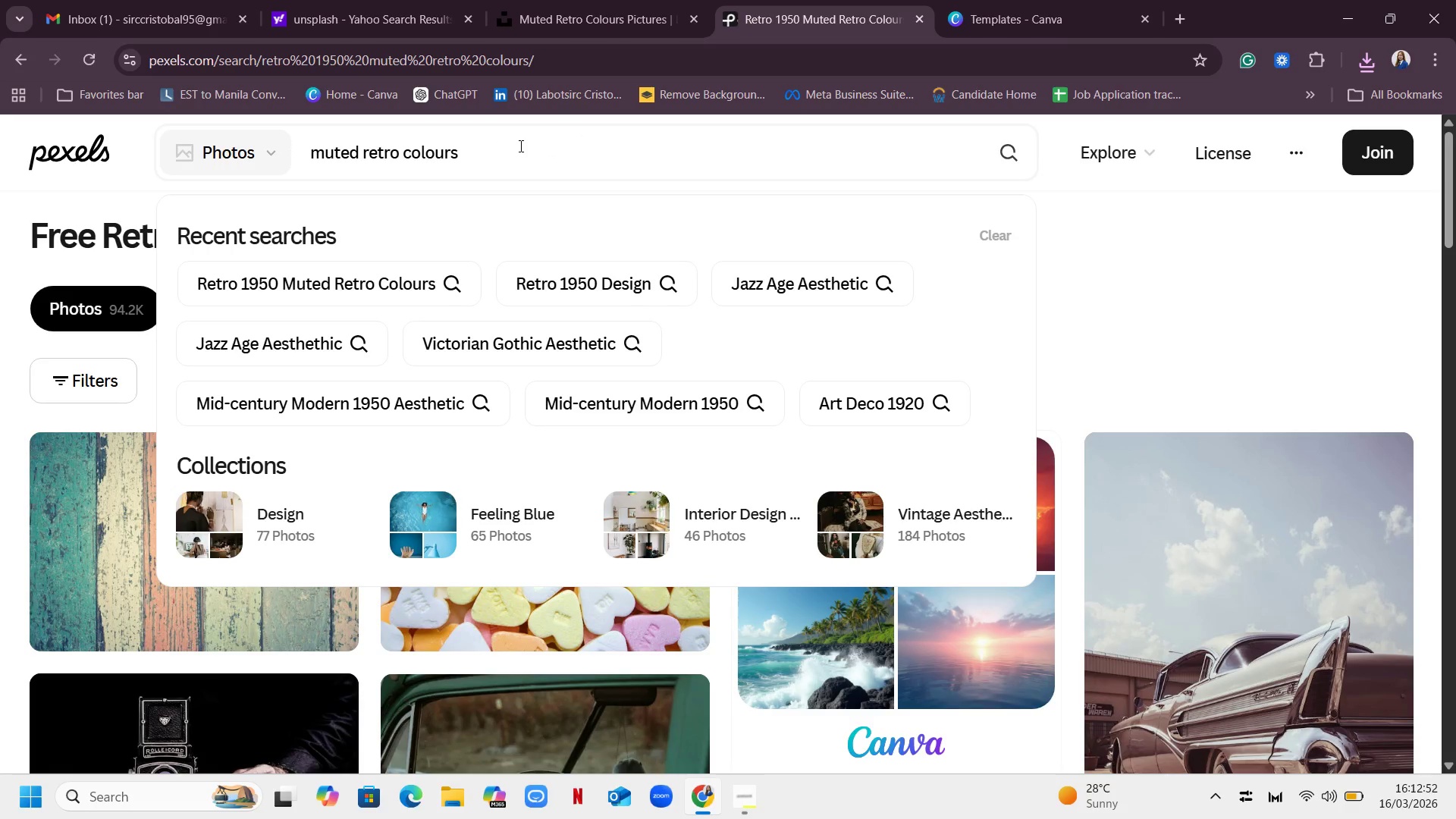 
key(Enter)
 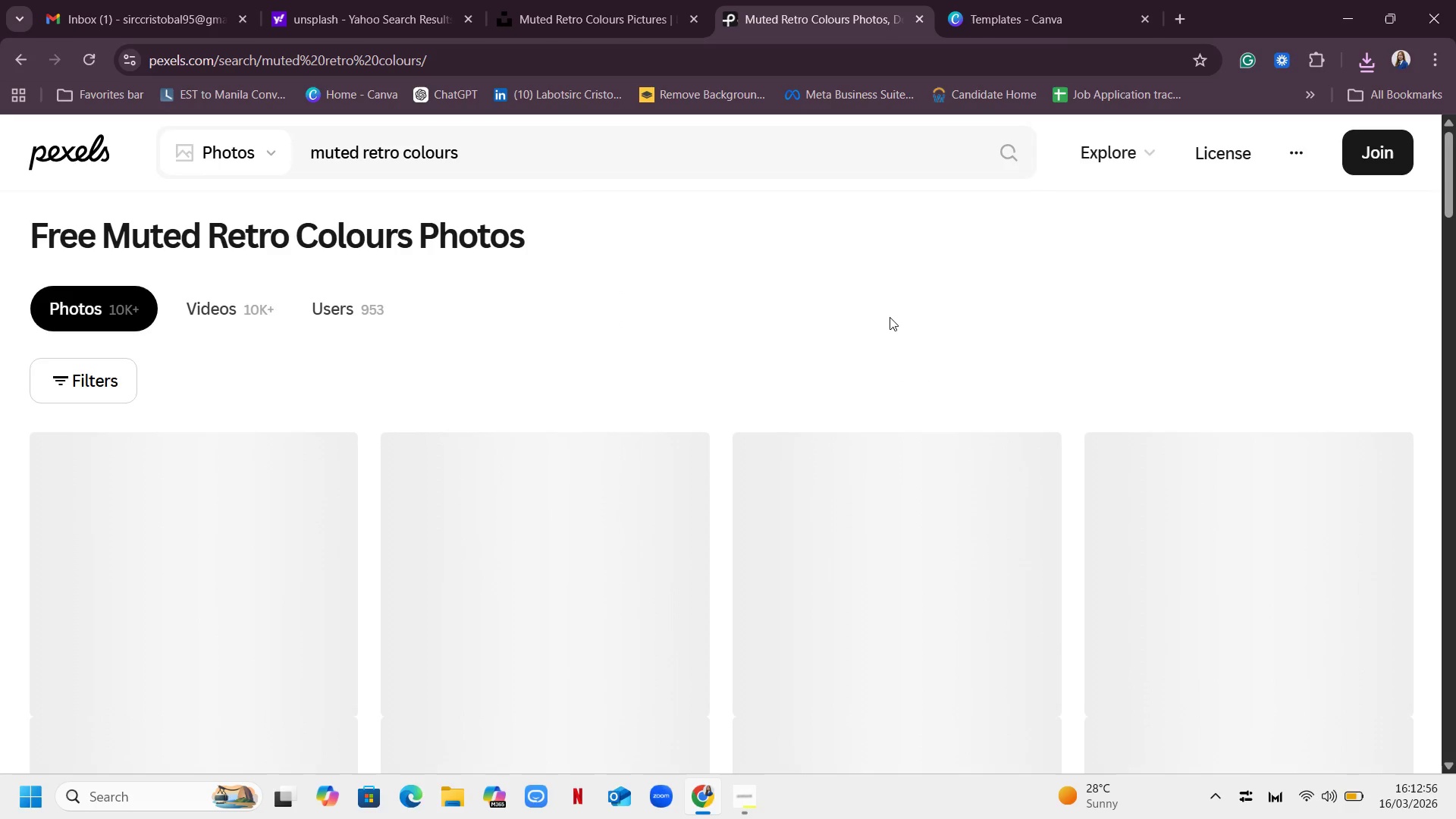 
scroll: coordinate [790, 308], scroll_direction: down, amount: 4.0
 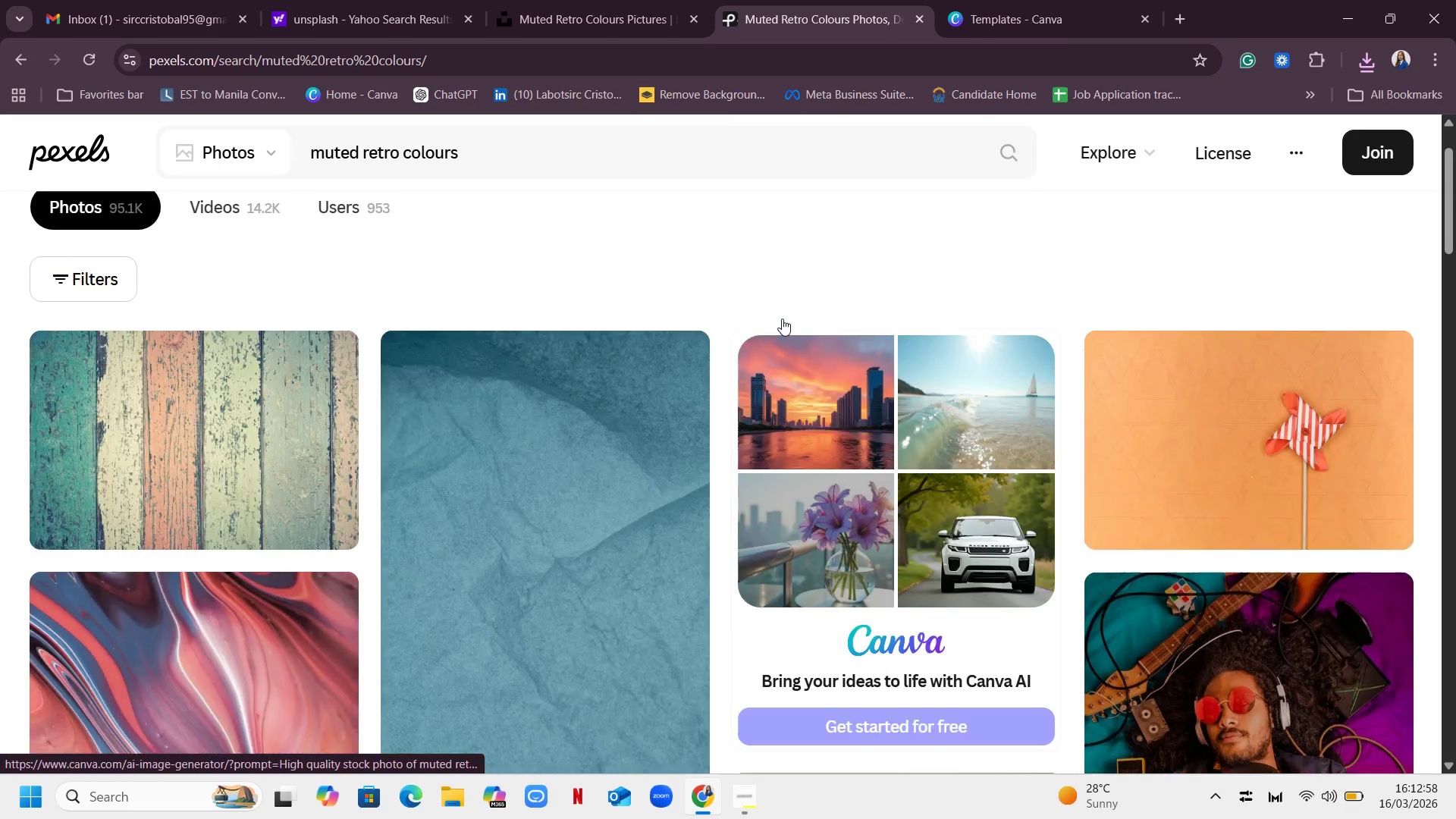 
scroll: coordinate [782, 318], scroll_direction: up, amount: 3.0
 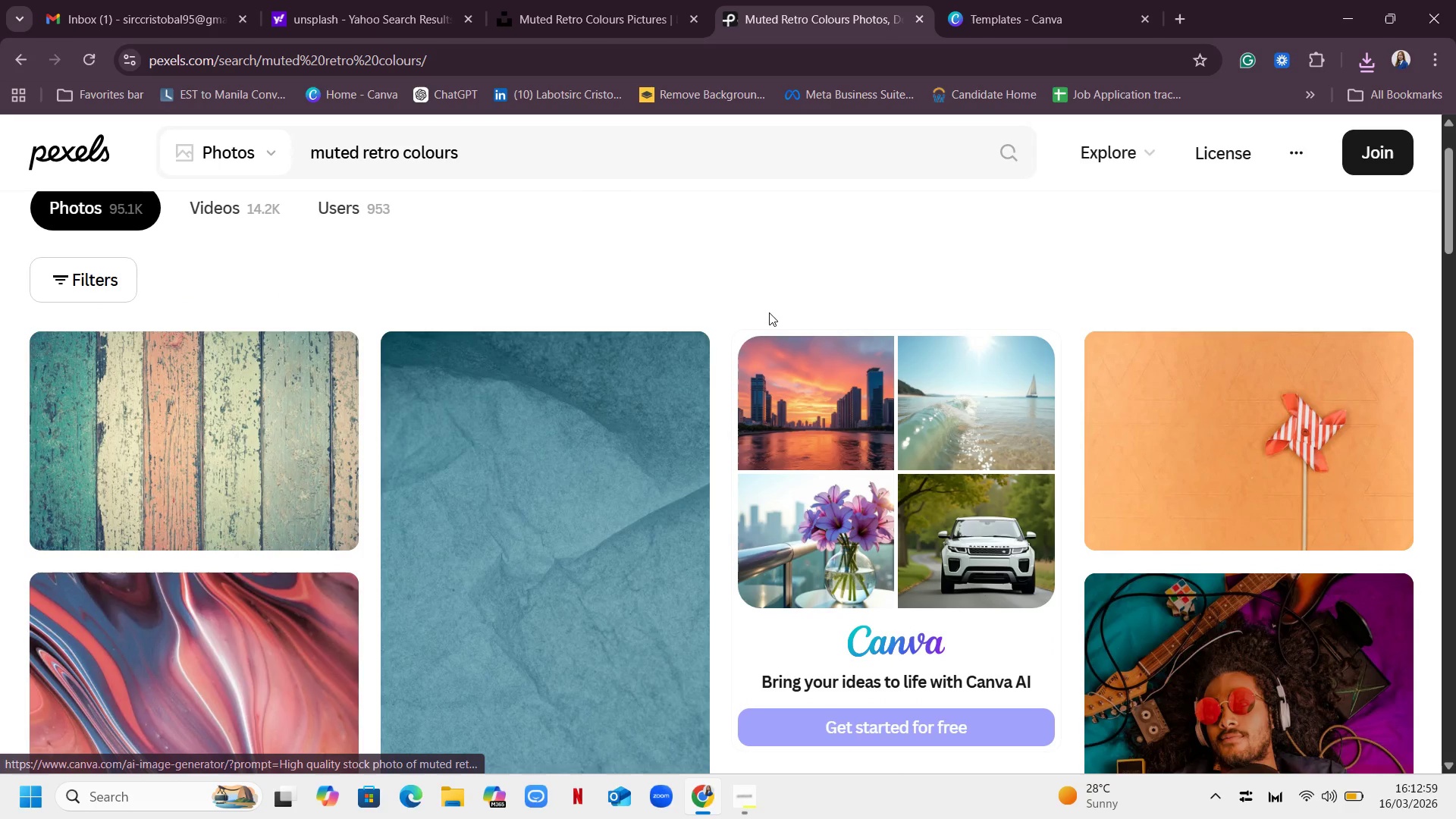 
scroll: coordinate [863, 357], scroll_direction: down, amount: 30.0
 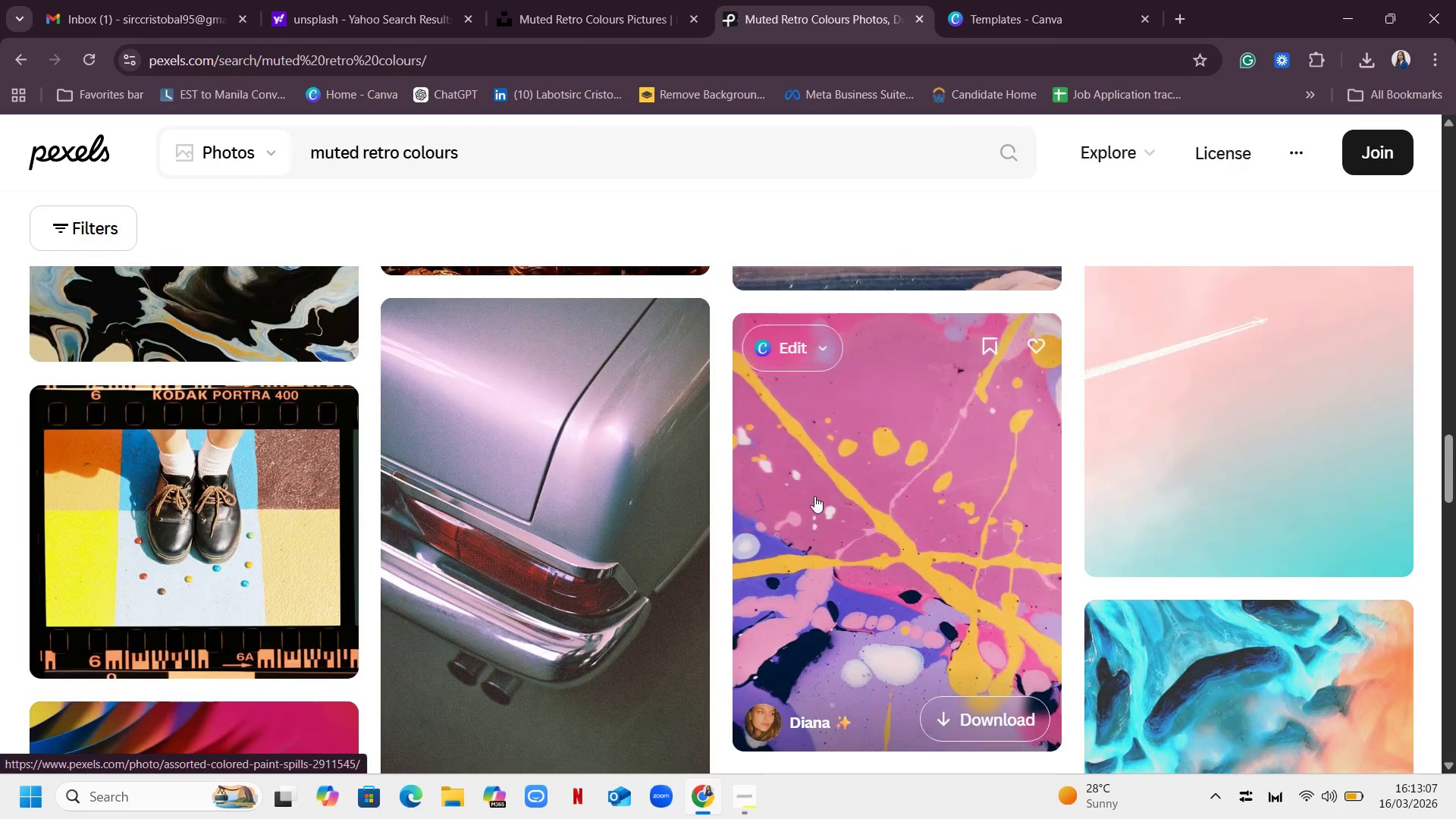 
scroll: coordinate [816, 491], scroll_direction: up, amount: 1.0
 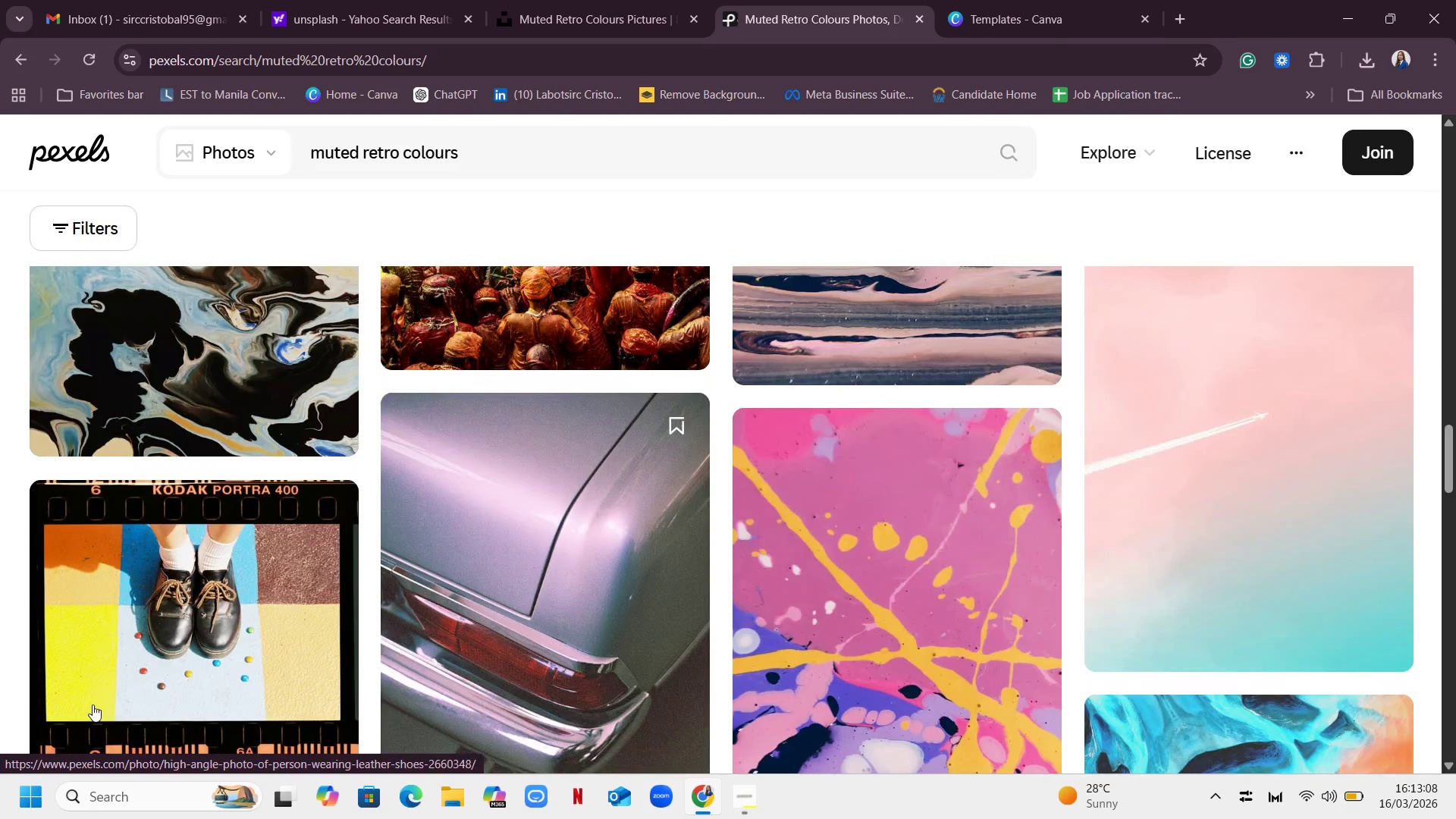 
left_click([126, 624])
 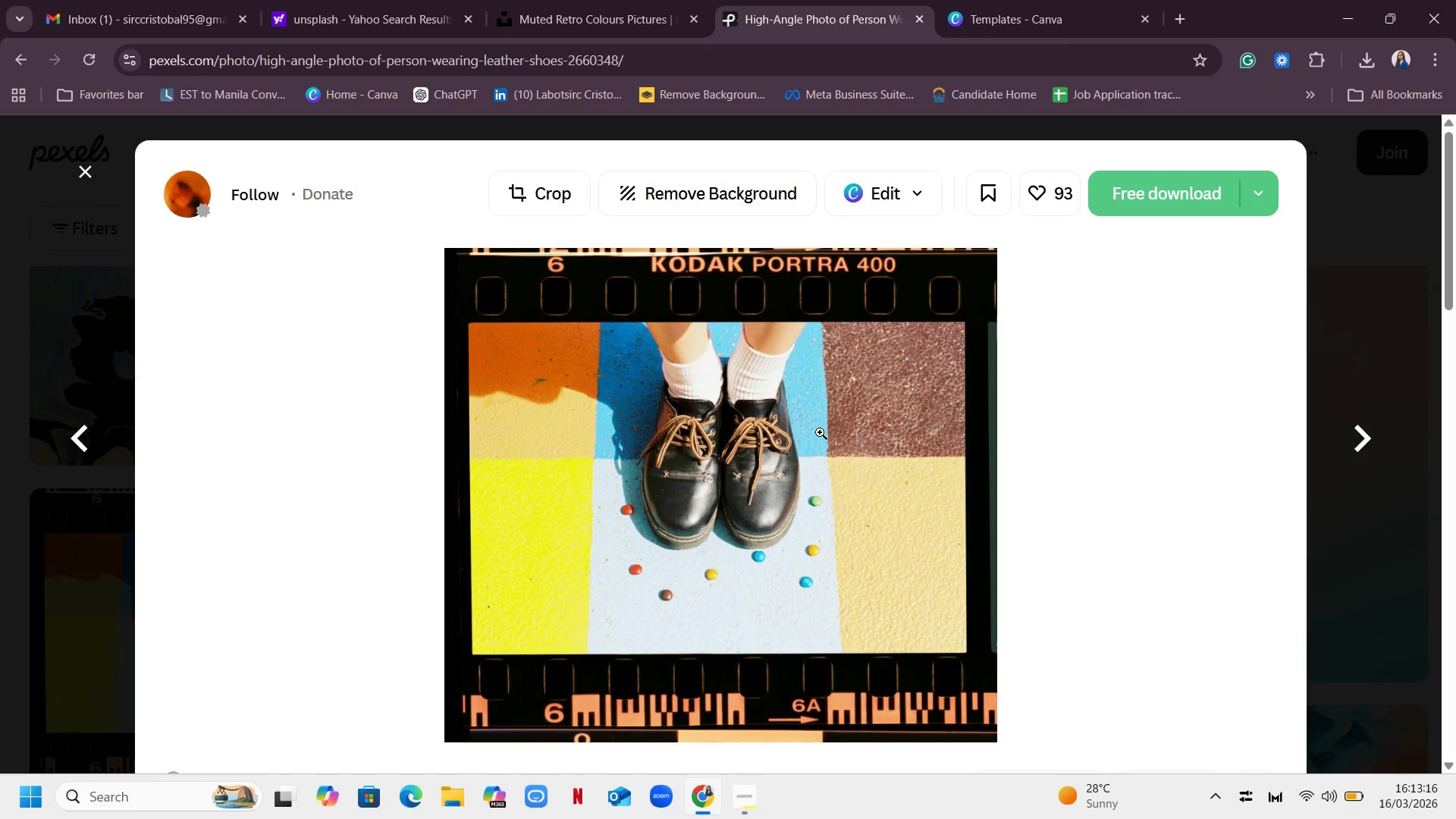 
wait(11.95)
 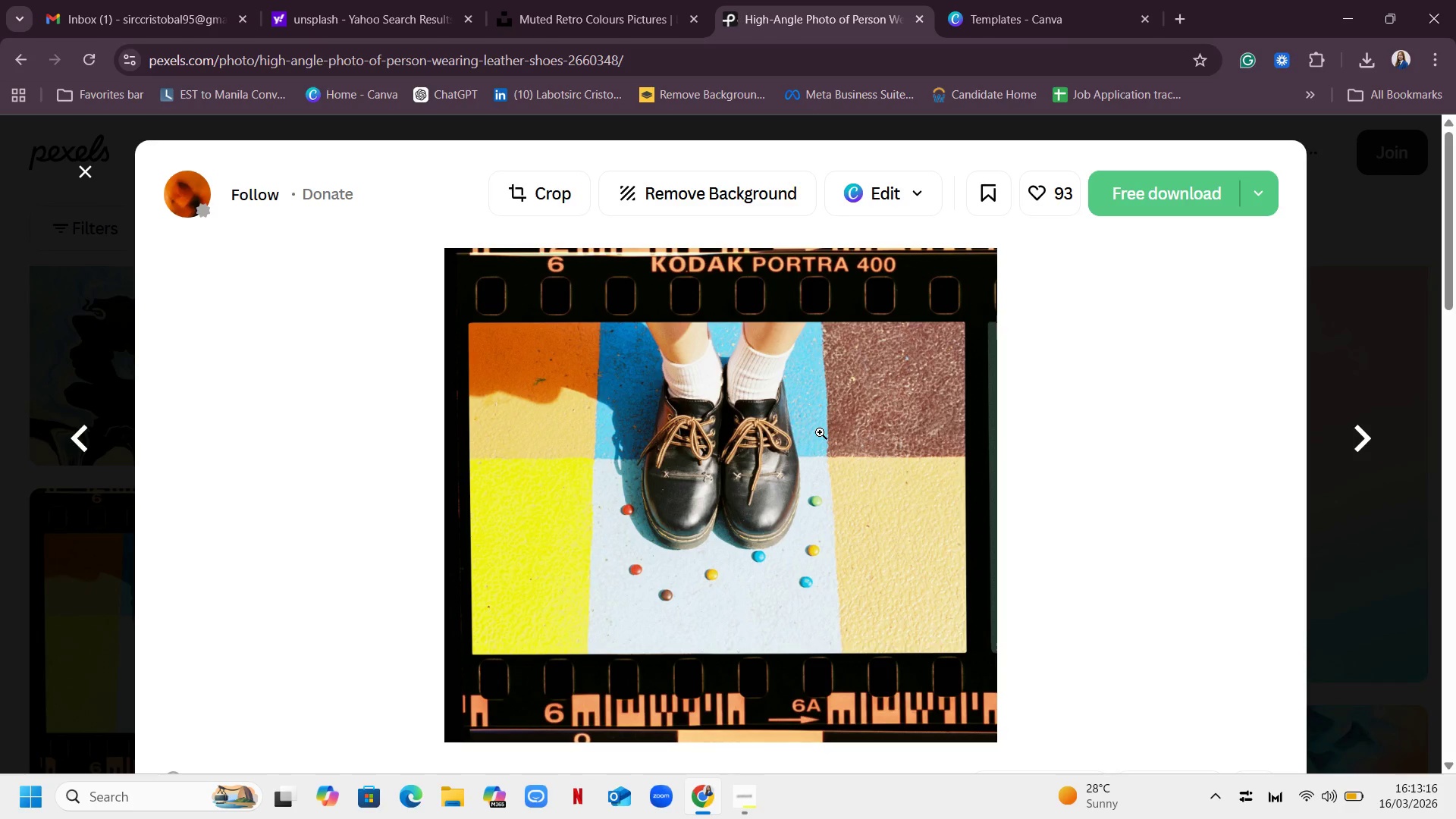 
left_click([923, 447])
 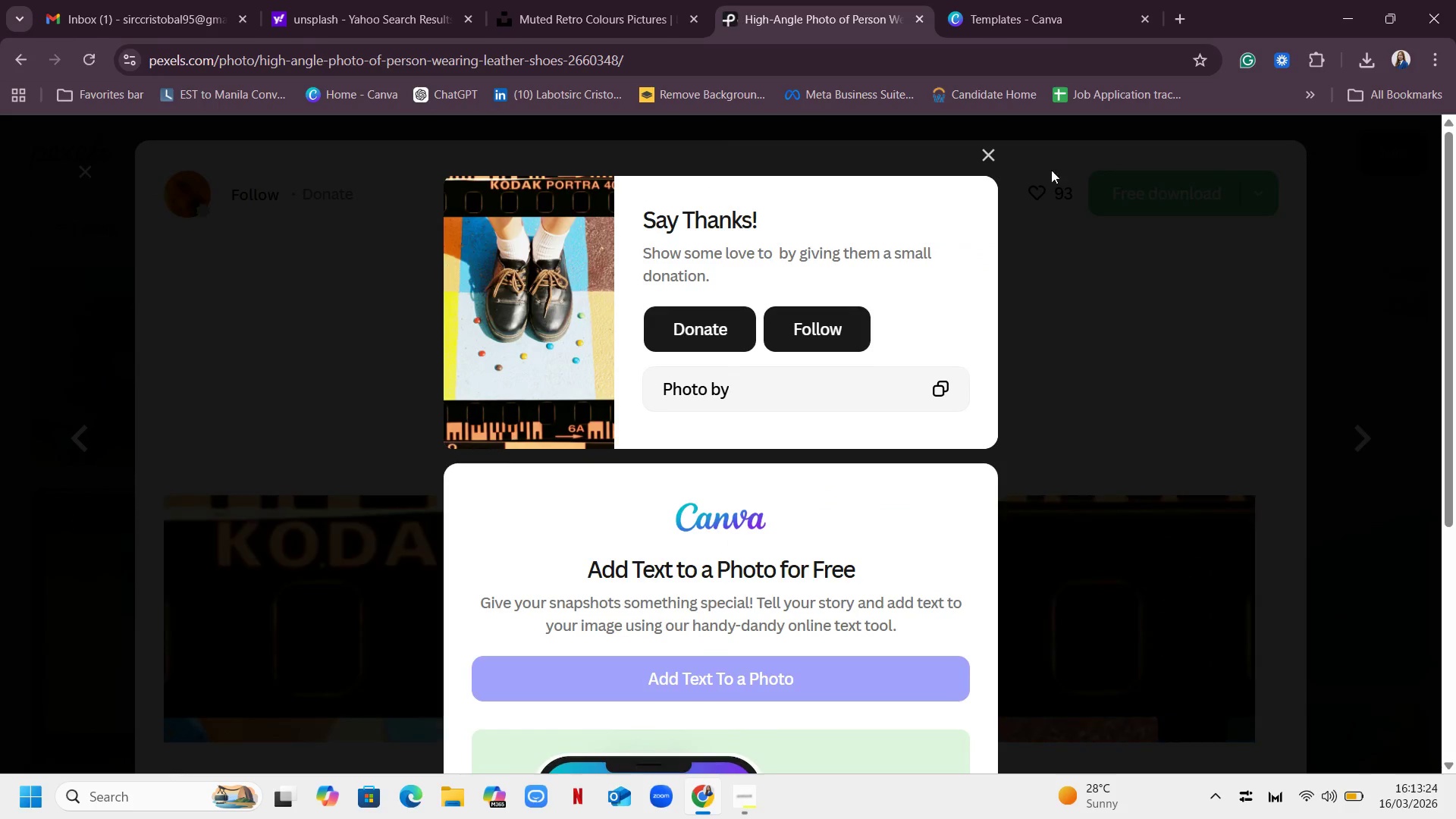 
left_click([994, 154])
 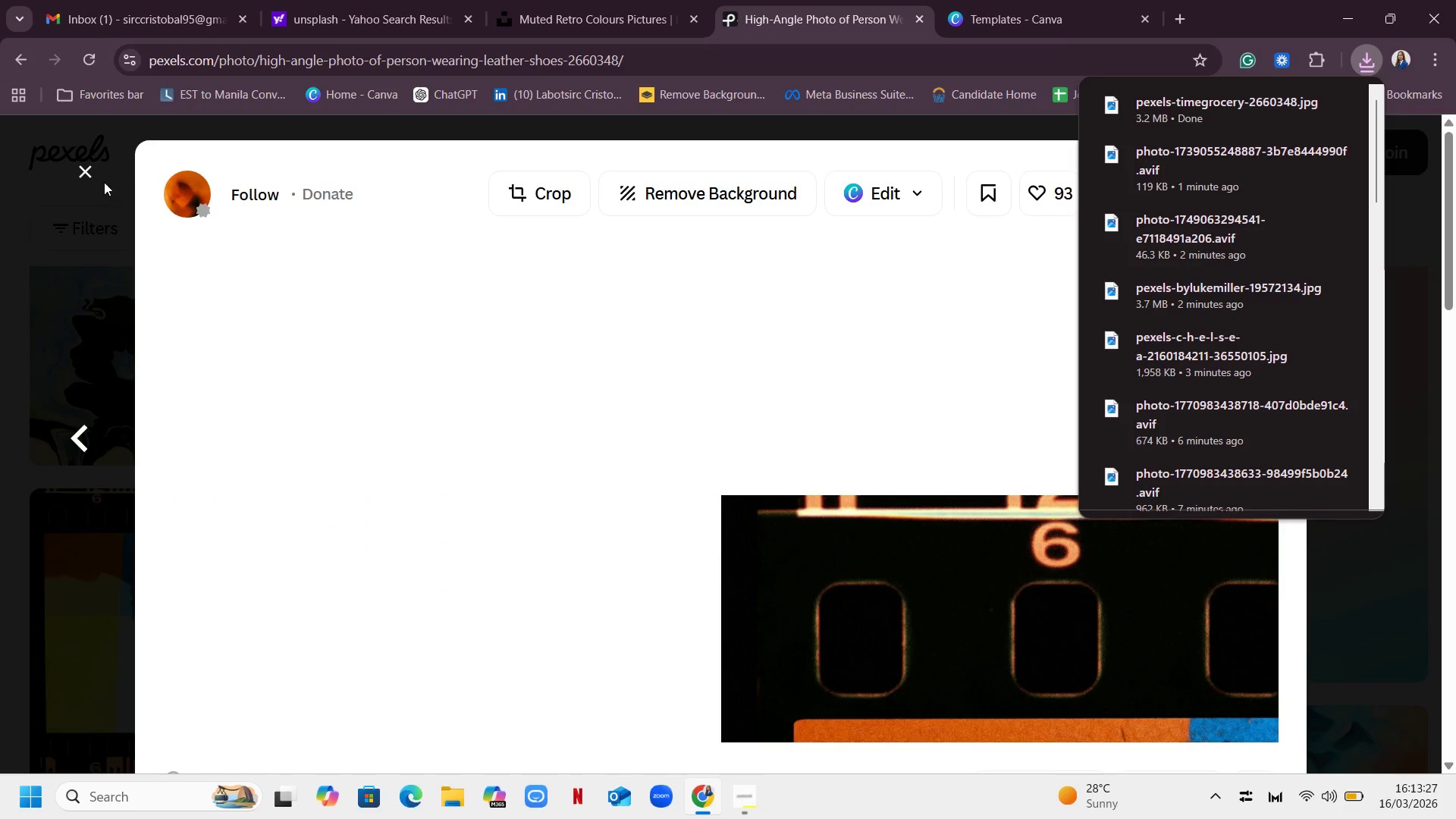 
left_click([81, 168])
 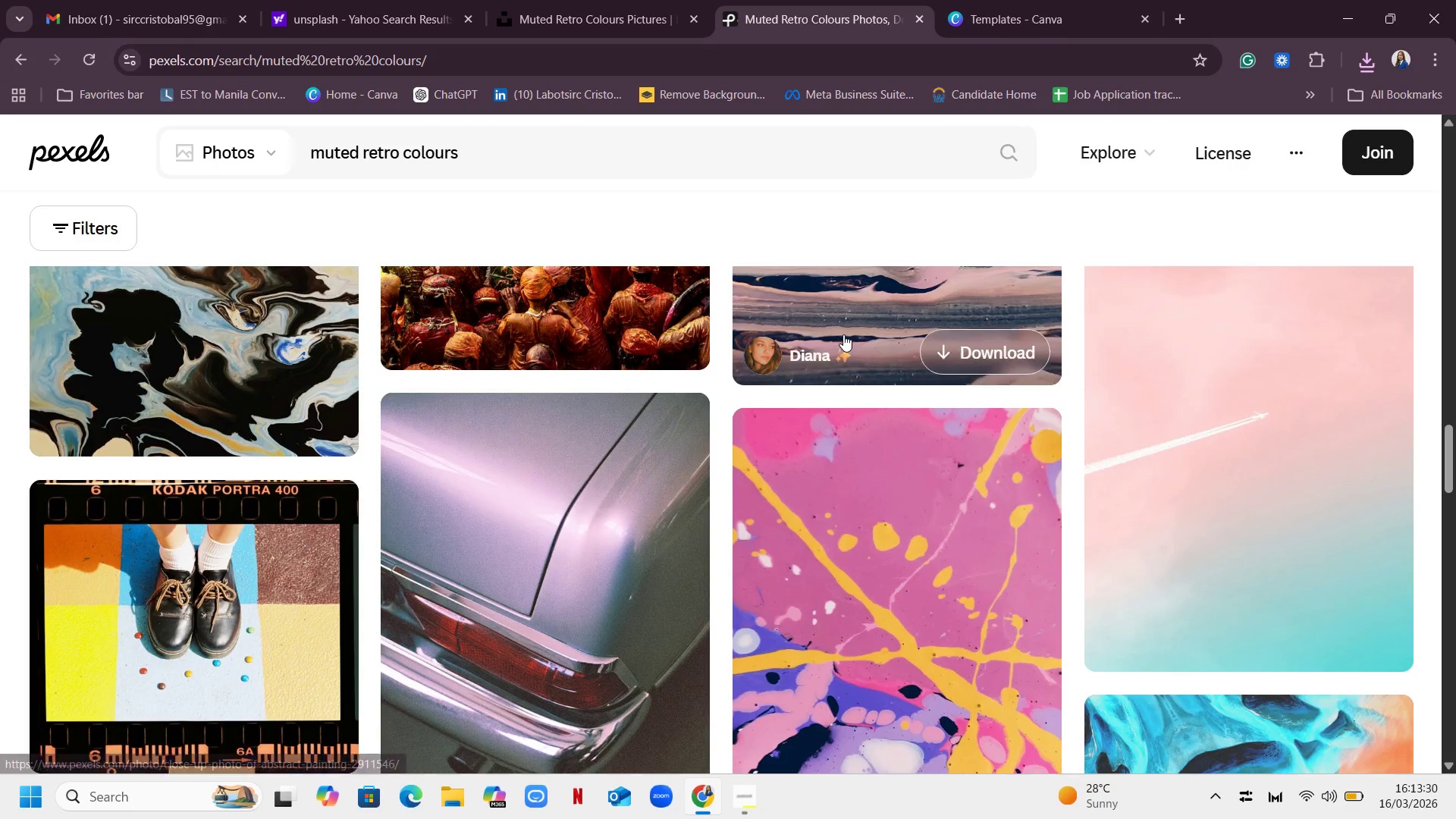 
scroll: coordinate [935, 333], scroll_direction: down, amount: 7.0
 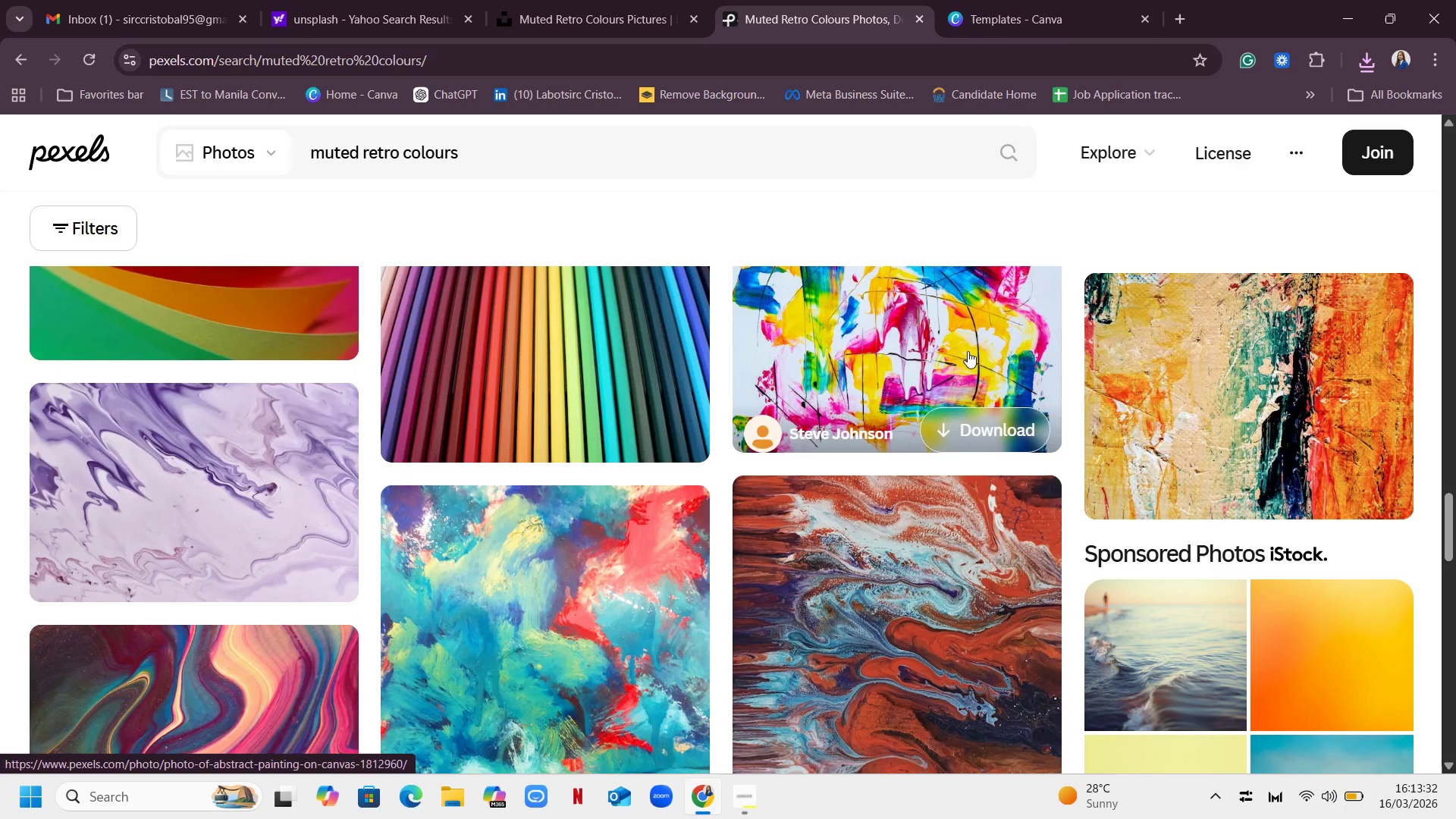 
scroll: coordinate [963, 330], scroll_direction: up, amount: 5.0
 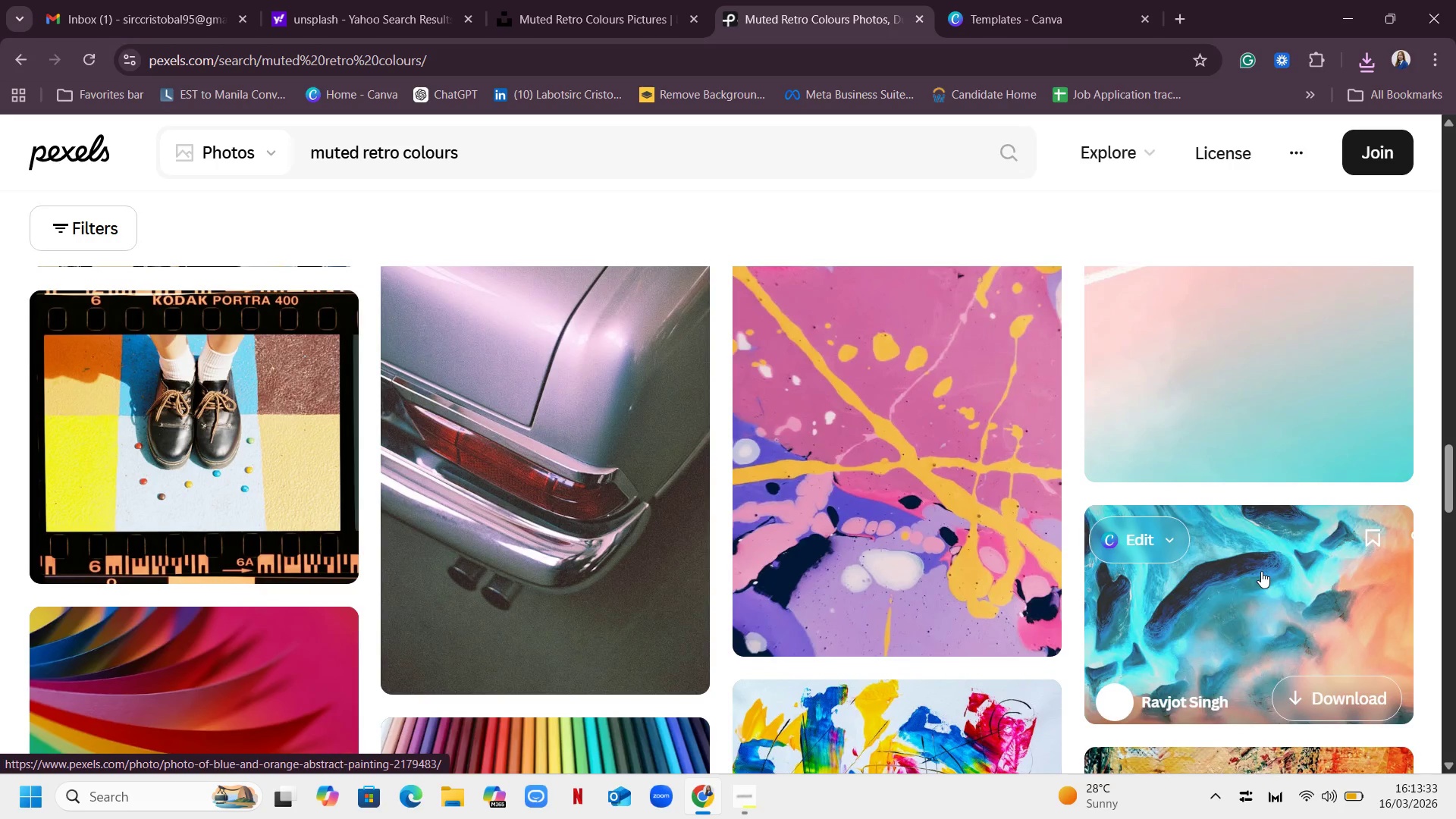 
mouse_move([1272, 587])
 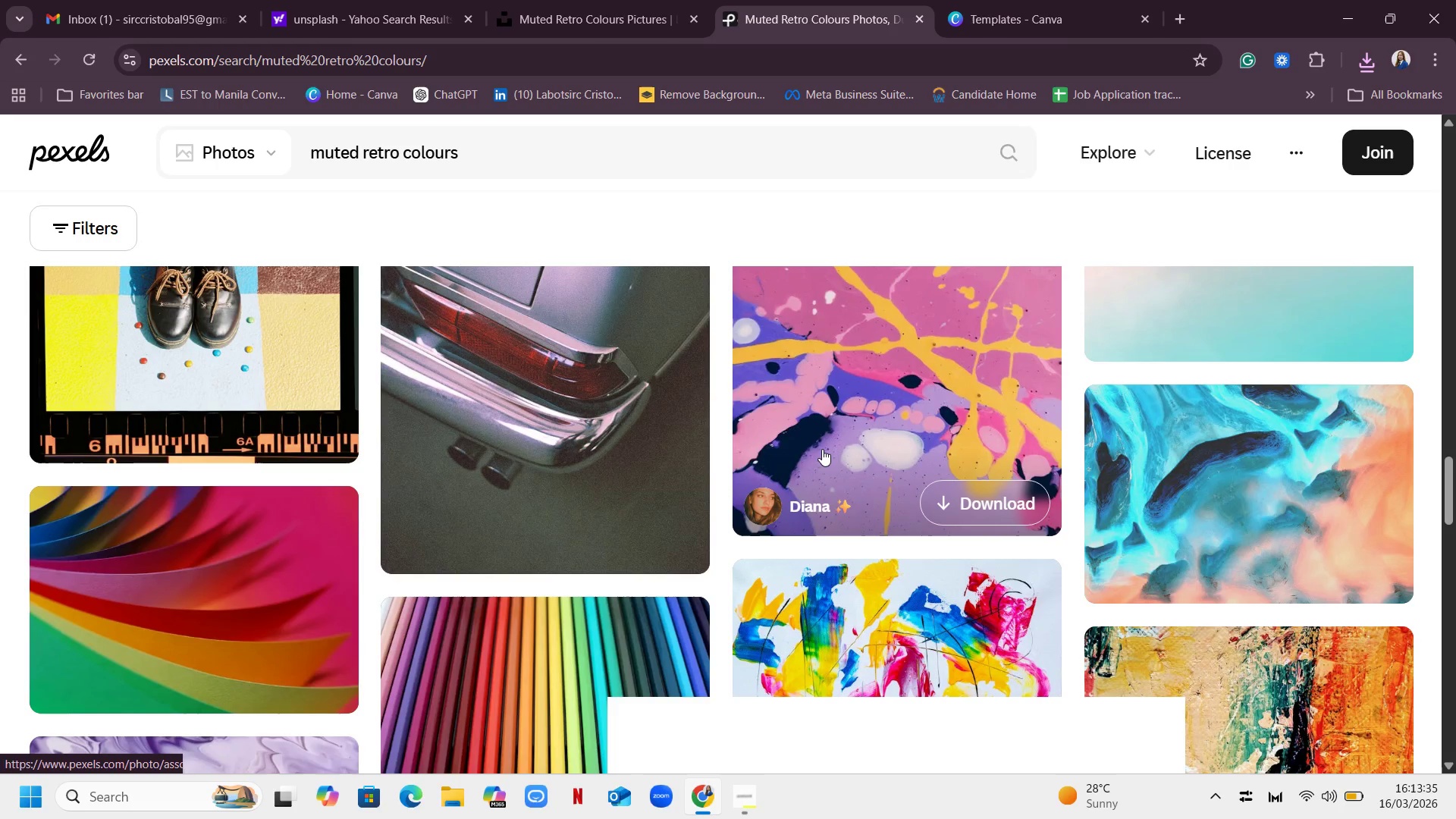 
scroll: coordinate [889, 427], scroll_direction: down, amount: 13.0
 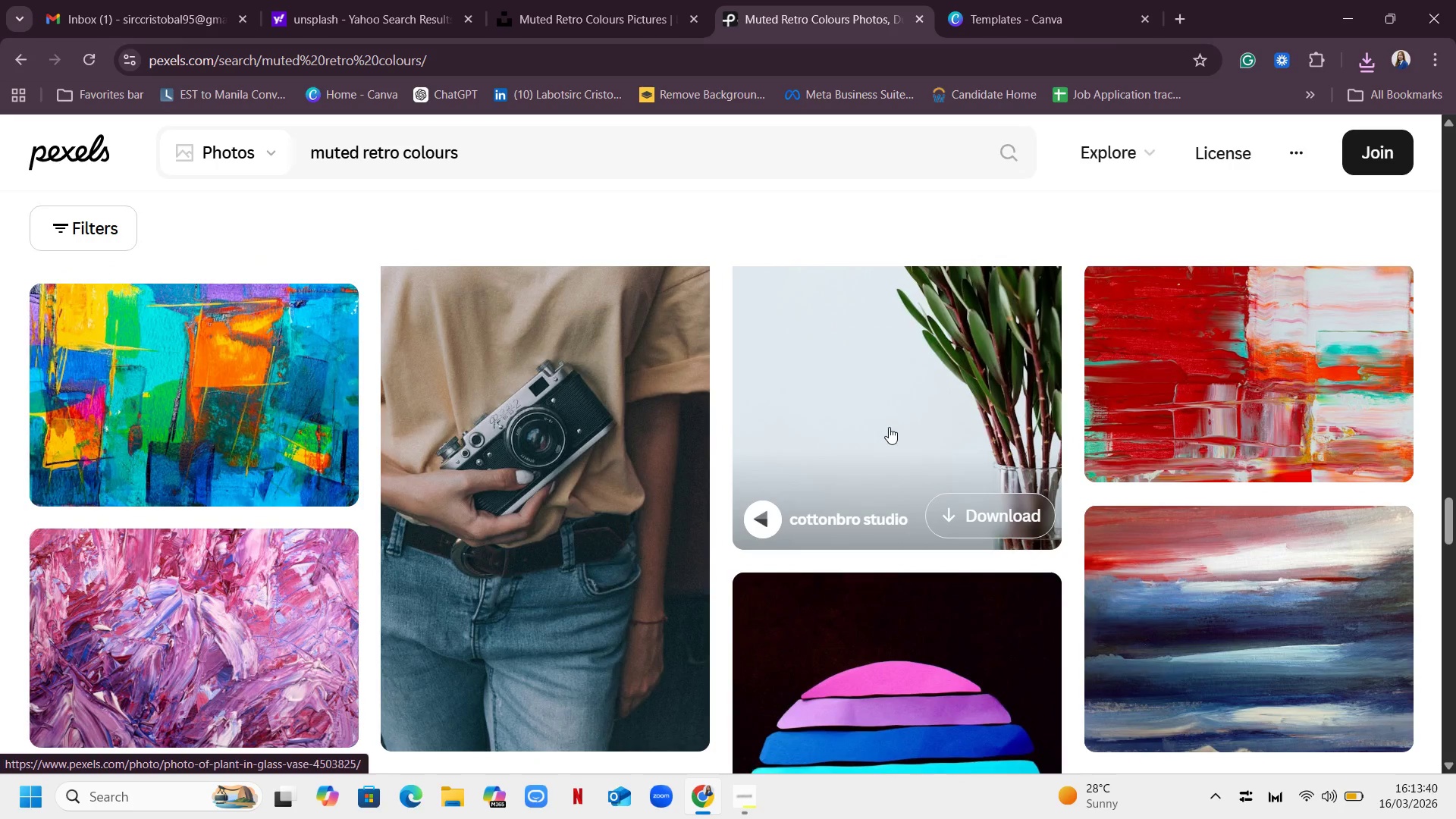 
scroll: coordinate [889, 427], scroll_direction: up, amount: 5.0
 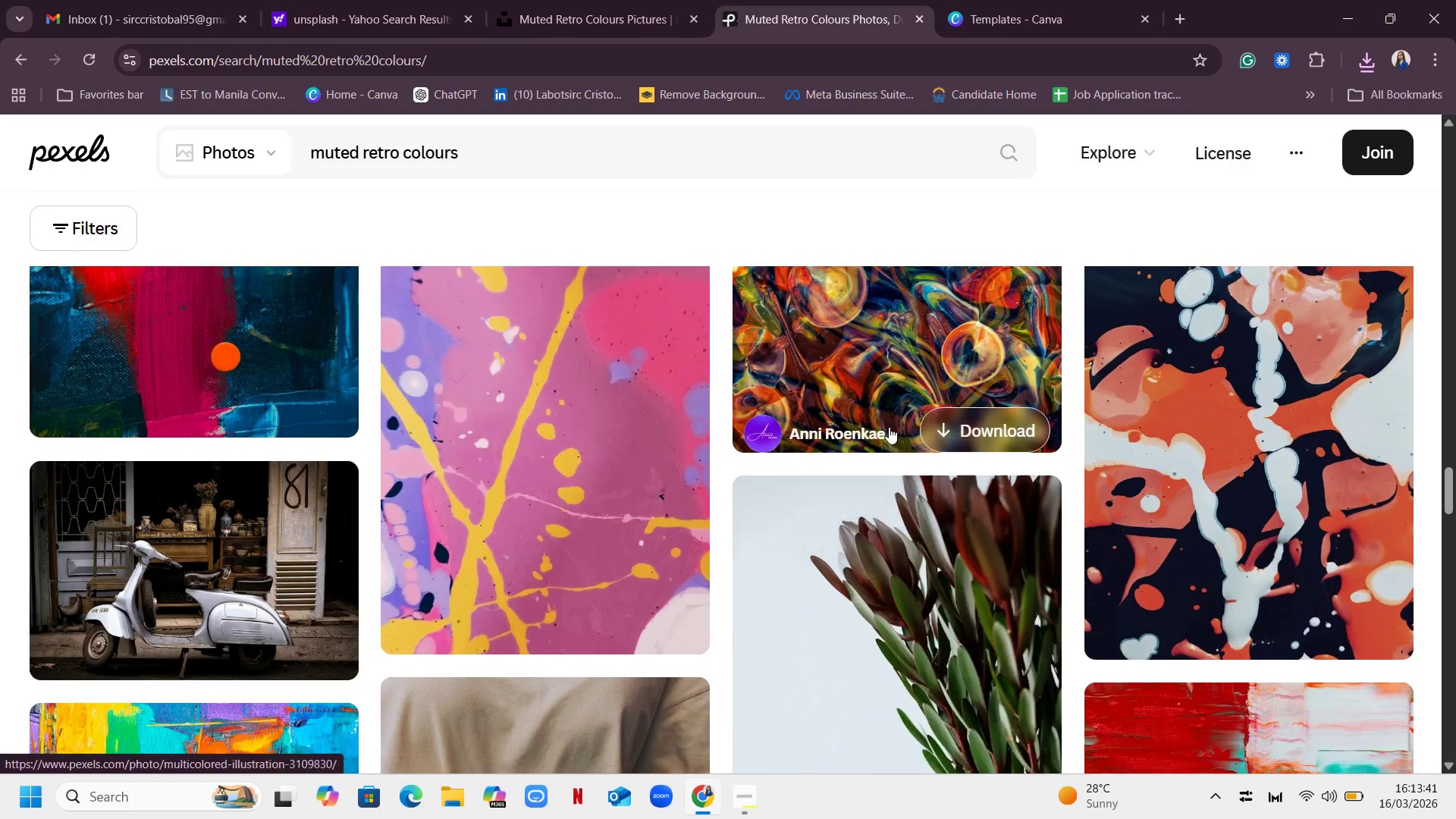 
scroll: coordinate [889, 427], scroll_direction: down, amount: 9.0
 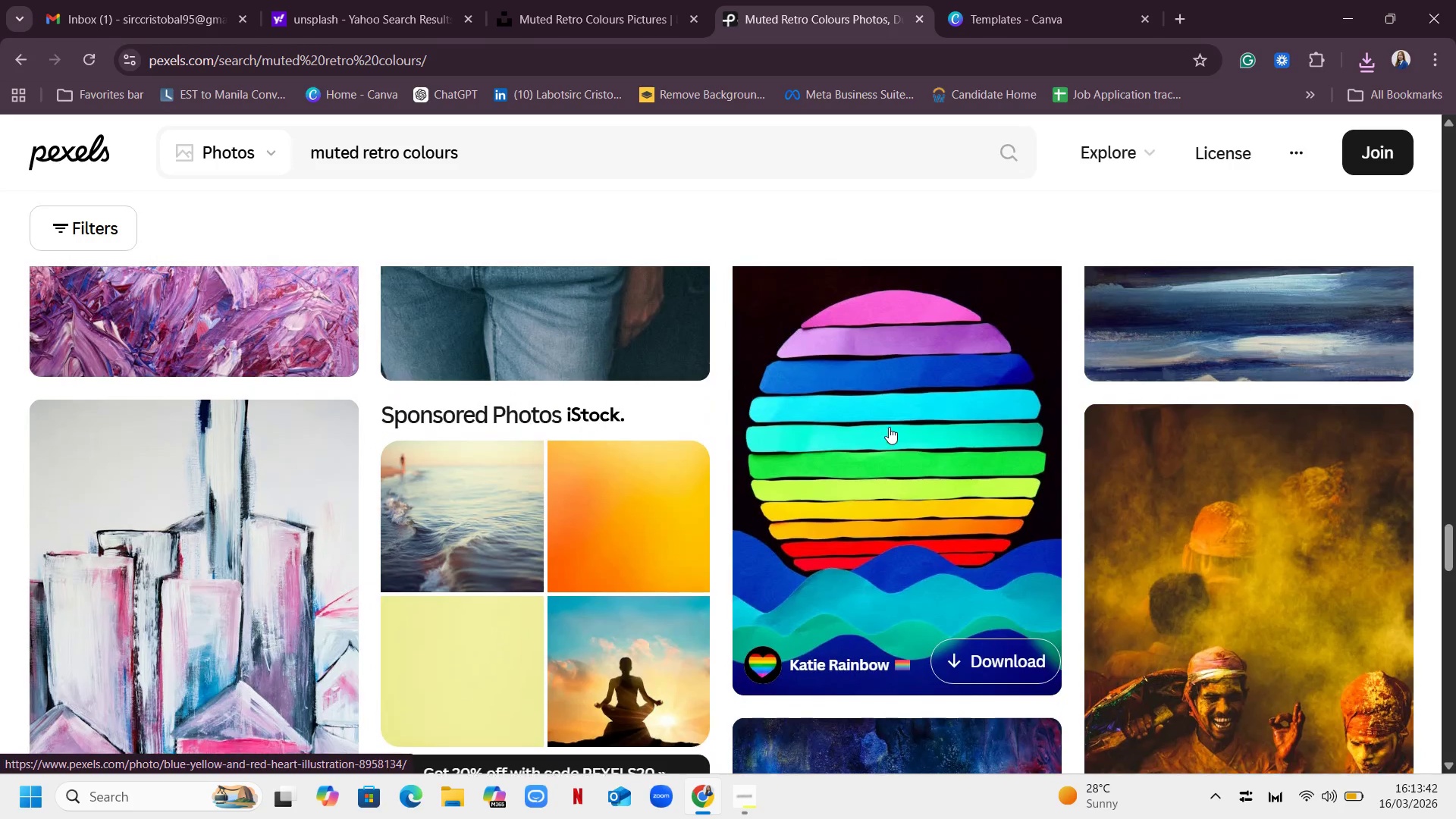 
scroll: coordinate [889, 427], scroll_direction: up, amount: 7.0
 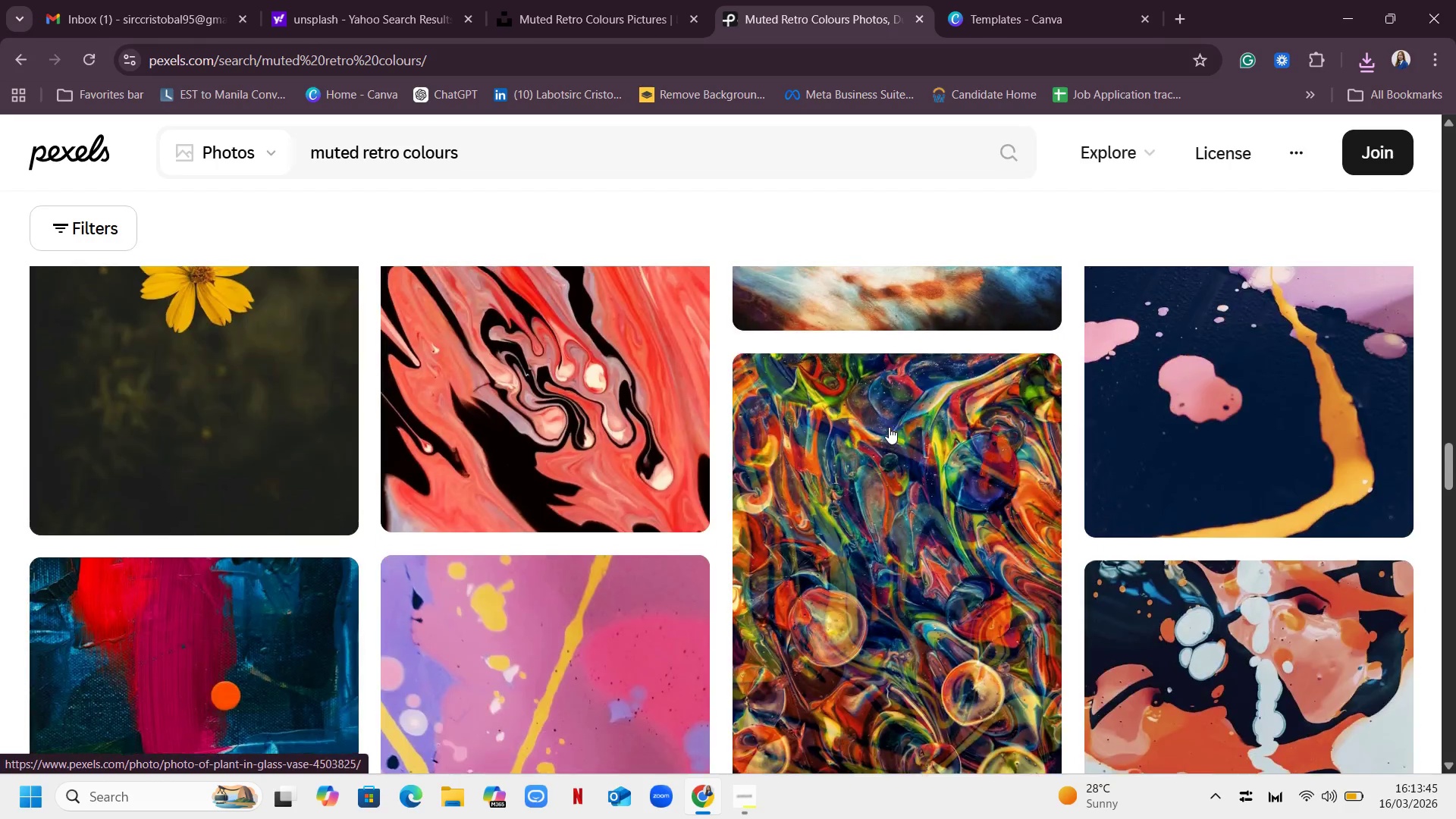 
scroll: coordinate [913, 409], scroll_direction: down, amount: 21.0
 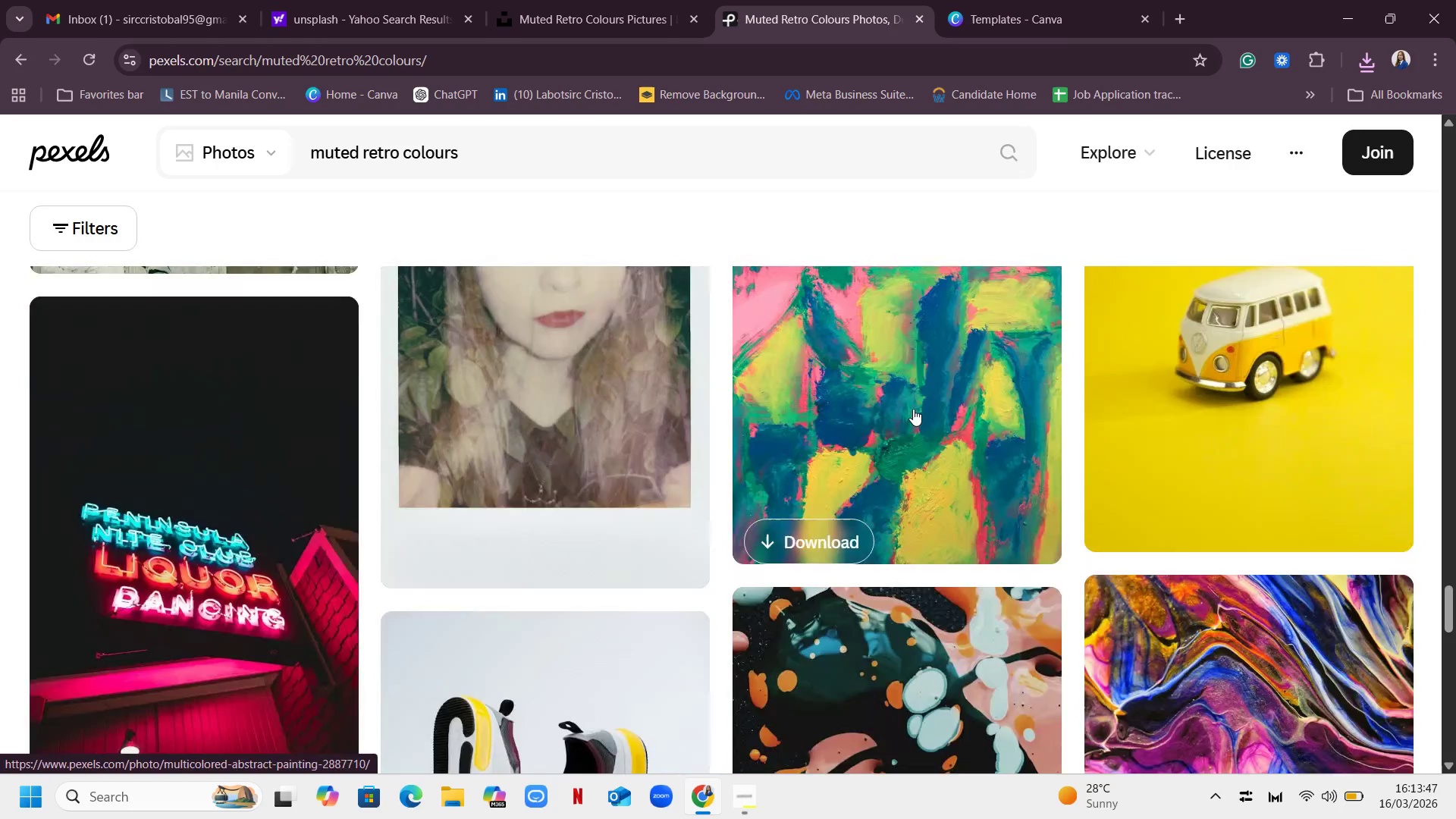 
scroll: coordinate [913, 409], scroll_direction: up, amount: 1.0
 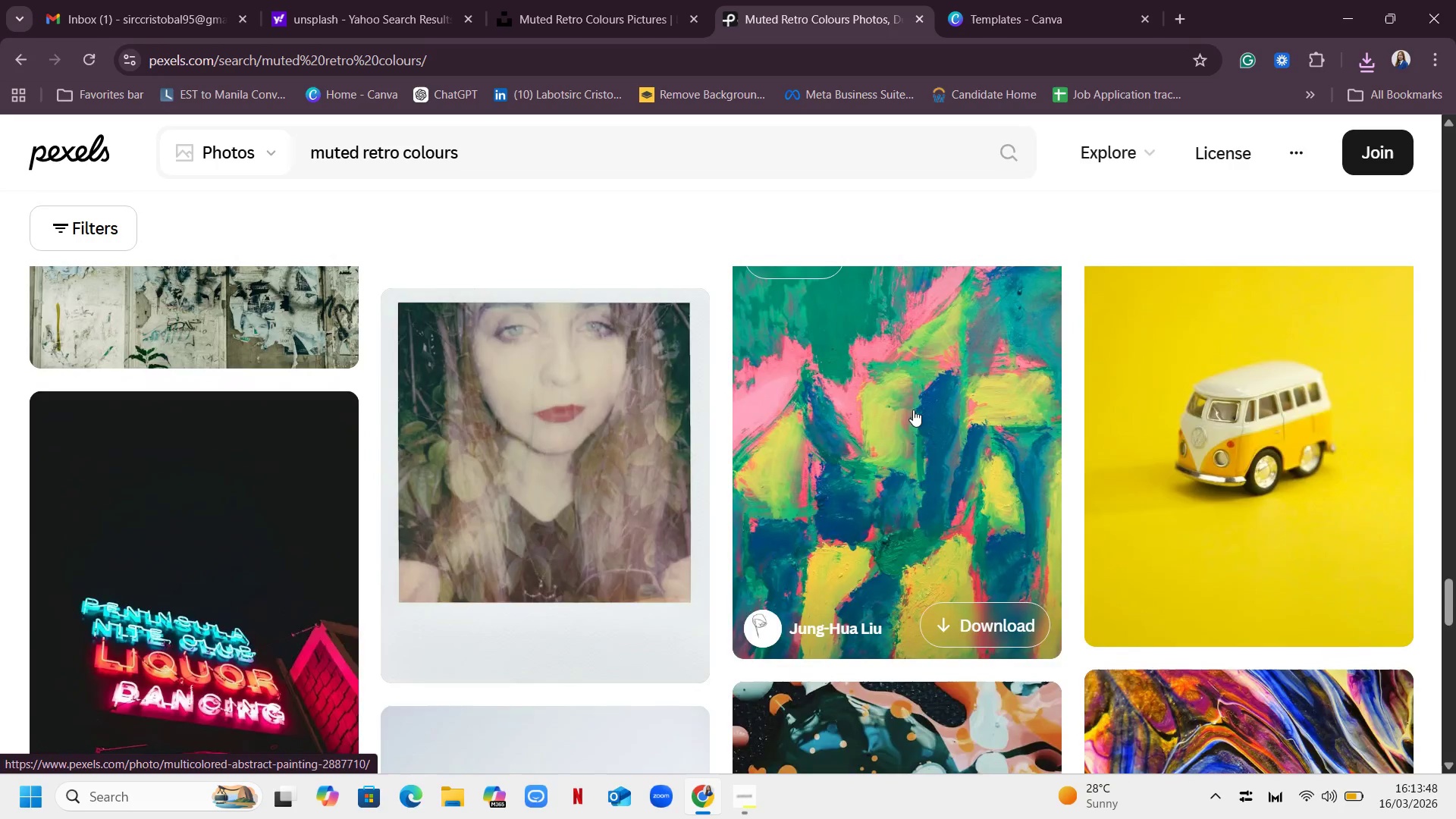 
scroll: coordinate [912, 409], scroll_direction: down, amount: 20.0
 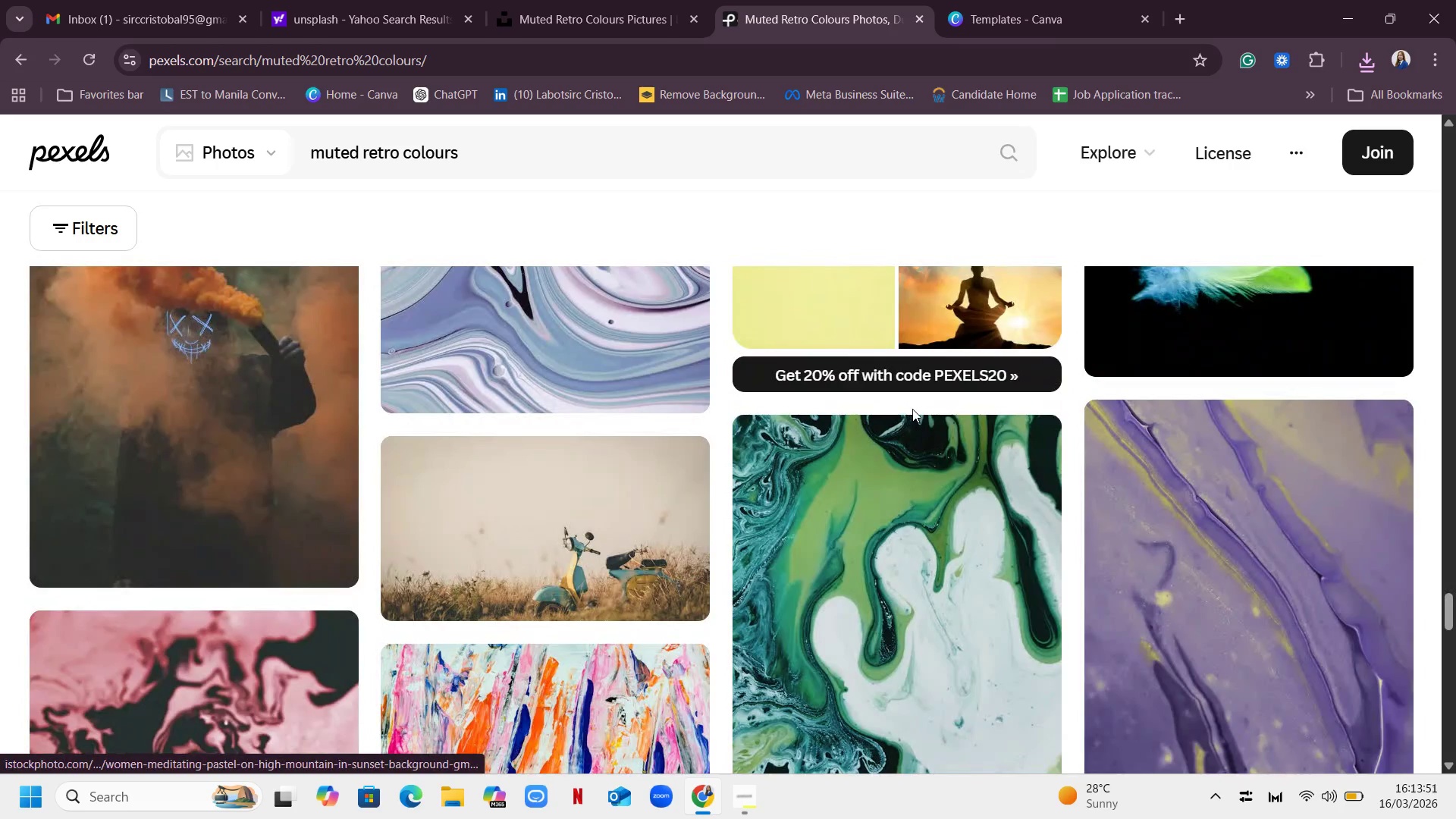 
scroll: coordinate [912, 409], scroll_direction: up, amount: 3.0
 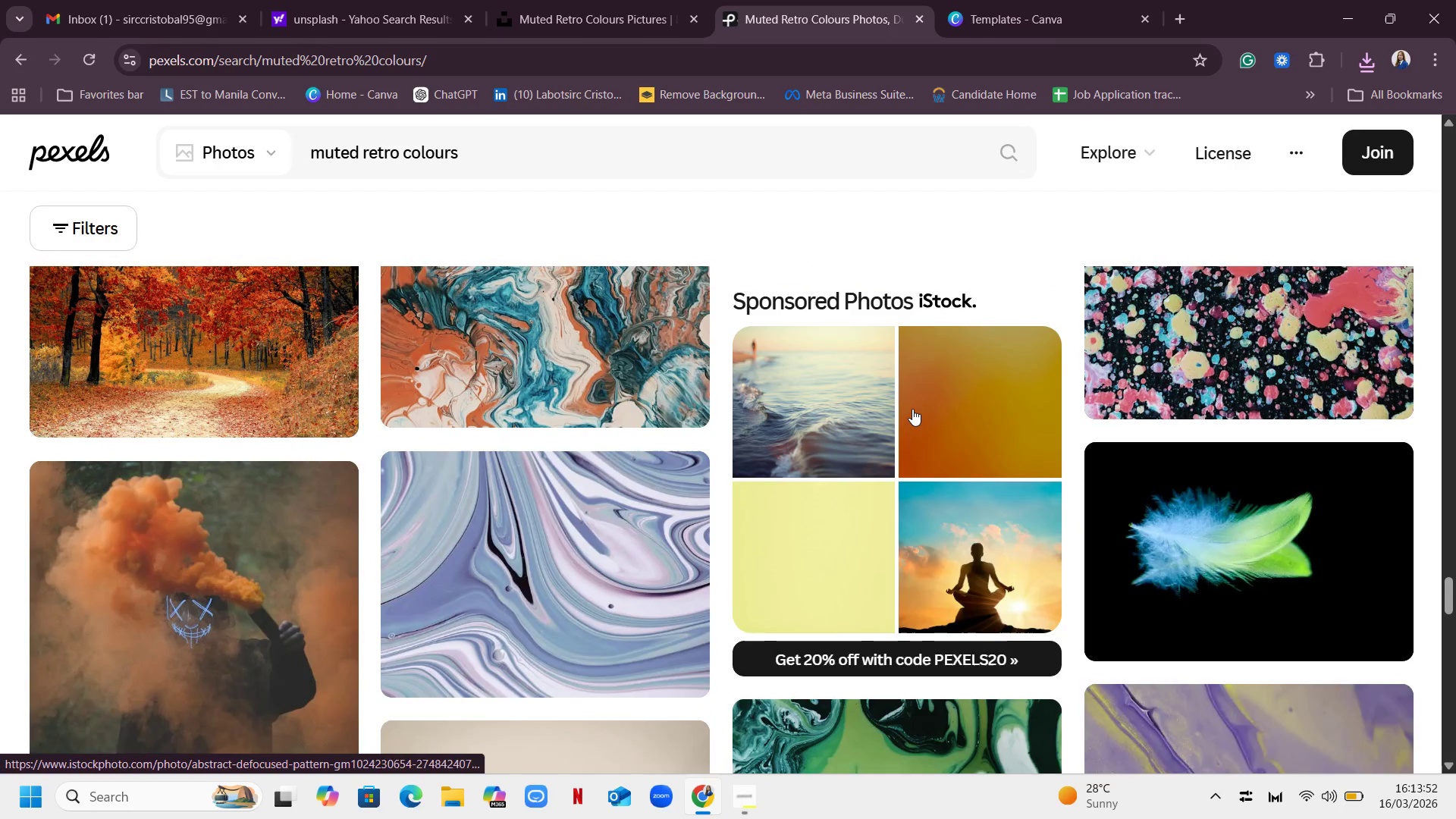 
scroll: coordinate [912, 409], scroll_direction: down, amount: 11.0
 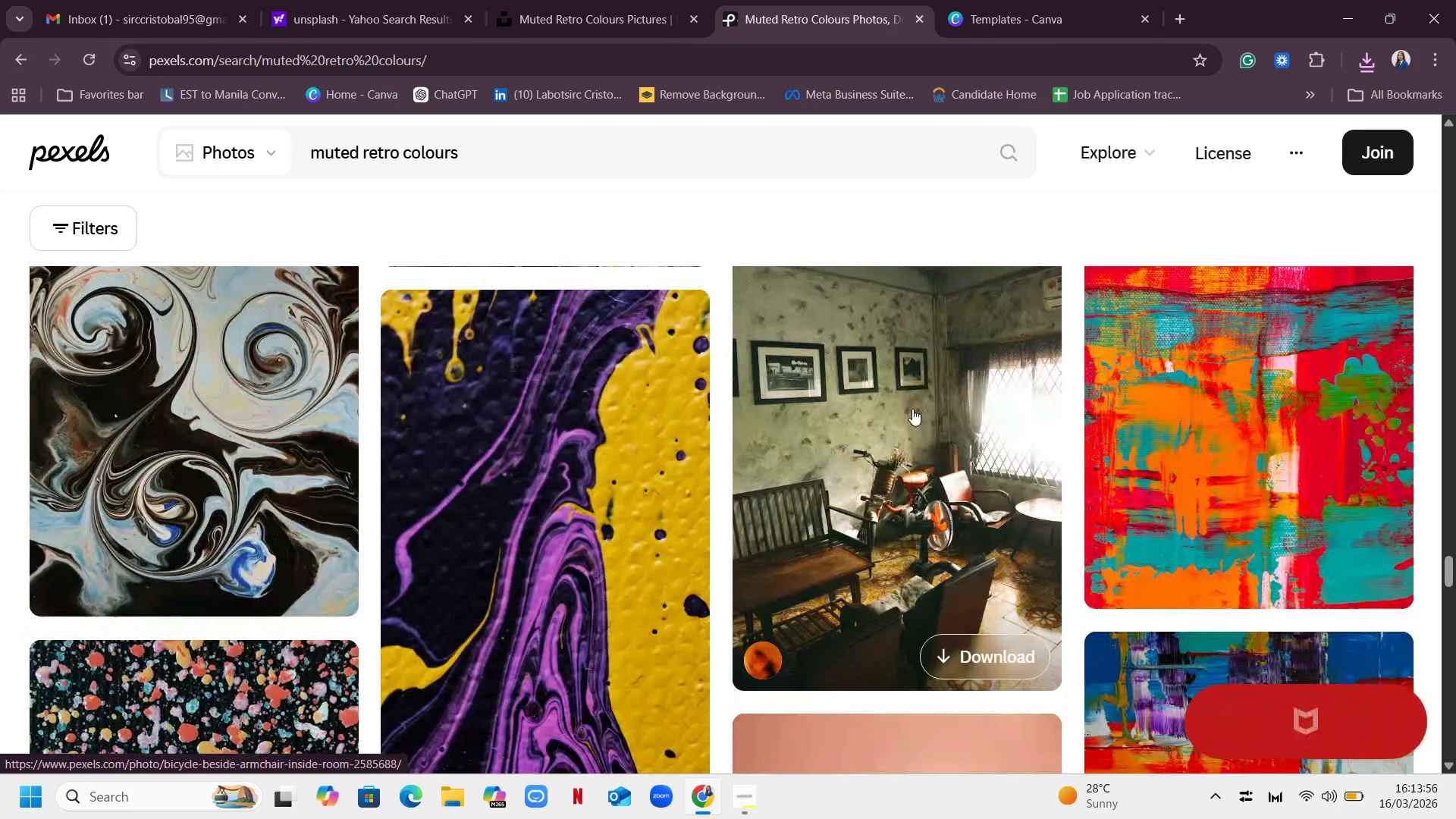 
left_click([1010, 9])
 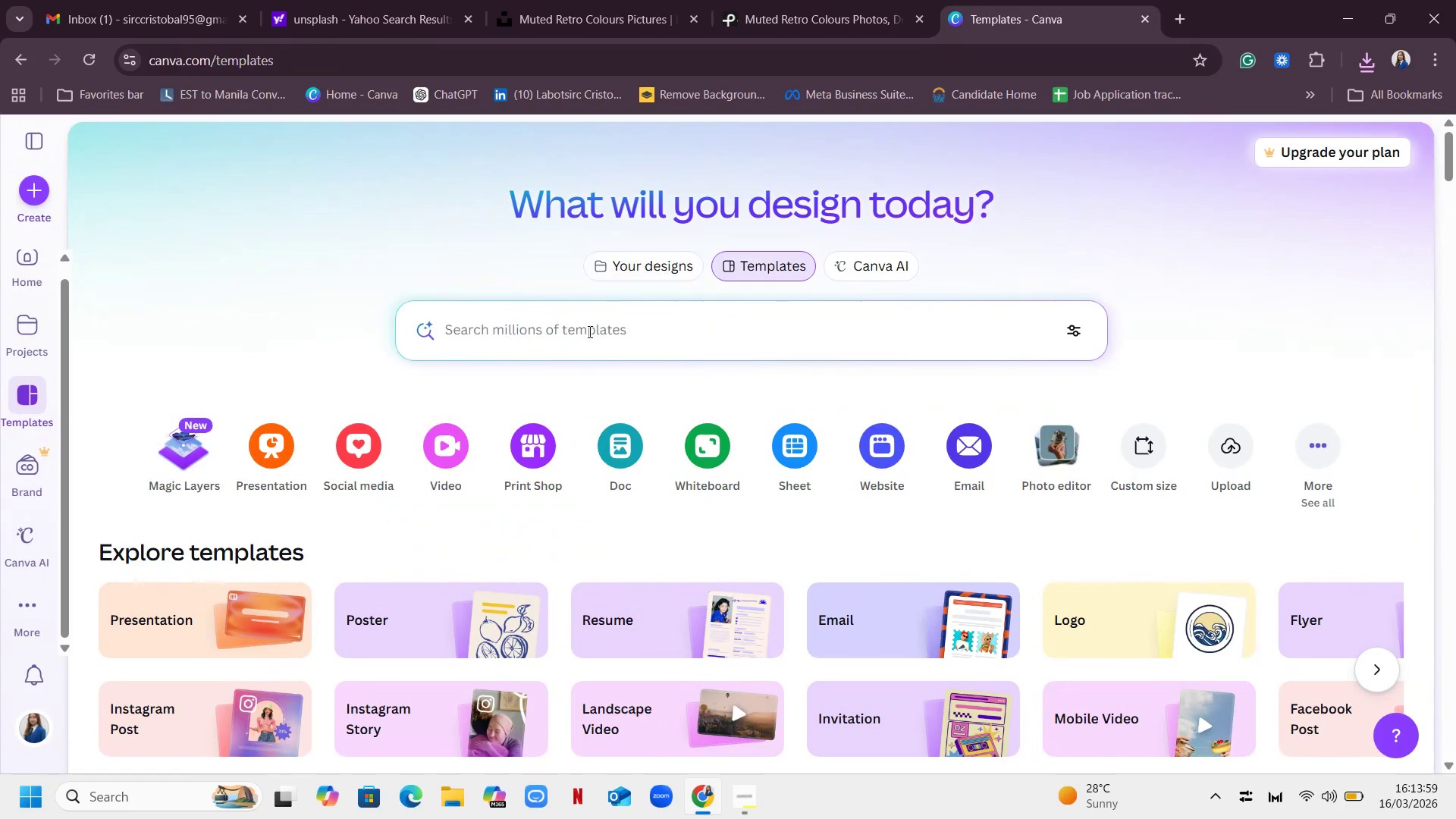 
scroll: coordinate [837, 300], scroll_direction: up, amount: 1.0
 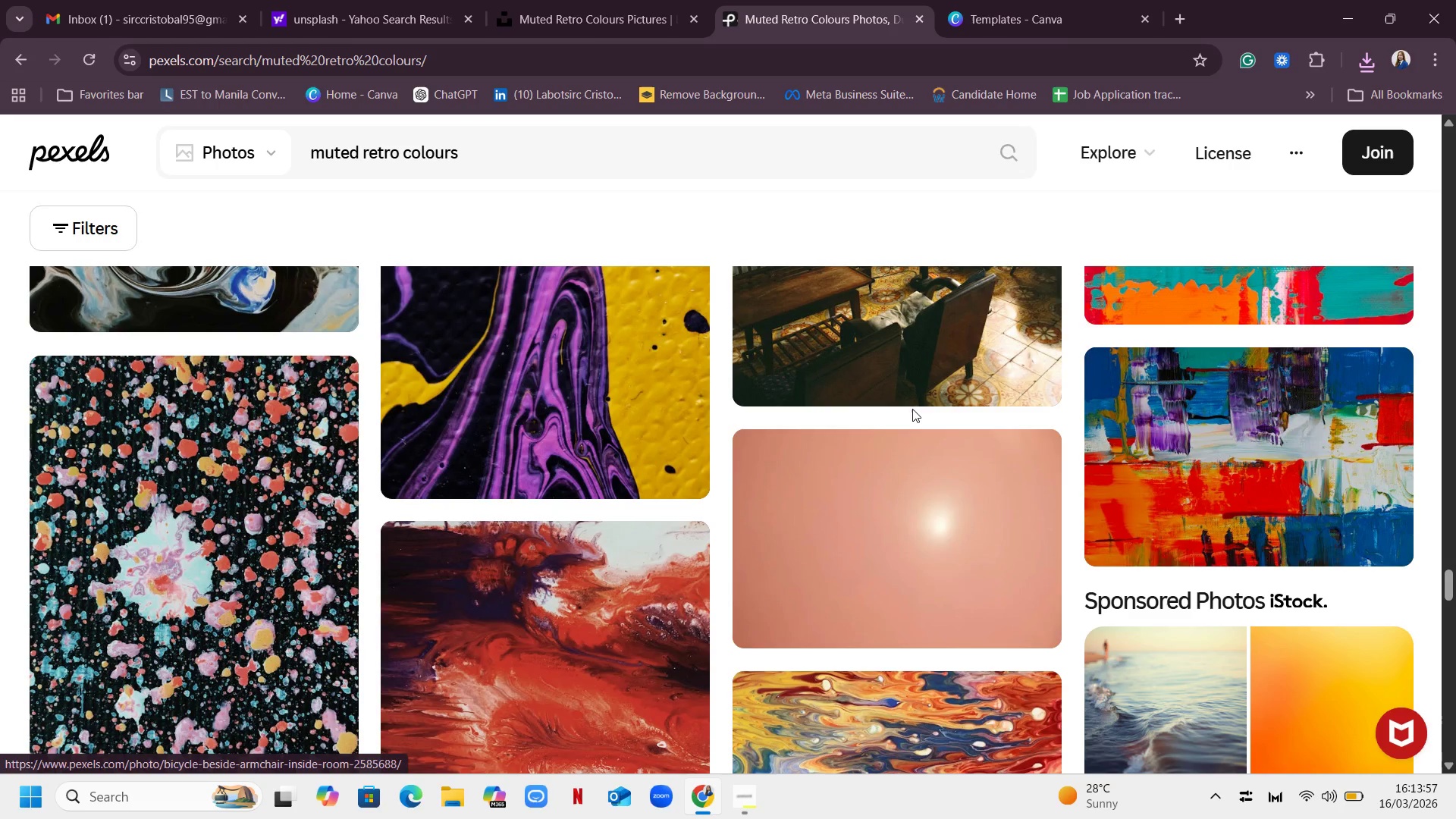 
left_click([585, 338])
 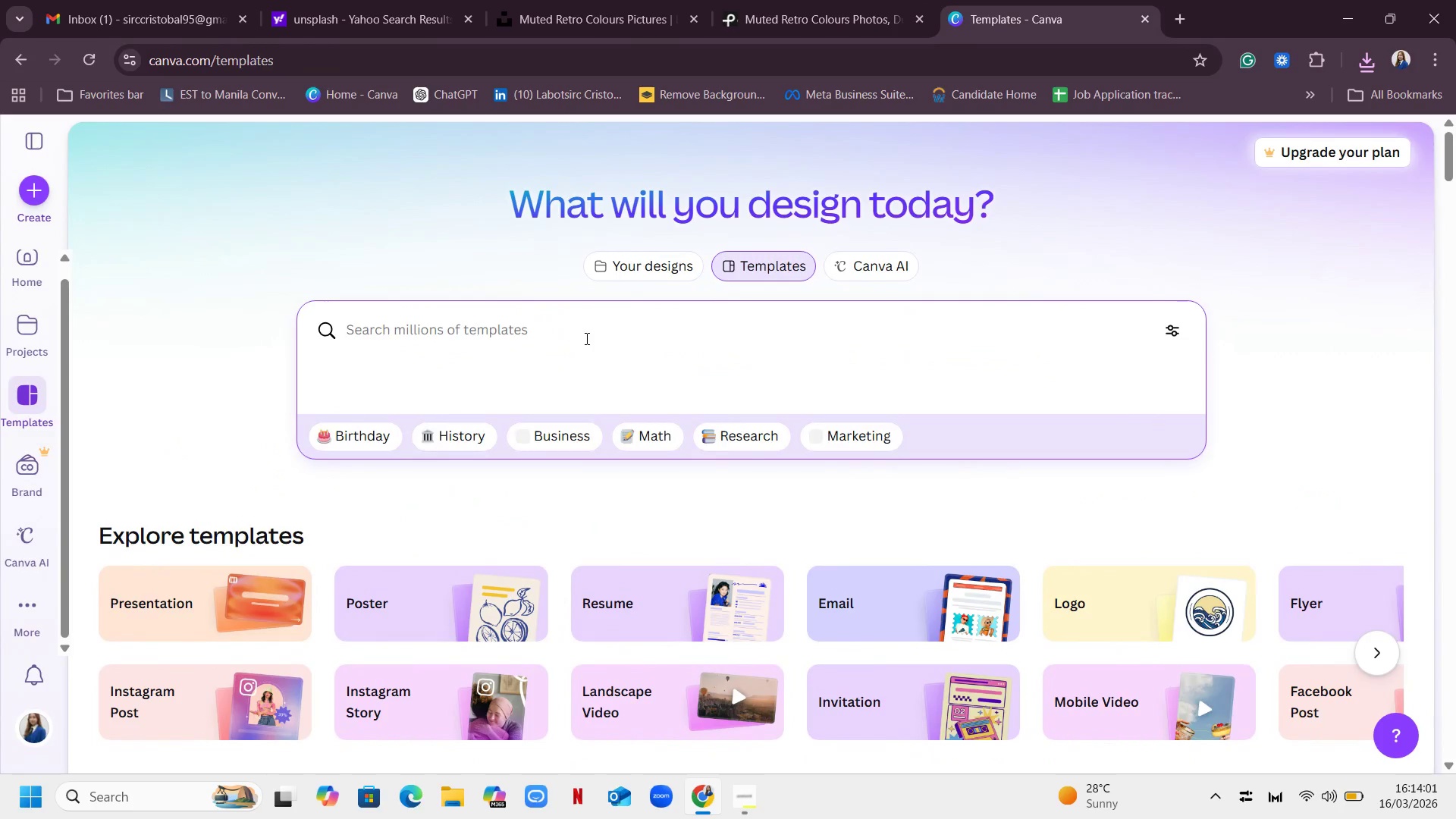 
type(muted retro colour)
 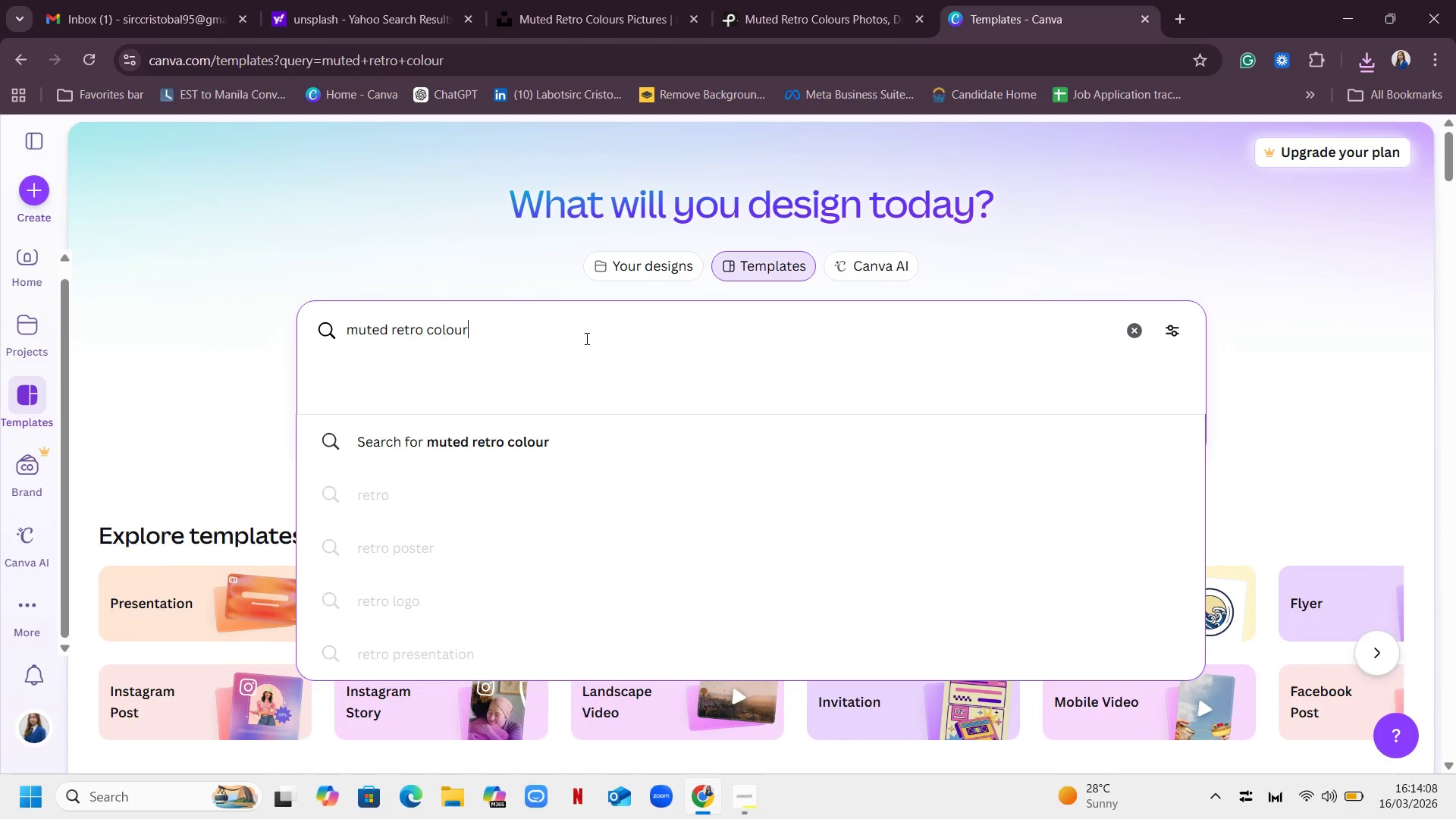 
key(Enter)
 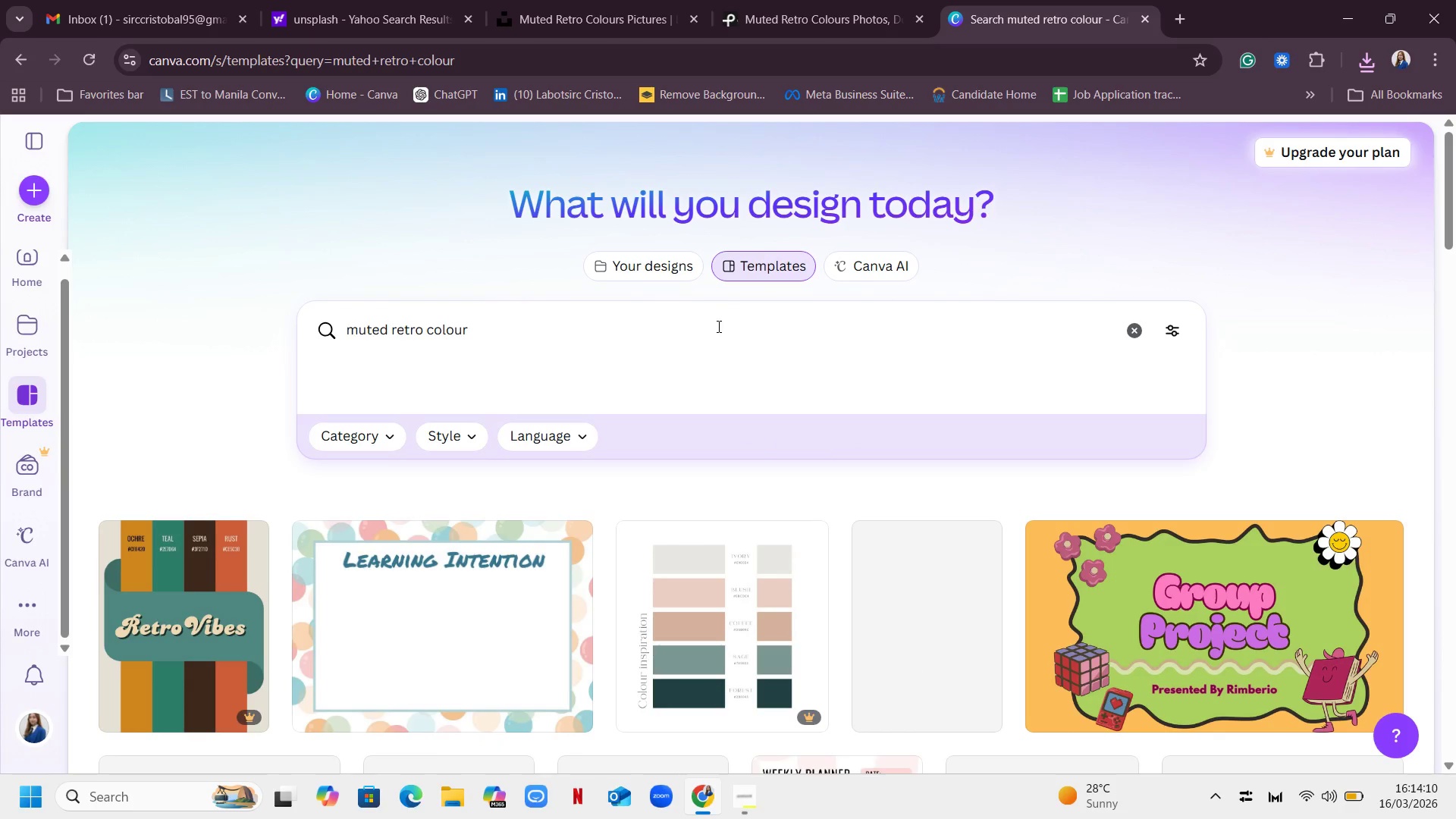 
scroll: coordinate [962, 391], scroll_direction: down, amount: 4.0
 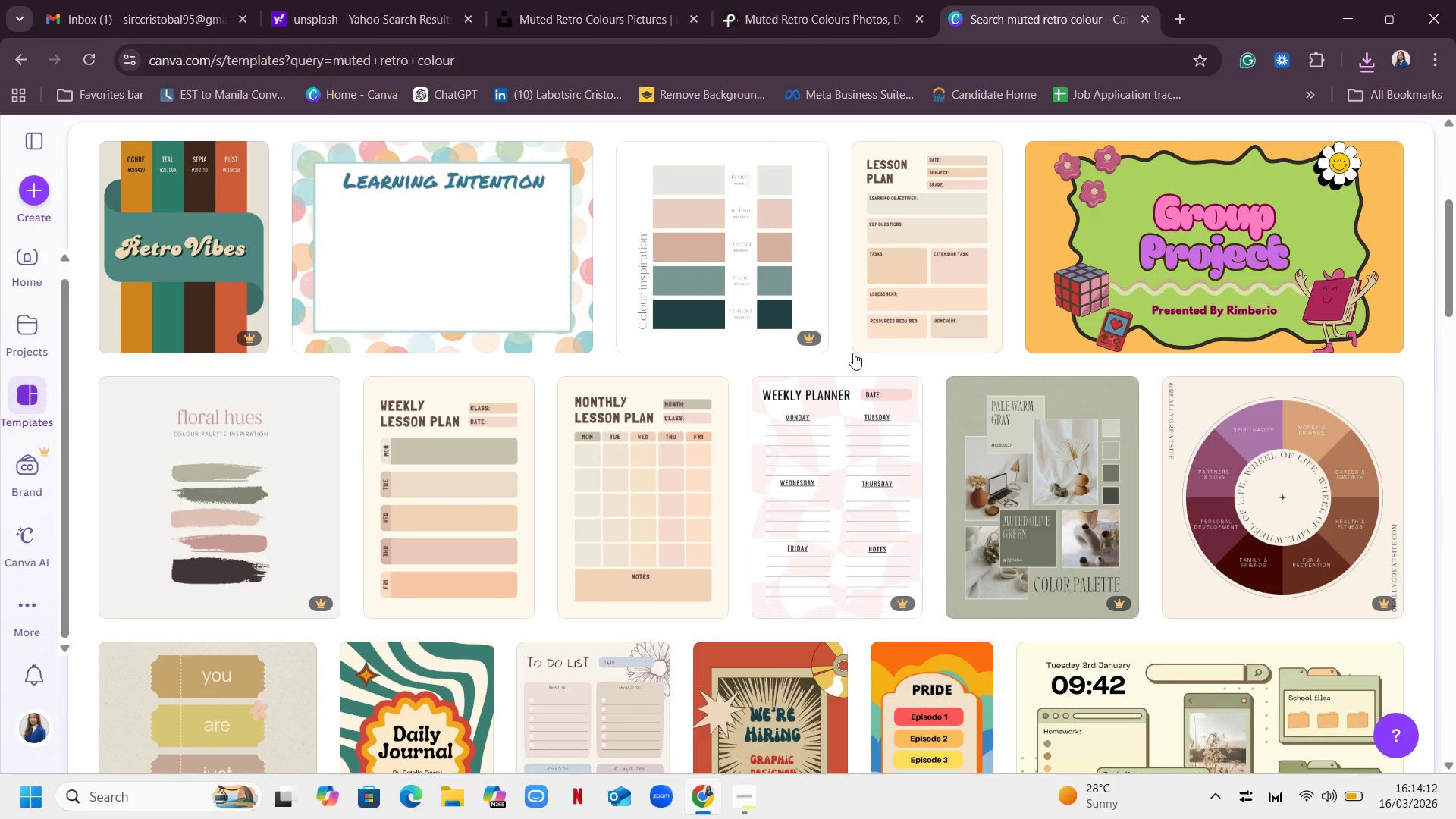 
scroll: coordinate [829, 342], scroll_direction: up, amount: 12.0
 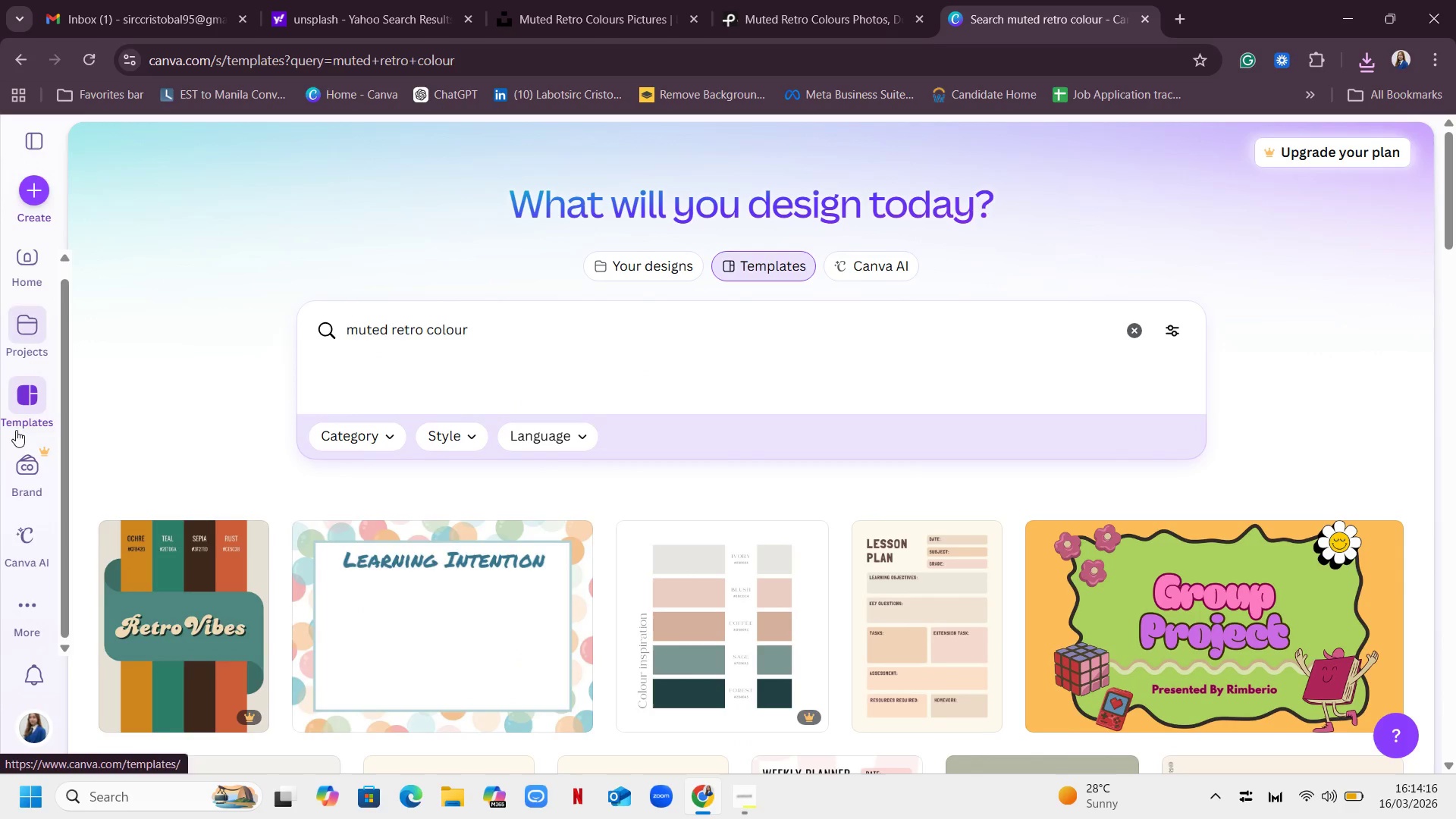 
left_click([27, 617])
 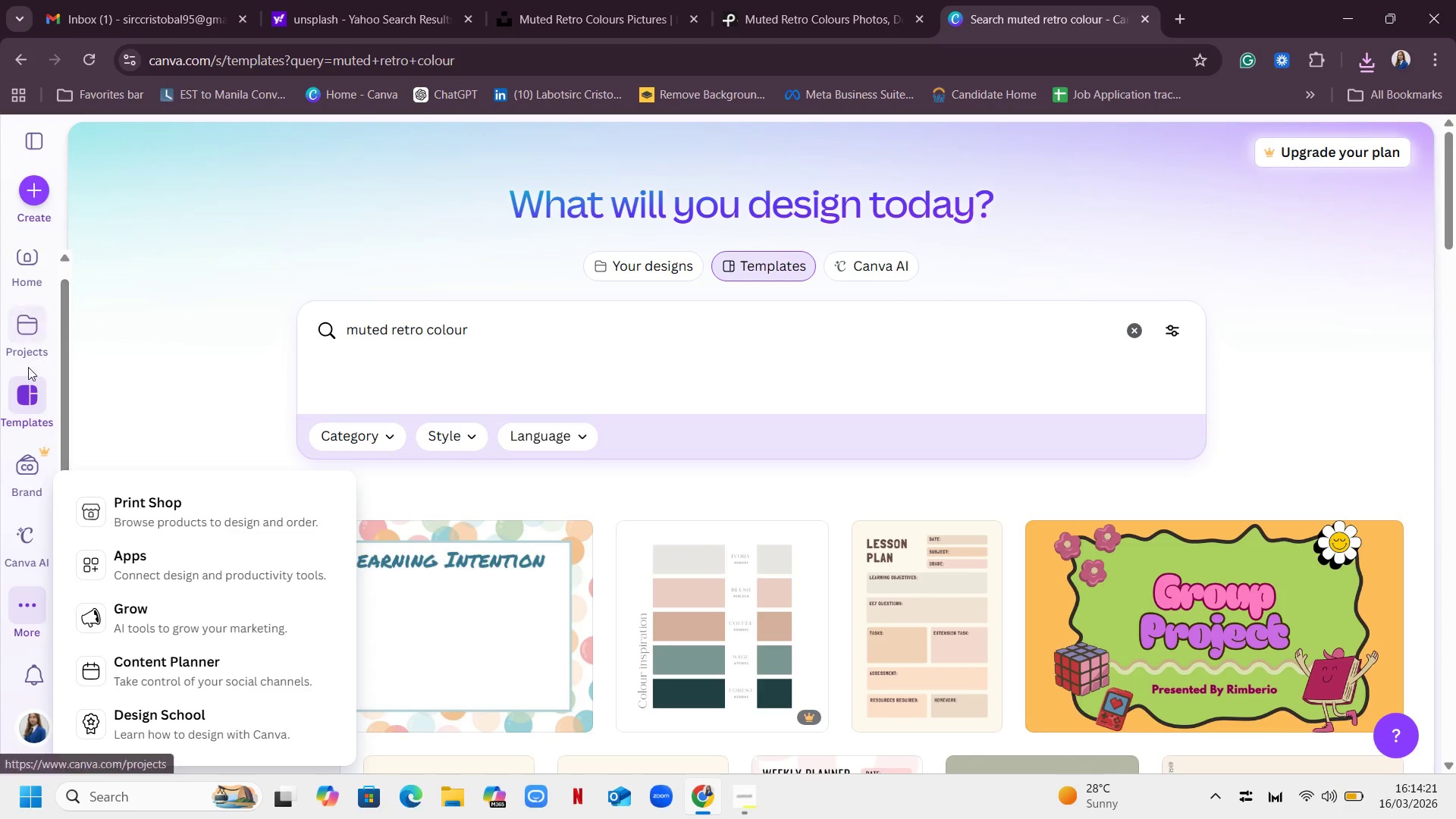 
wait(6.25)
 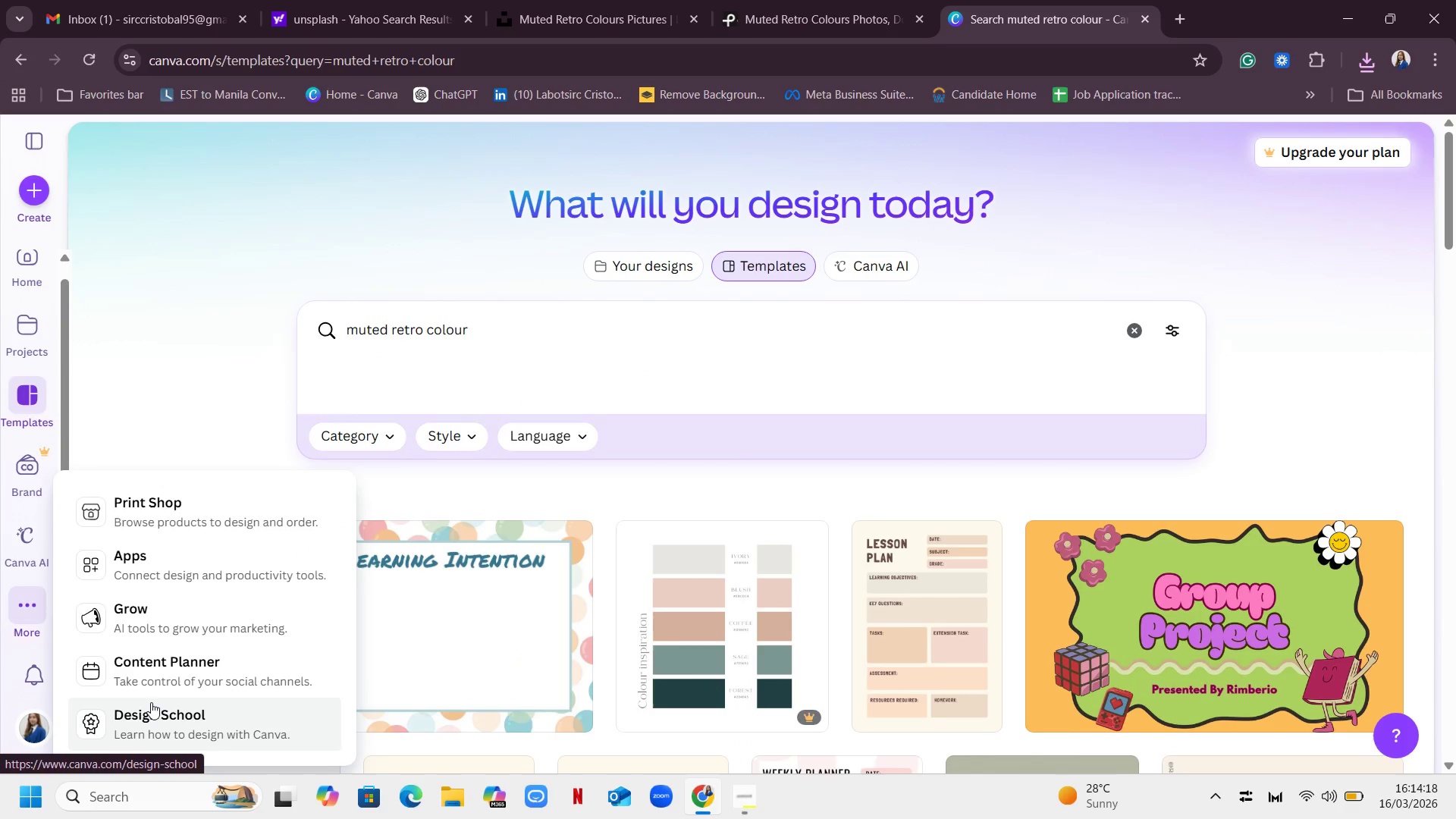 
left_click([26, 278])
 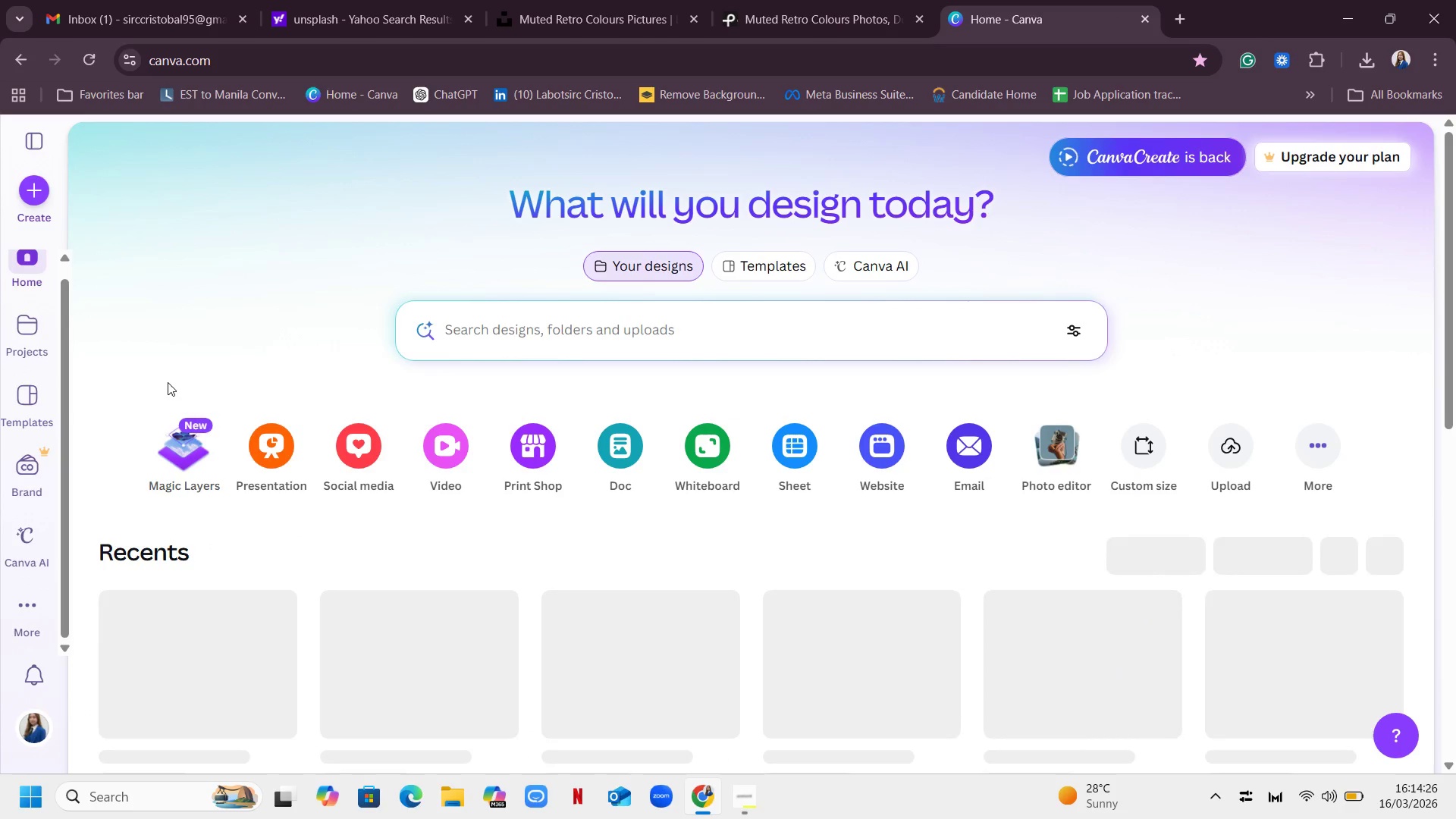 
wait(5.2)
 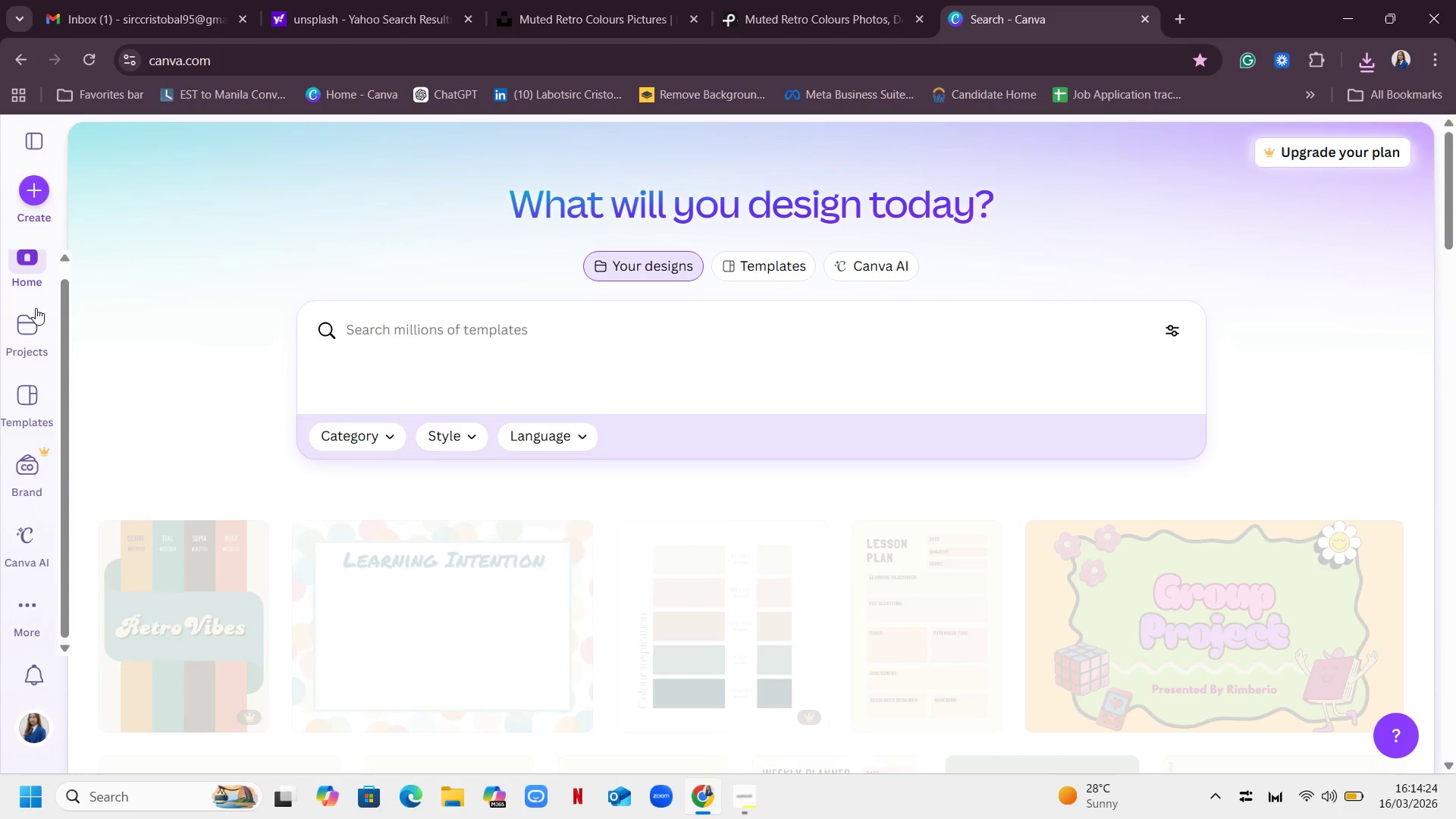 
scroll: coordinate [652, 303], scroll_direction: down, amount: 6.0
 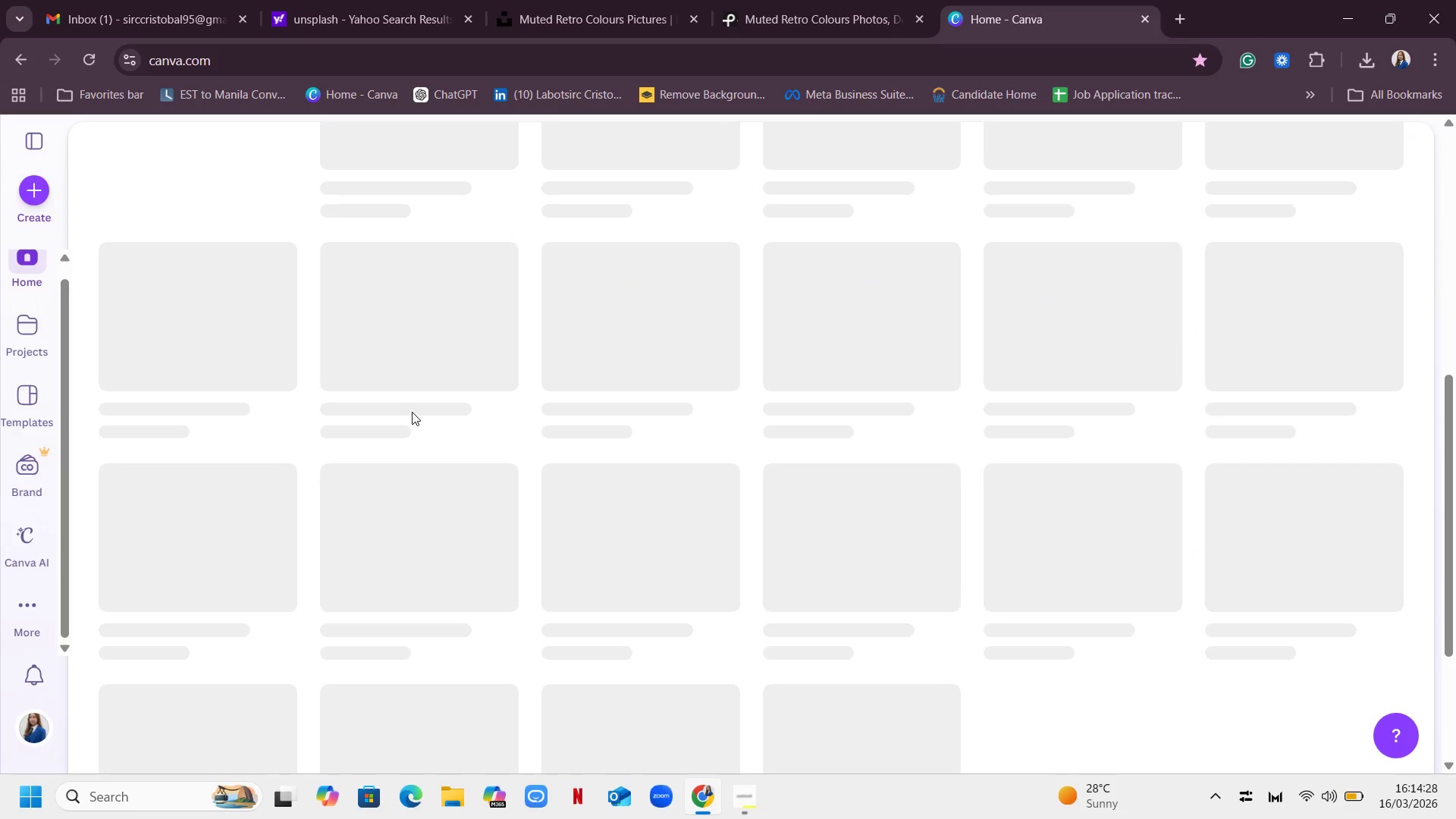 
scroll: coordinate [0, 282], scroll_direction: up, amount: 11.0
 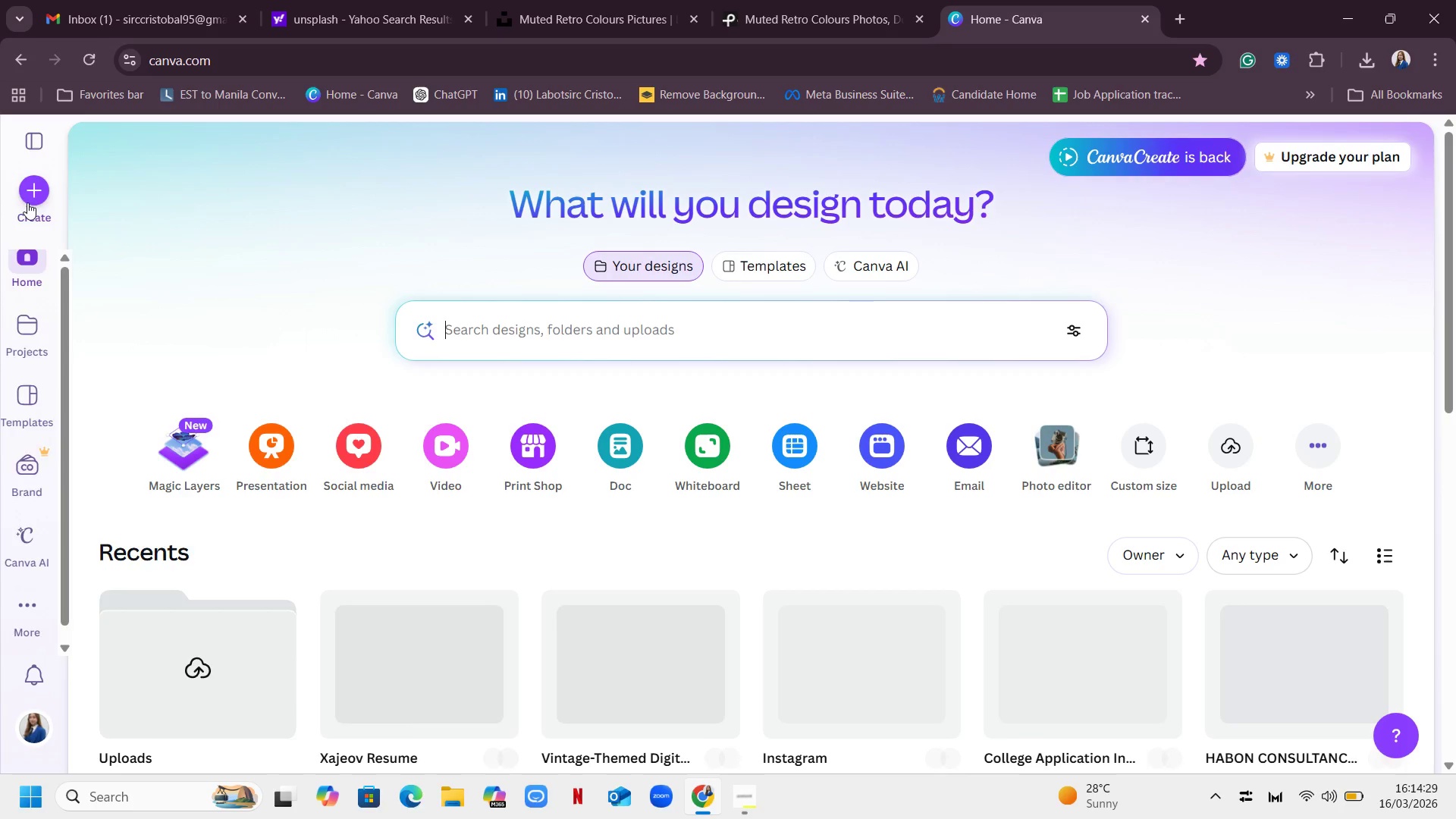 
left_click([29, 202])
 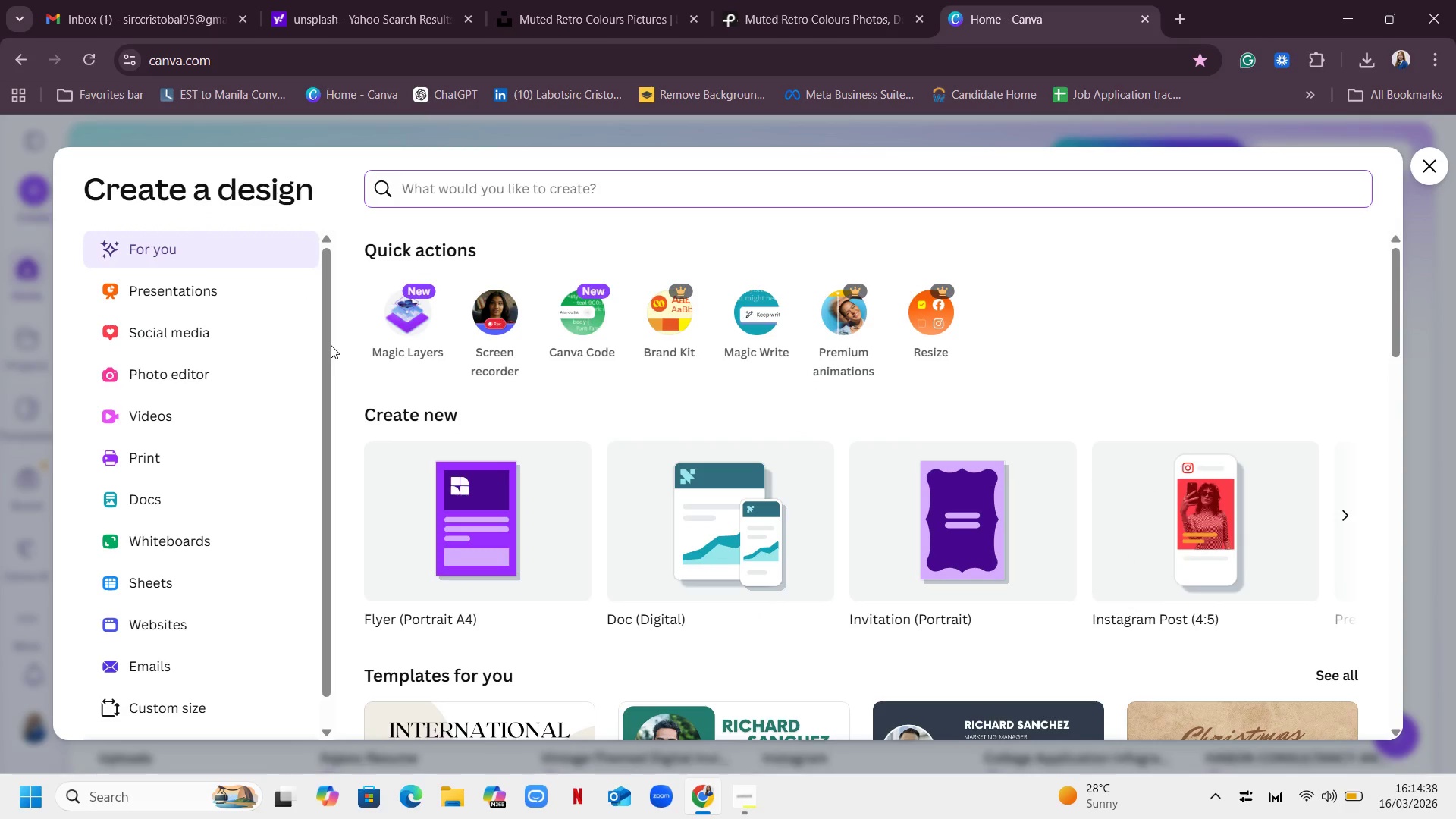 
wait(13.22)
 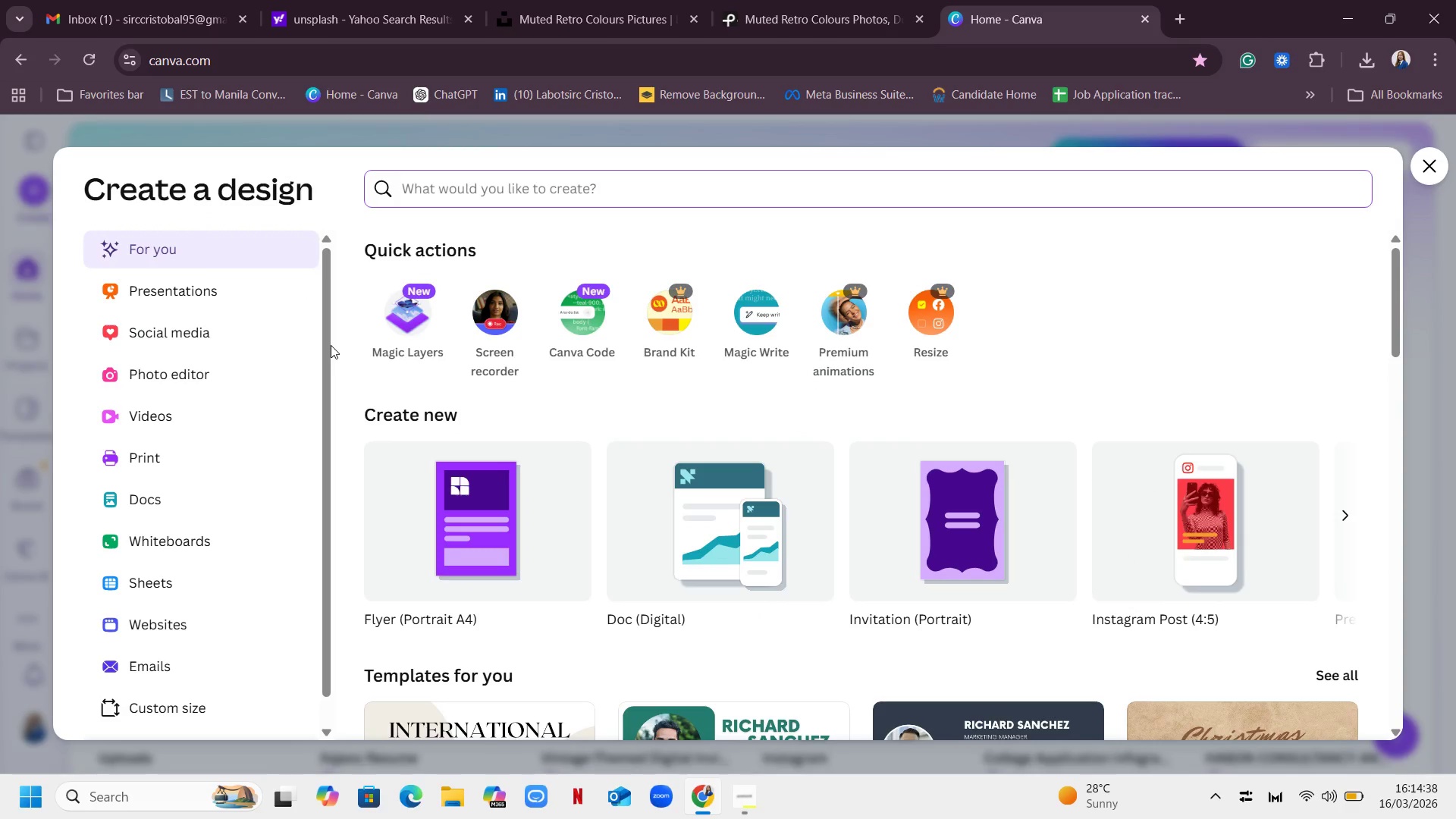 
mouse_move([347, 517])
 